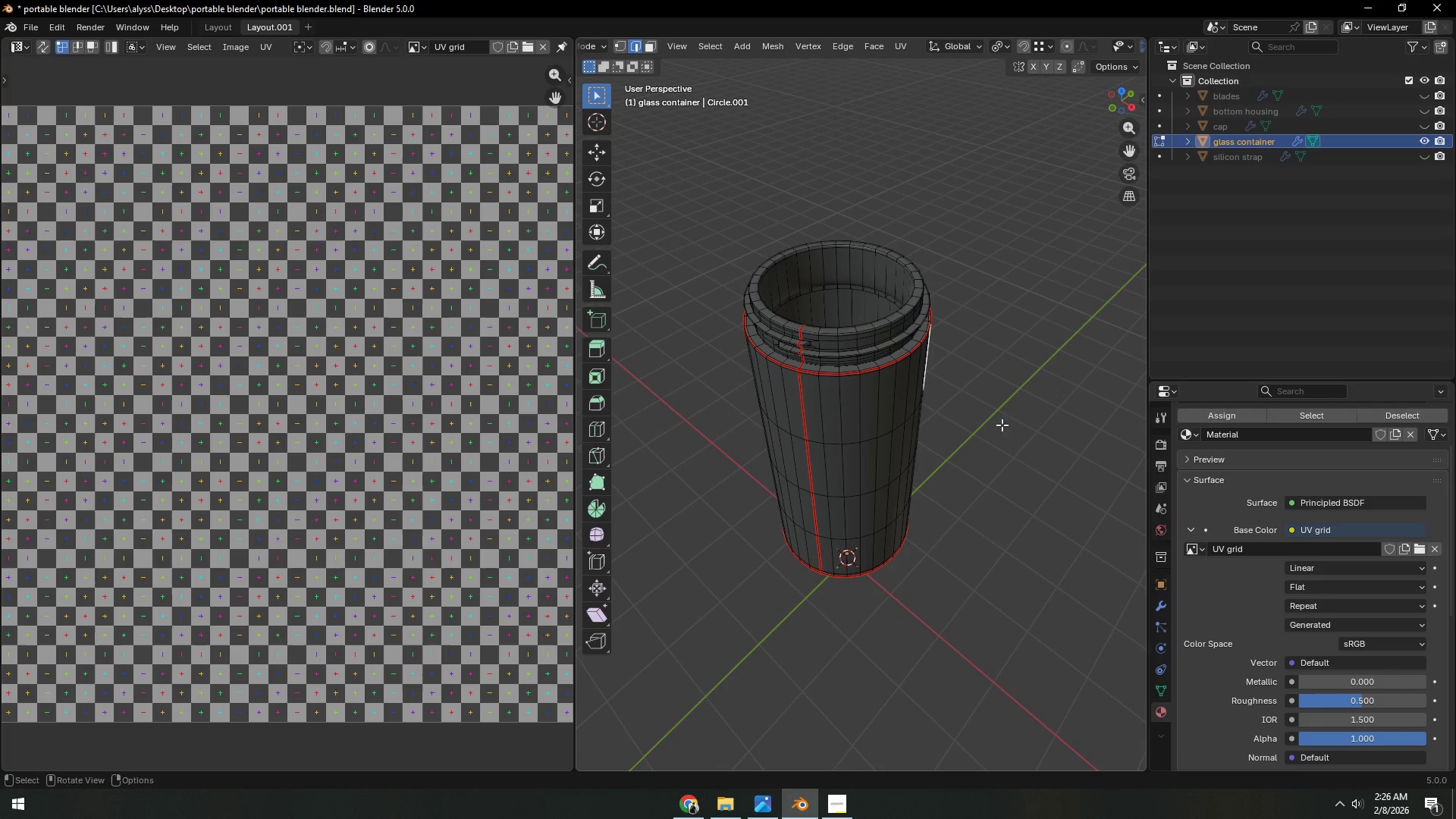 
left_click([1022, 418])
 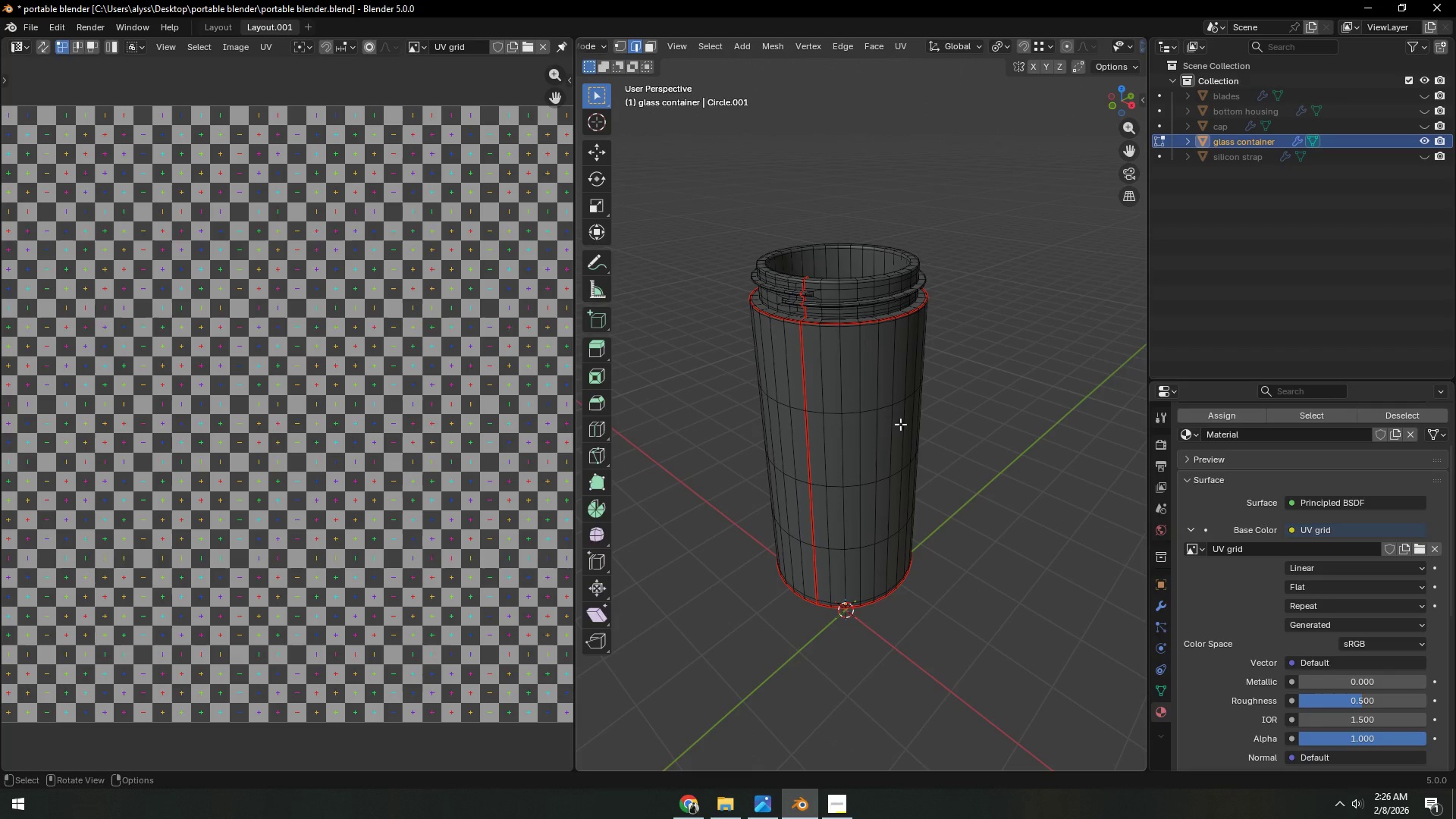 
key(Shift+ShiftLeft)
 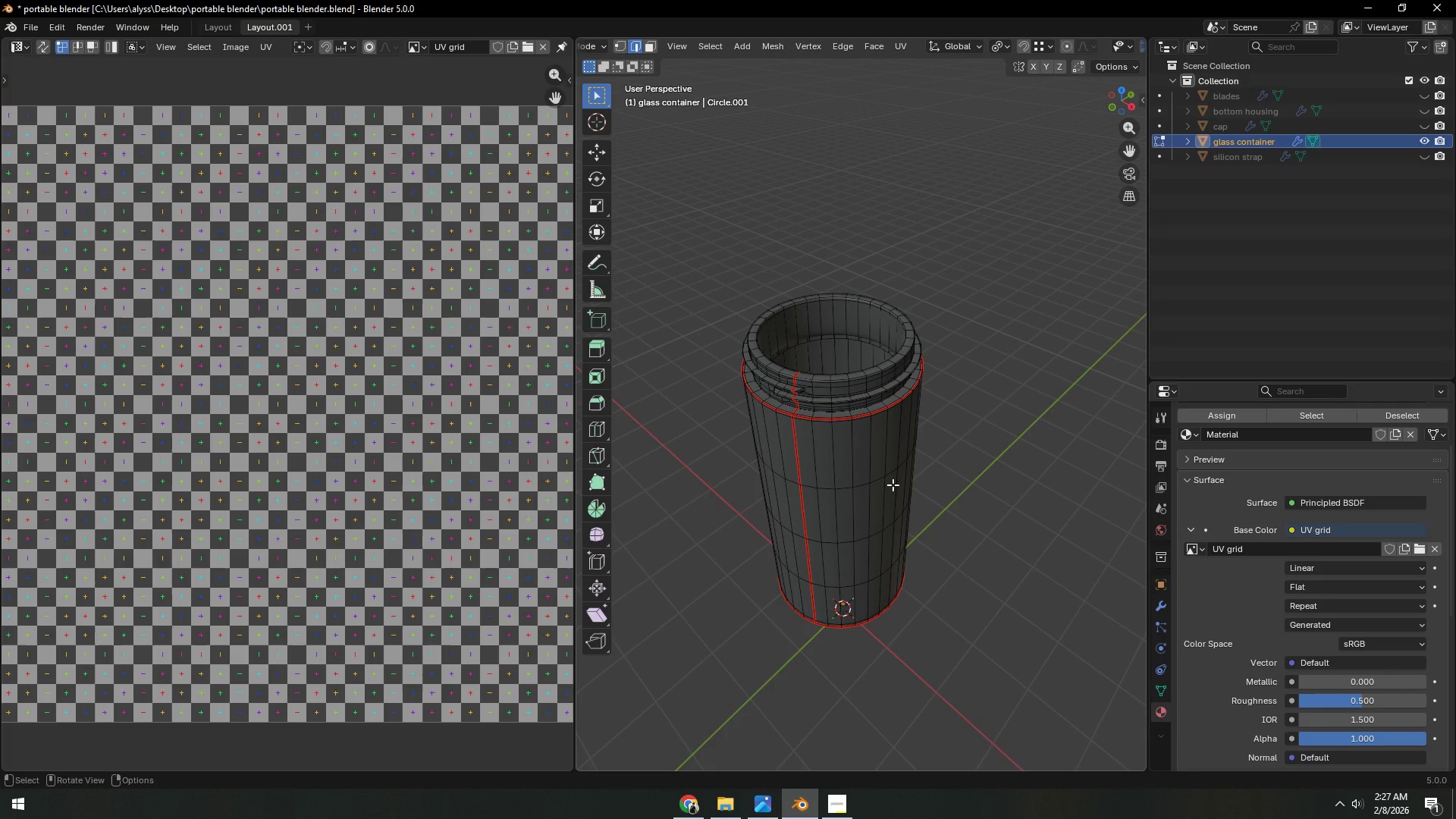 
scroll: coordinate [880, 470], scroll_direction: up, amount: 5.0
 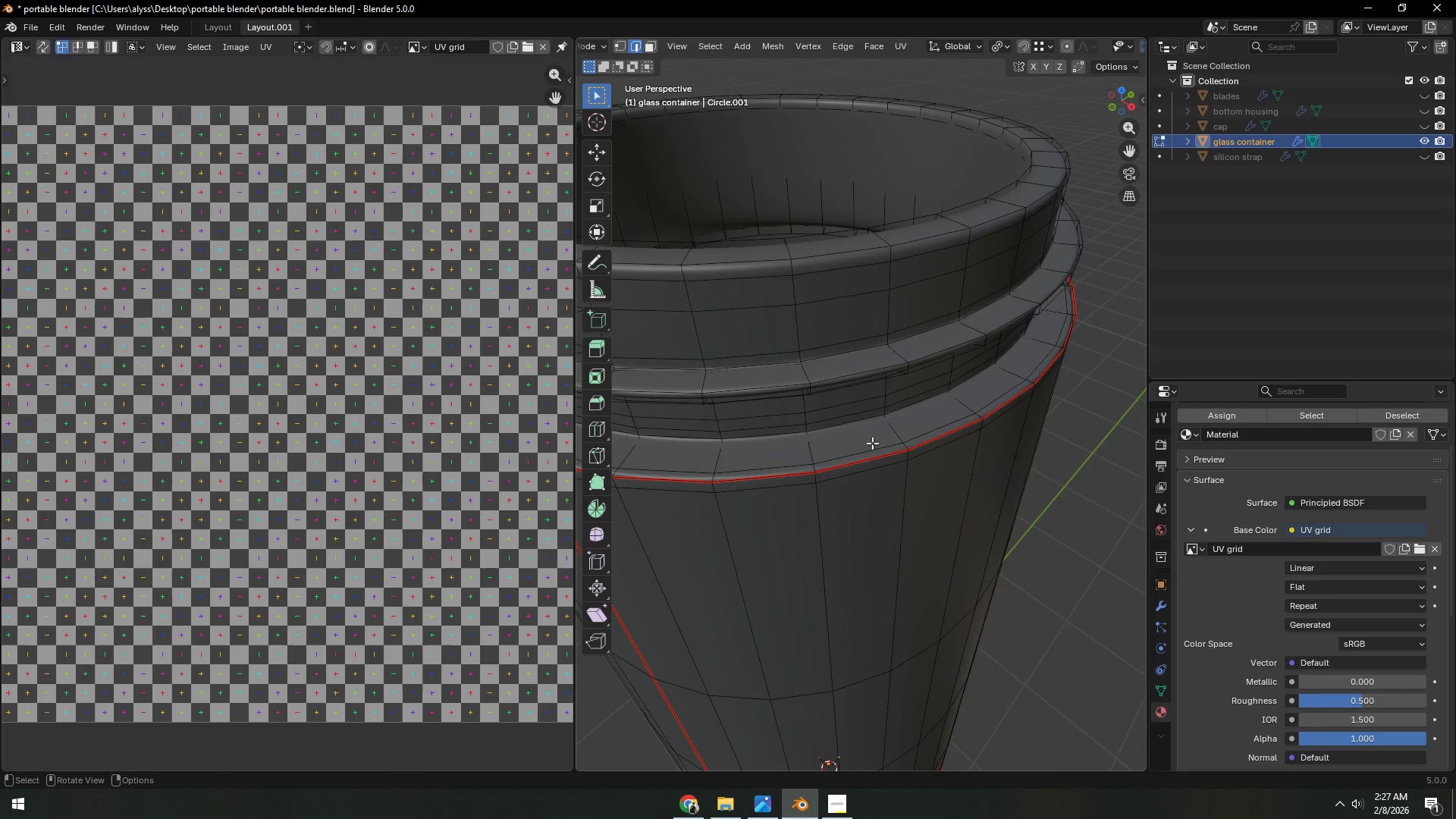 
hold_key(key=AltLeft, duration=1.5)
left_click([855, 426])
 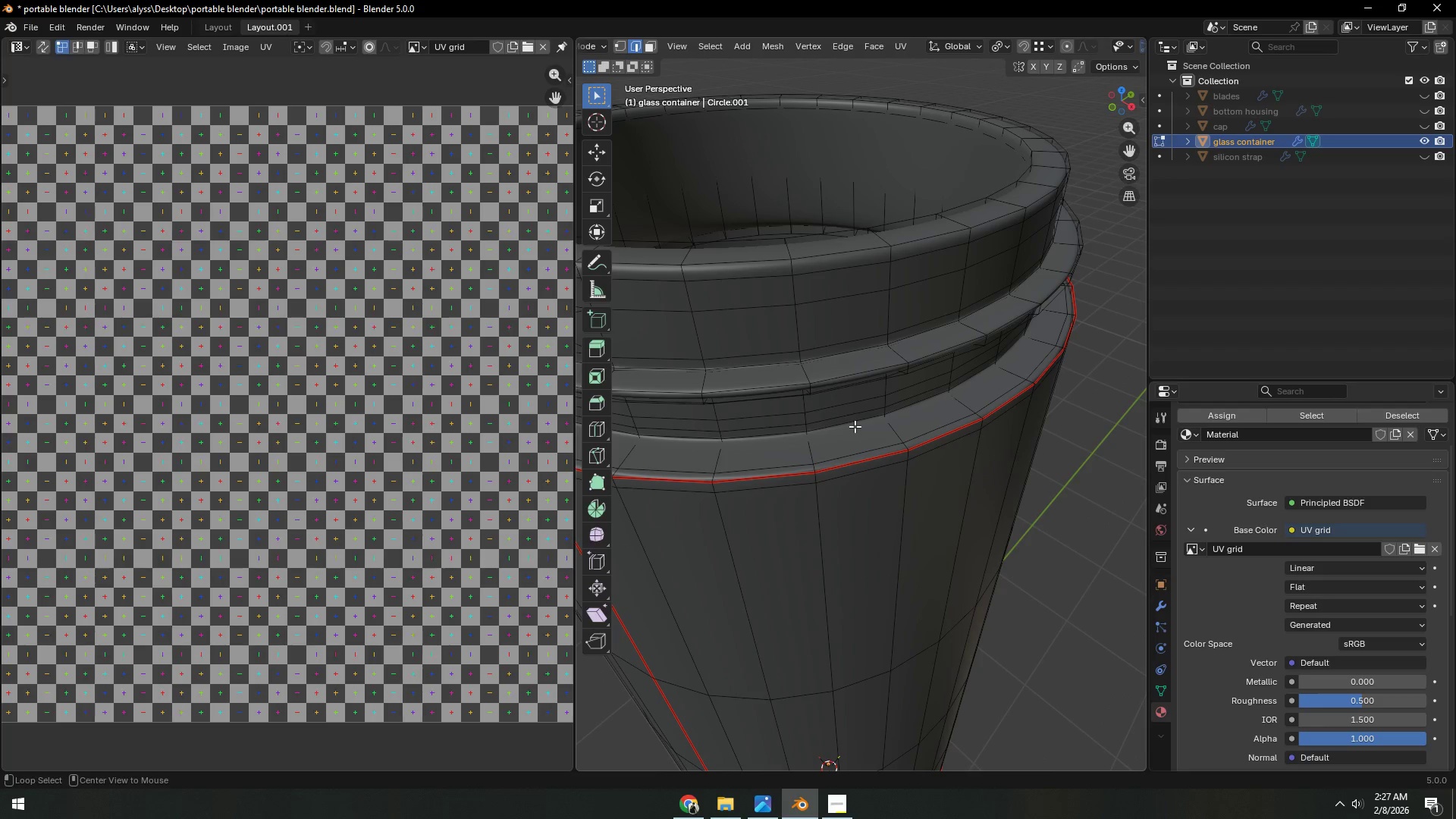 
hold_key(key=AltLeft, duration=0.7)
left_click([855, 421])
 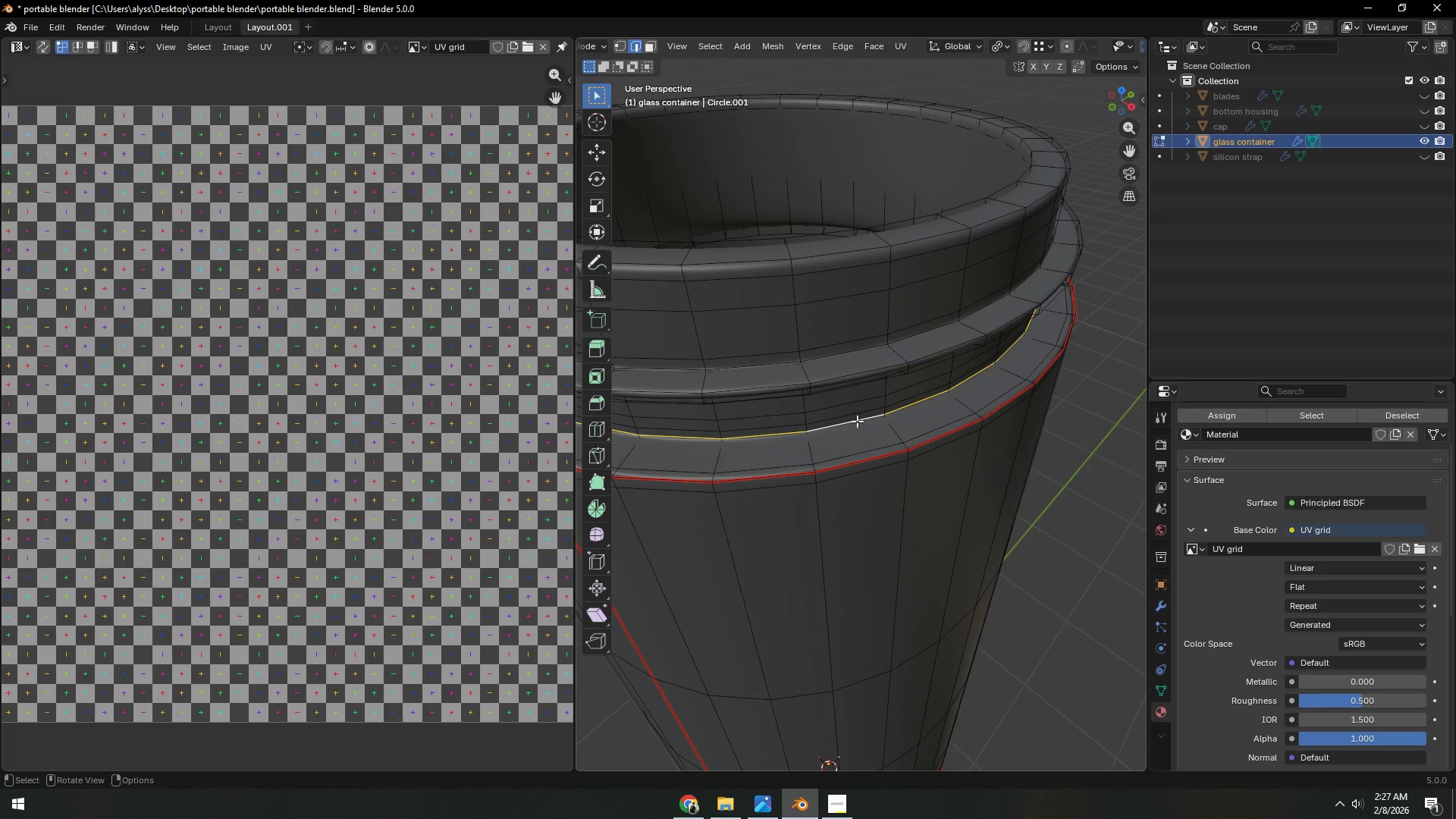 
key(Control+E)
 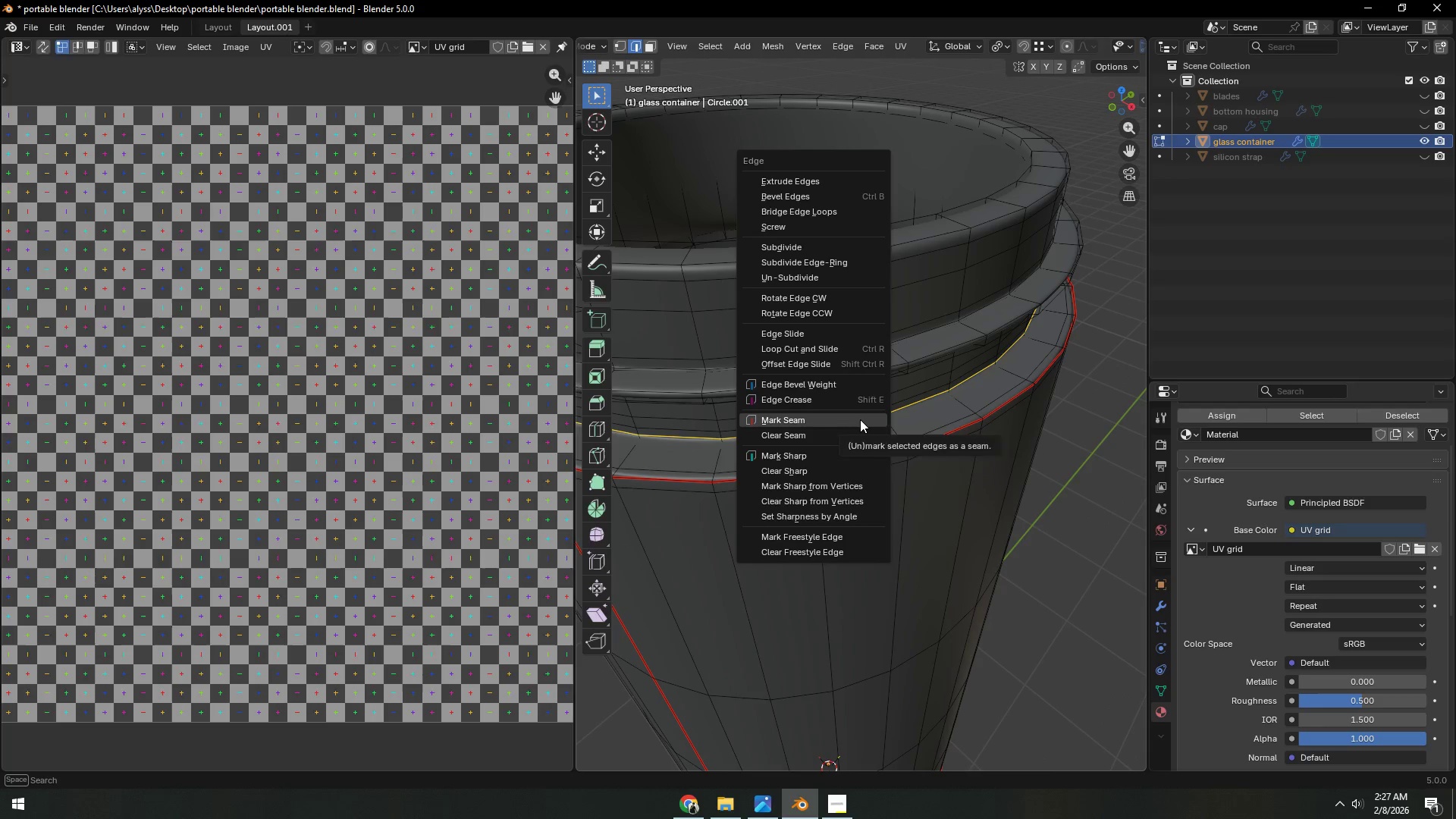 
left_click([860, 419])
 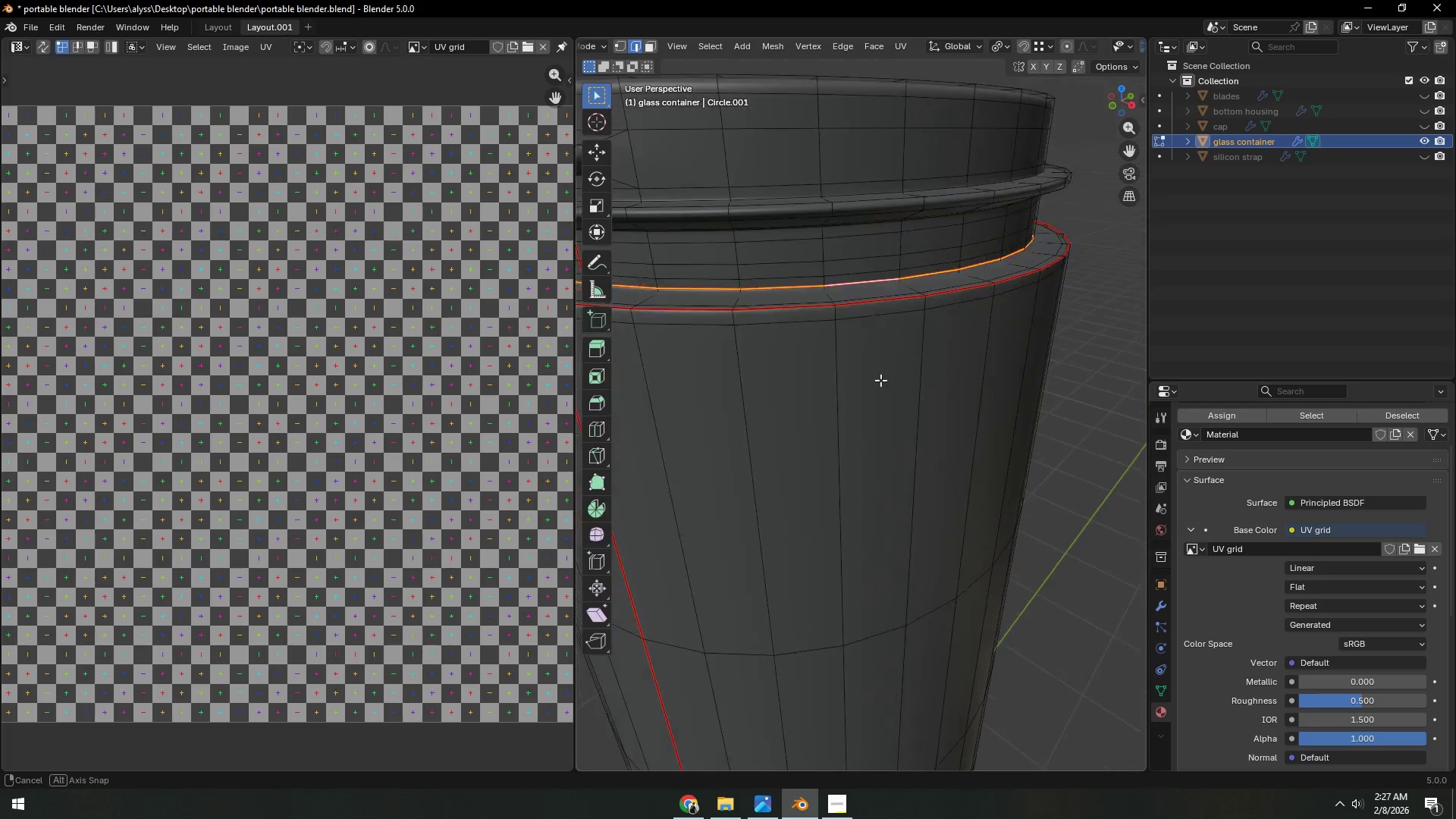 
hold_key(key=ShiftLeft, duration=0.45)
 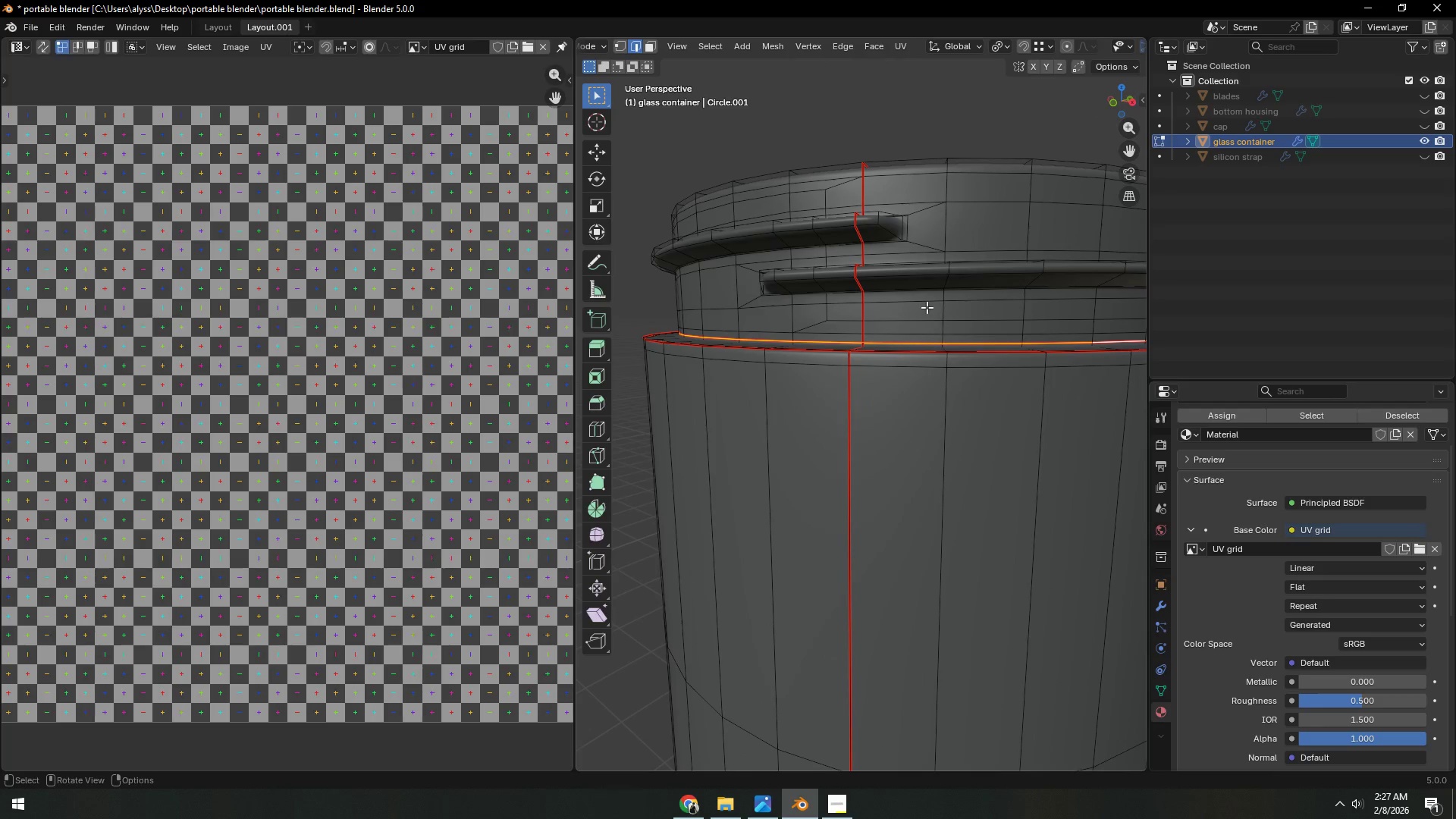 
hold_key(key=AltLeft, duration=0.8)
left_click([916, 292])
 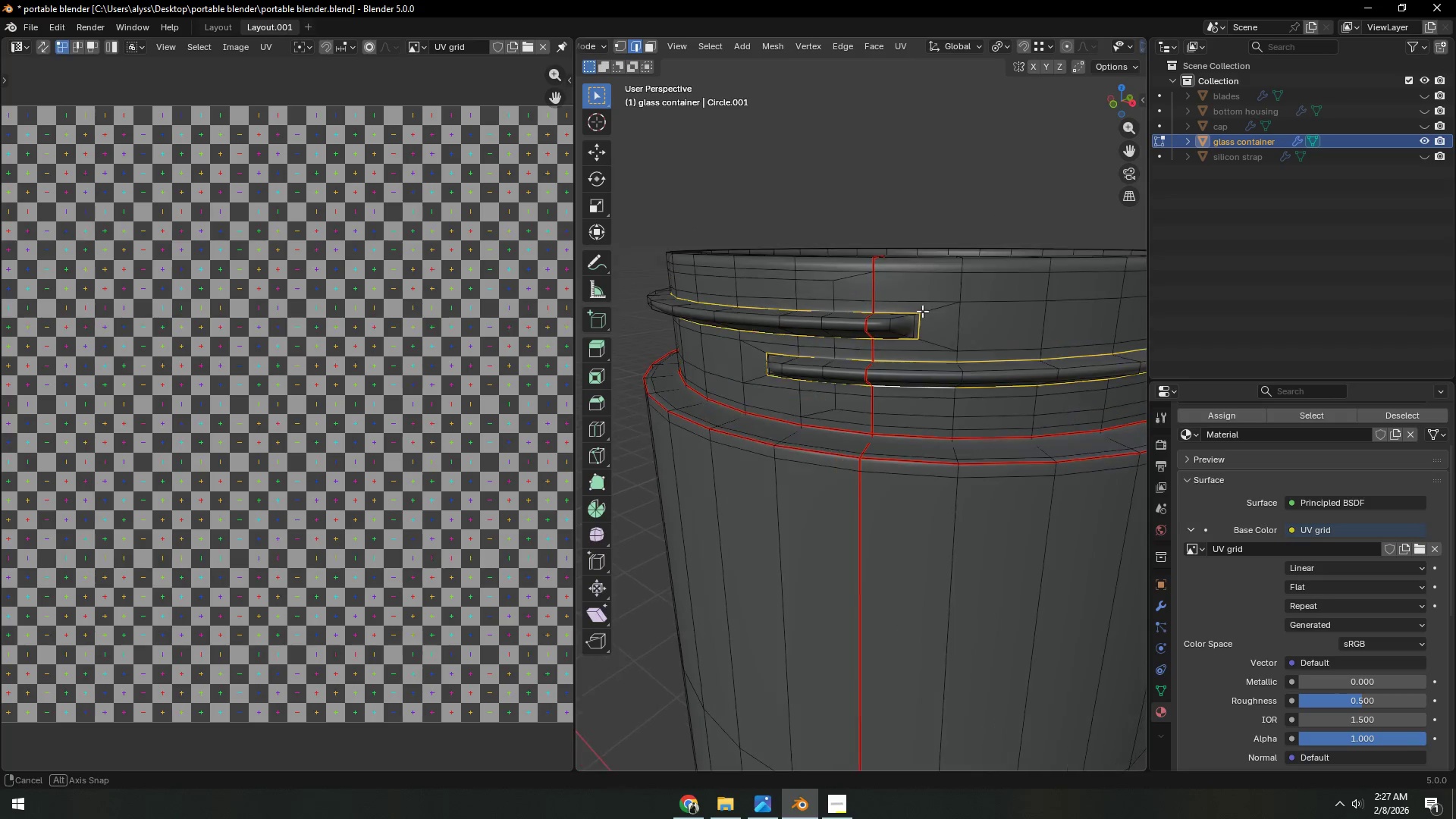 
key(Control+ControlLeft)
 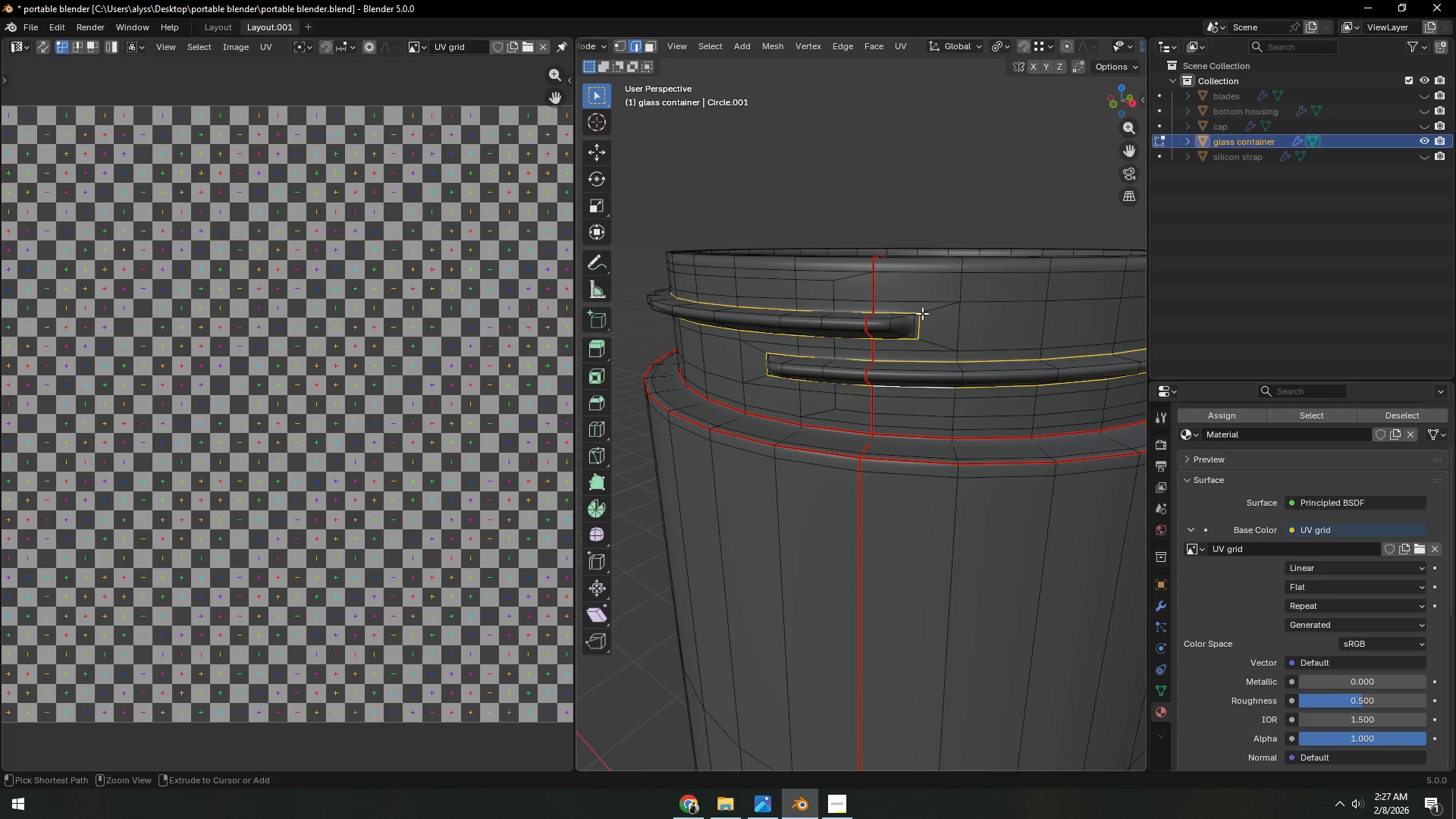 
key(Control+R)
 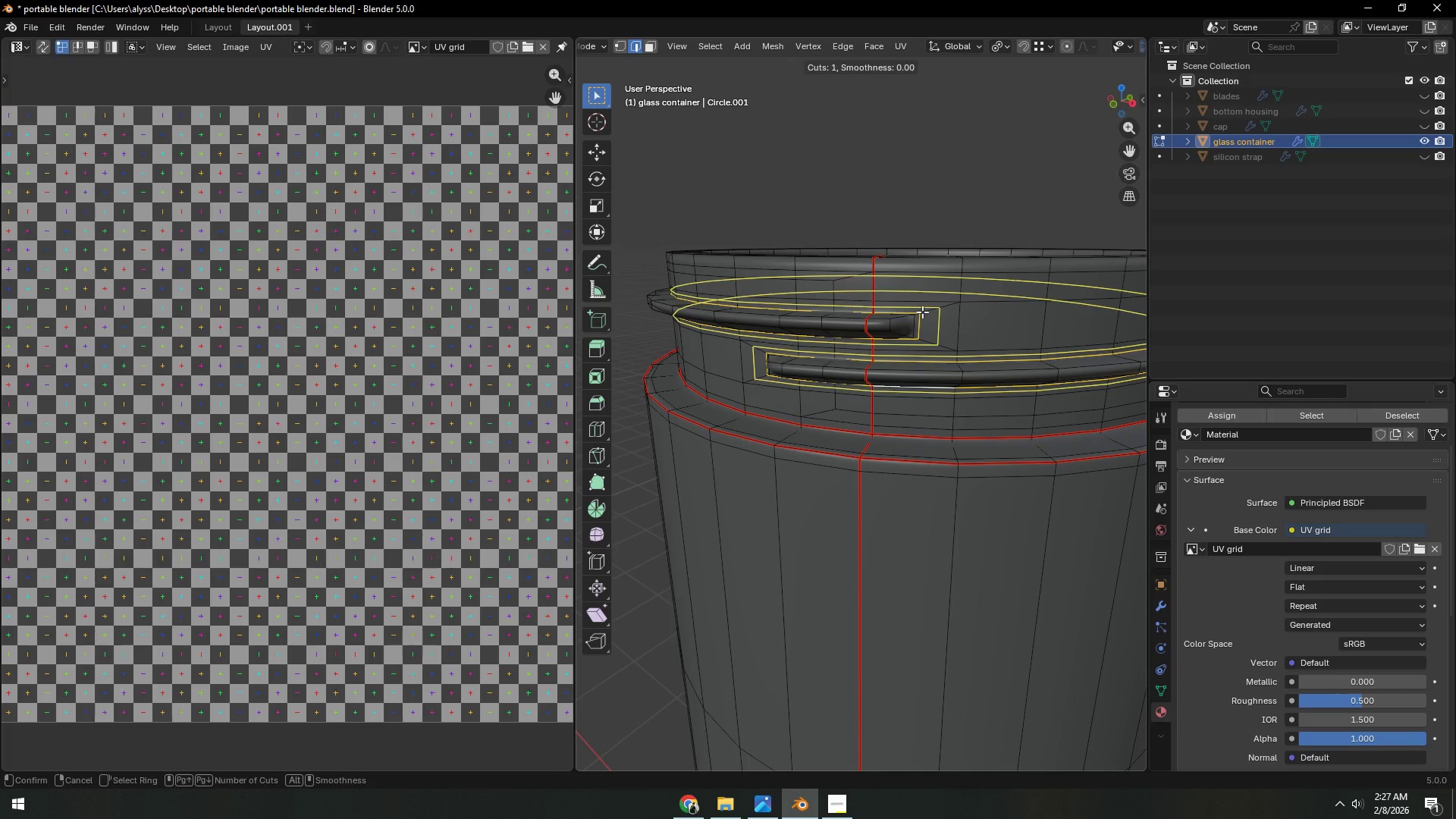 
right_click([922, 312])
 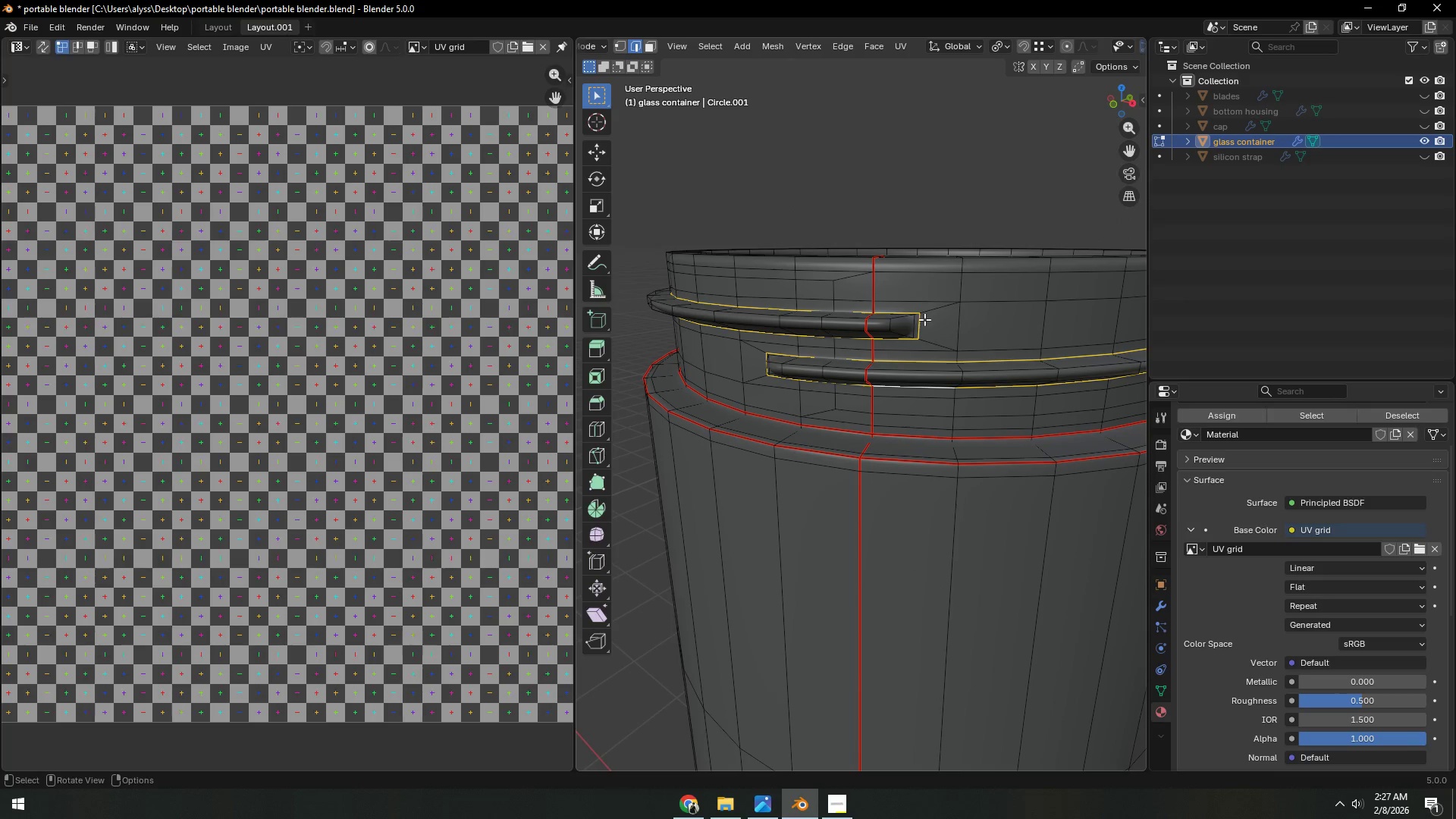 
key(Control+ControlLeft)
 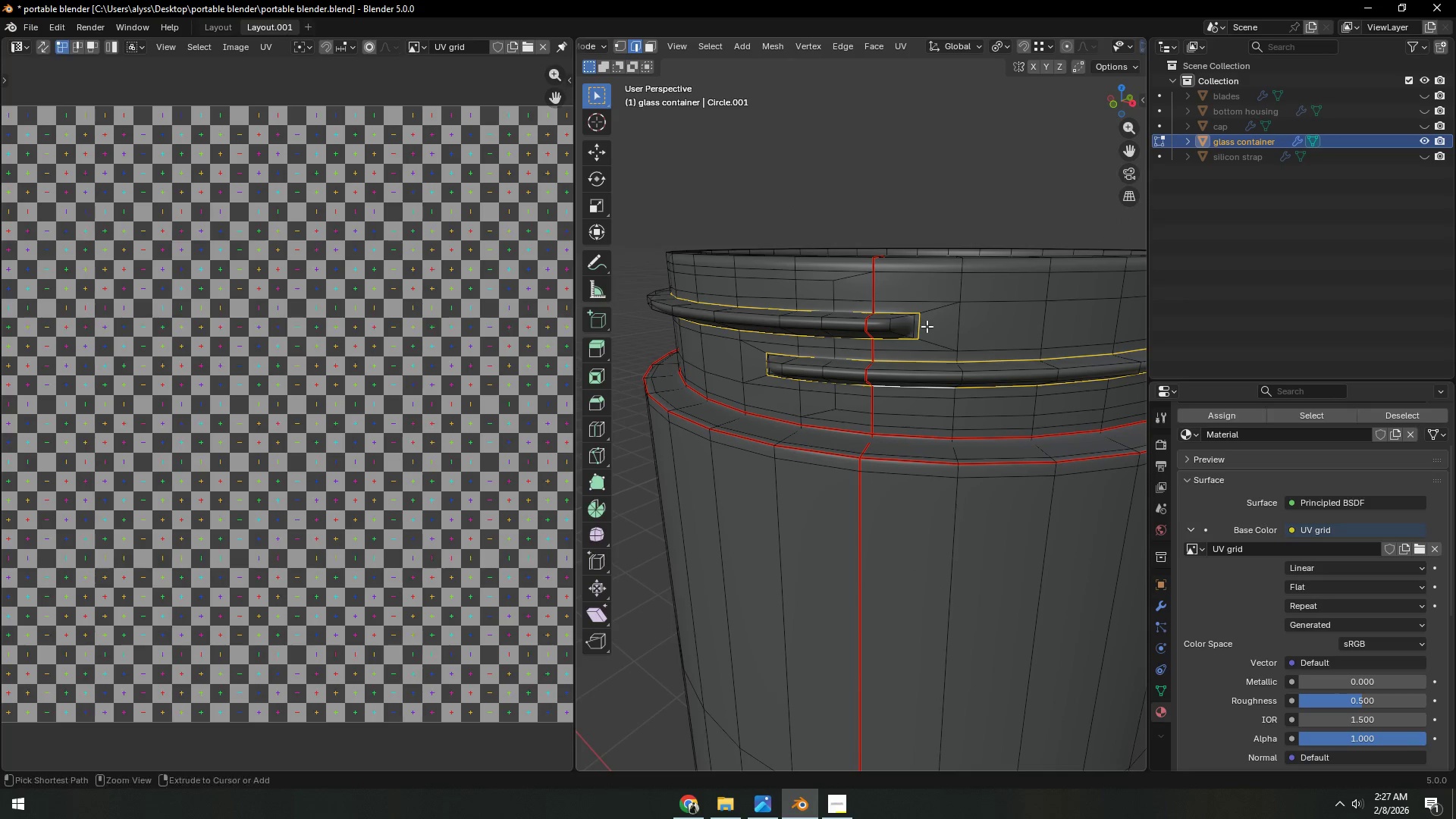 
key(Control+E)
 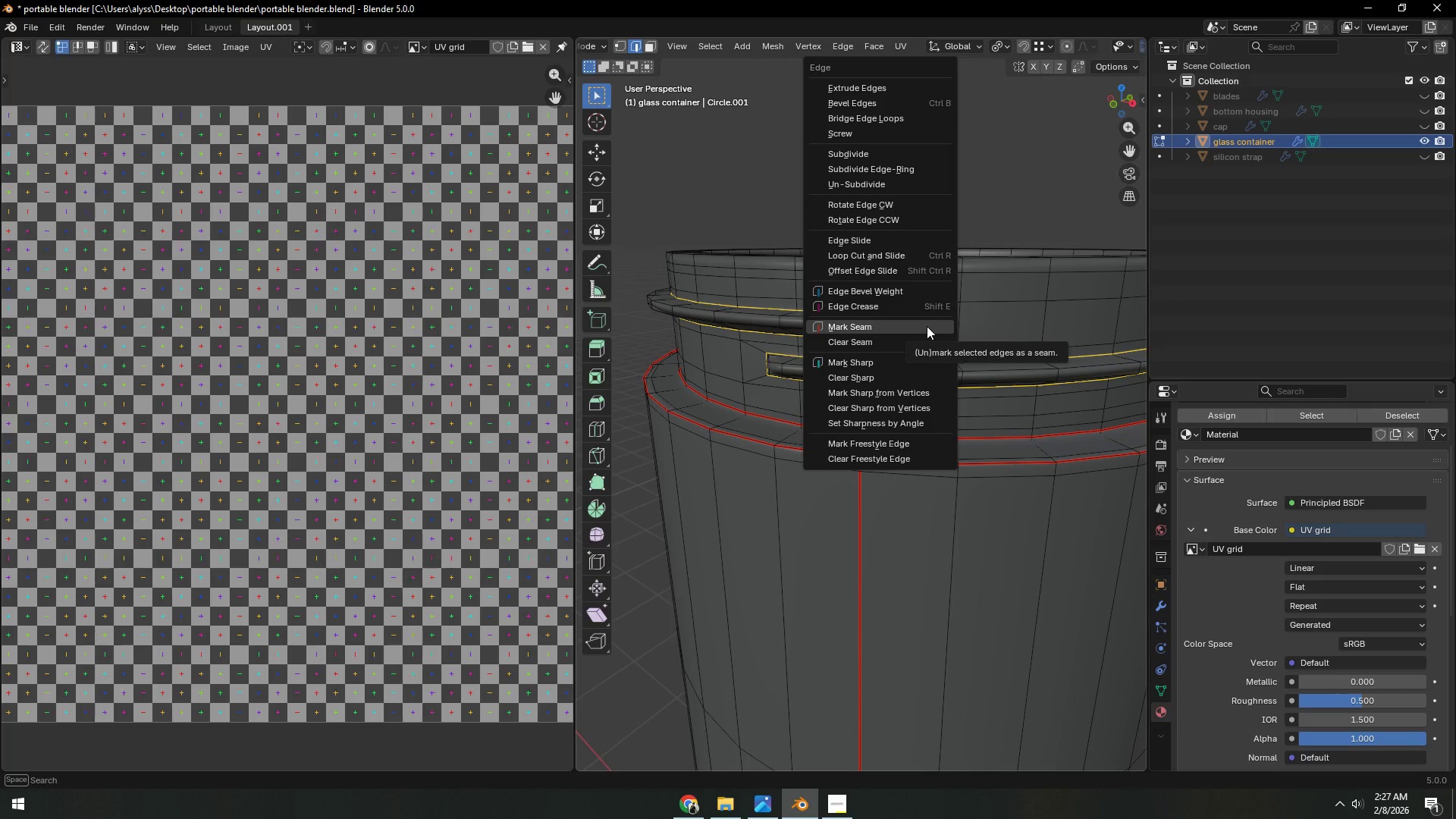 
left_click([927, 326])
 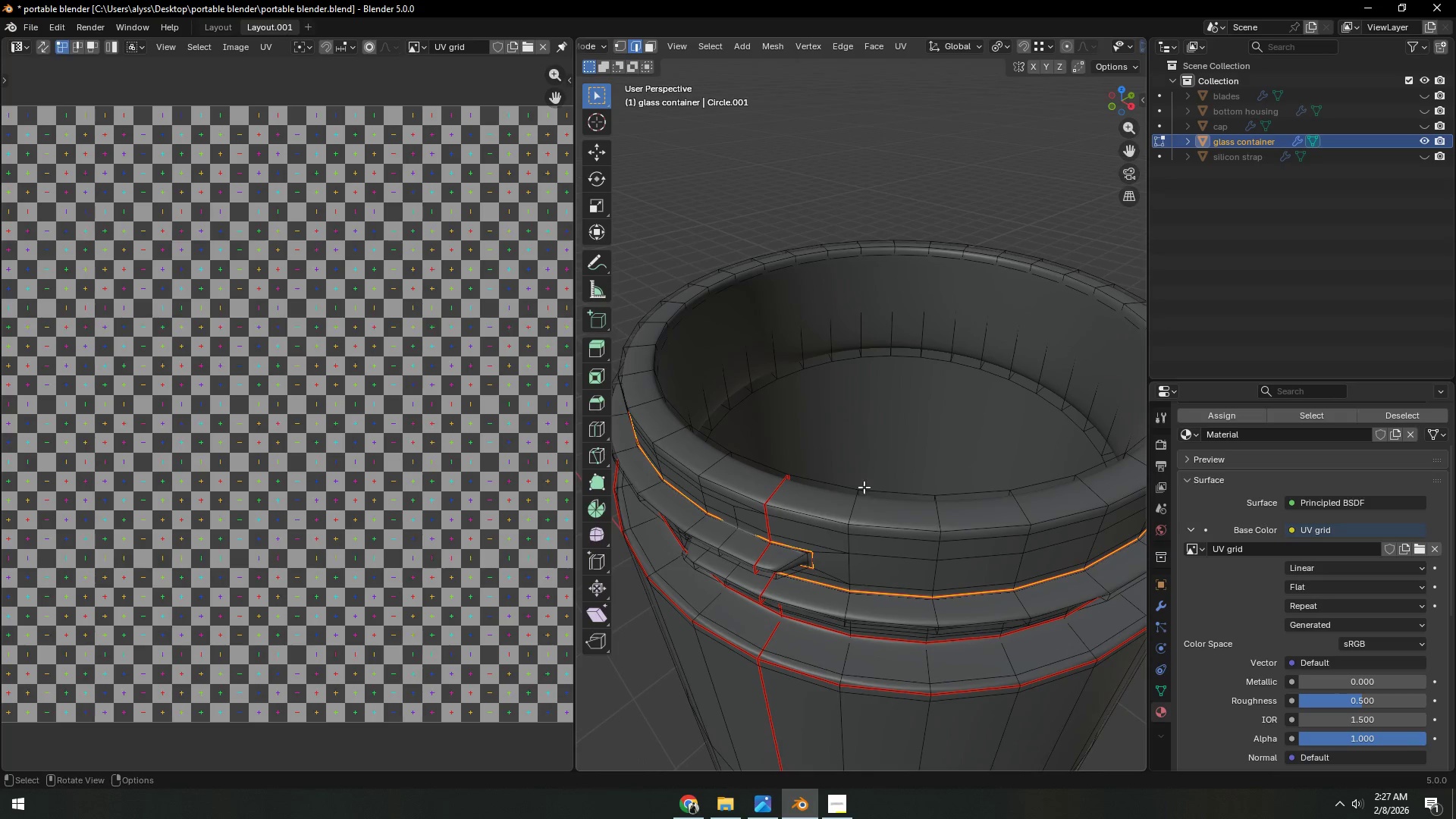 
hold_key(key=AltLeft, duration=0.47)
left_click([805, 510])
 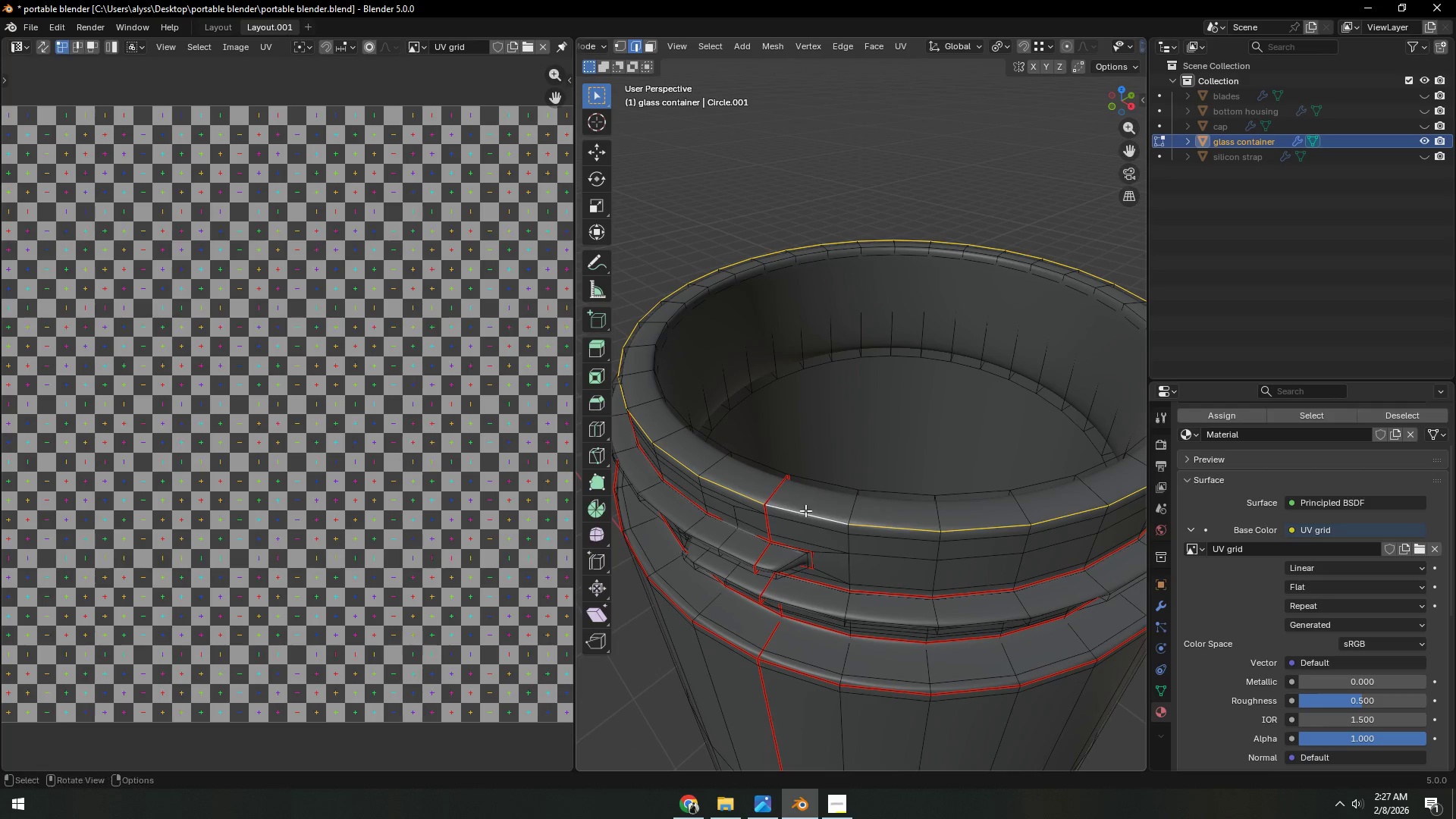 
key(Control+E)
 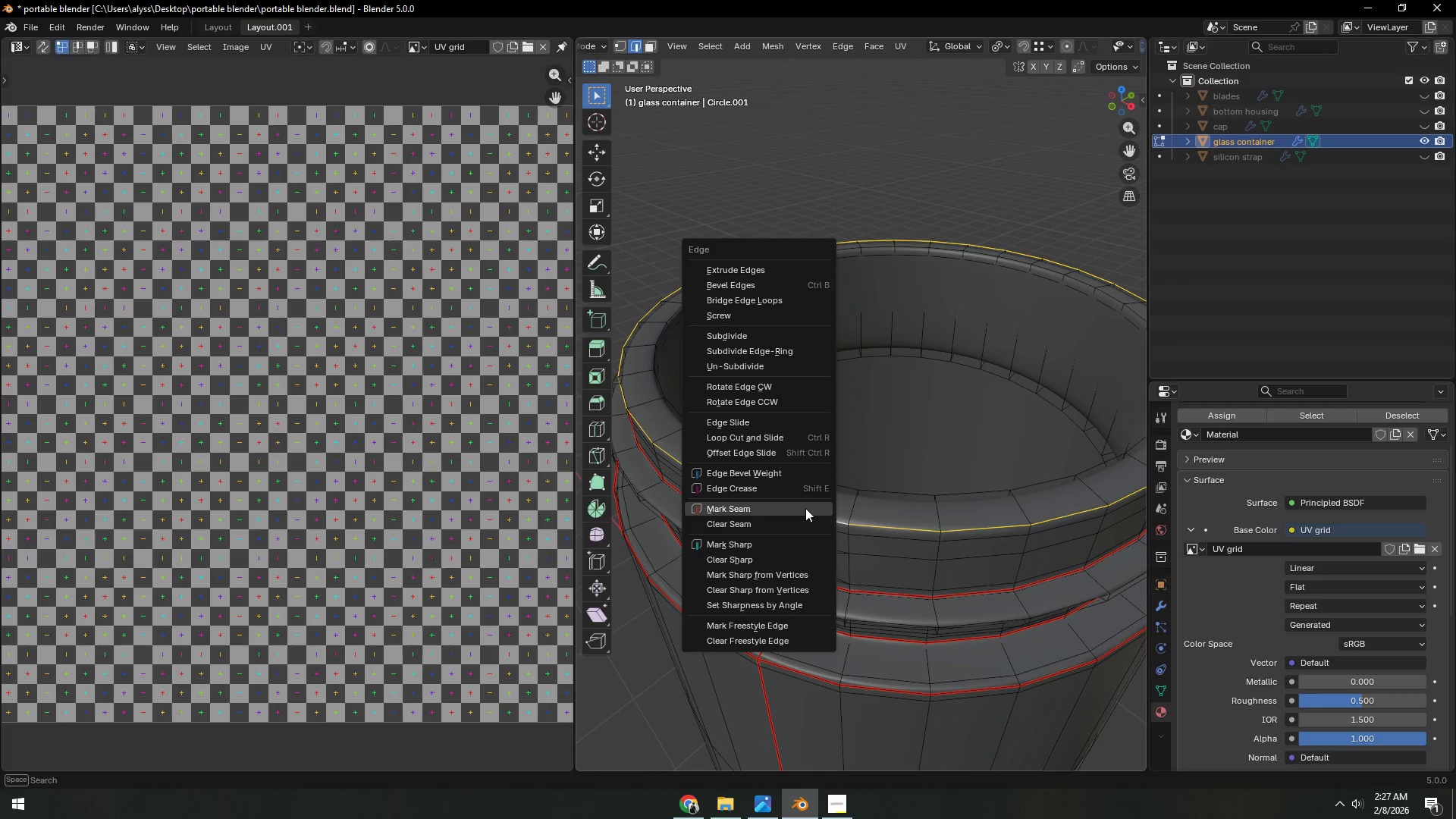 
left_click([805, 508])
 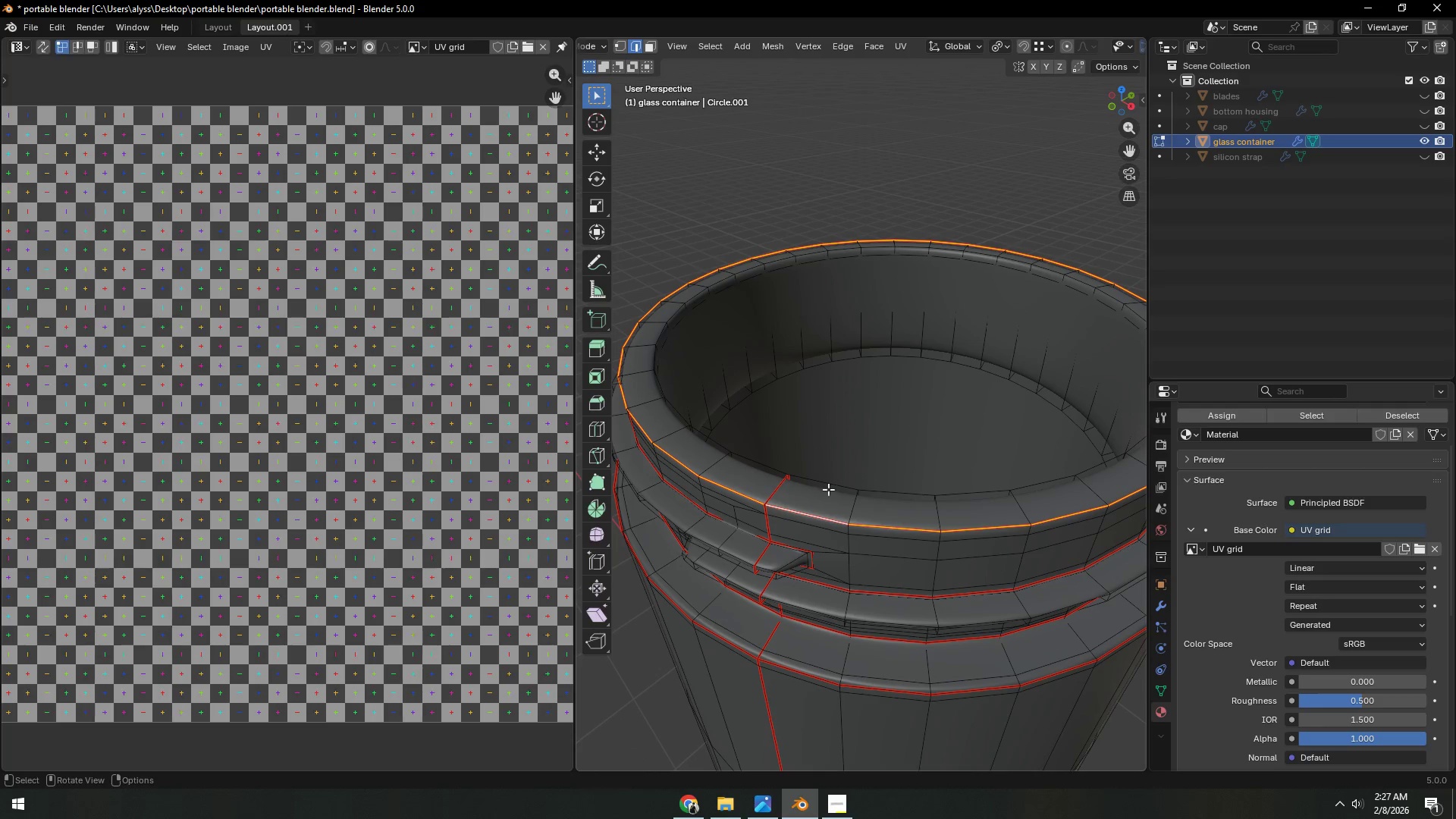 
hold_key(key=AltLeft, duration=0.48)
left_click([830, 486])
 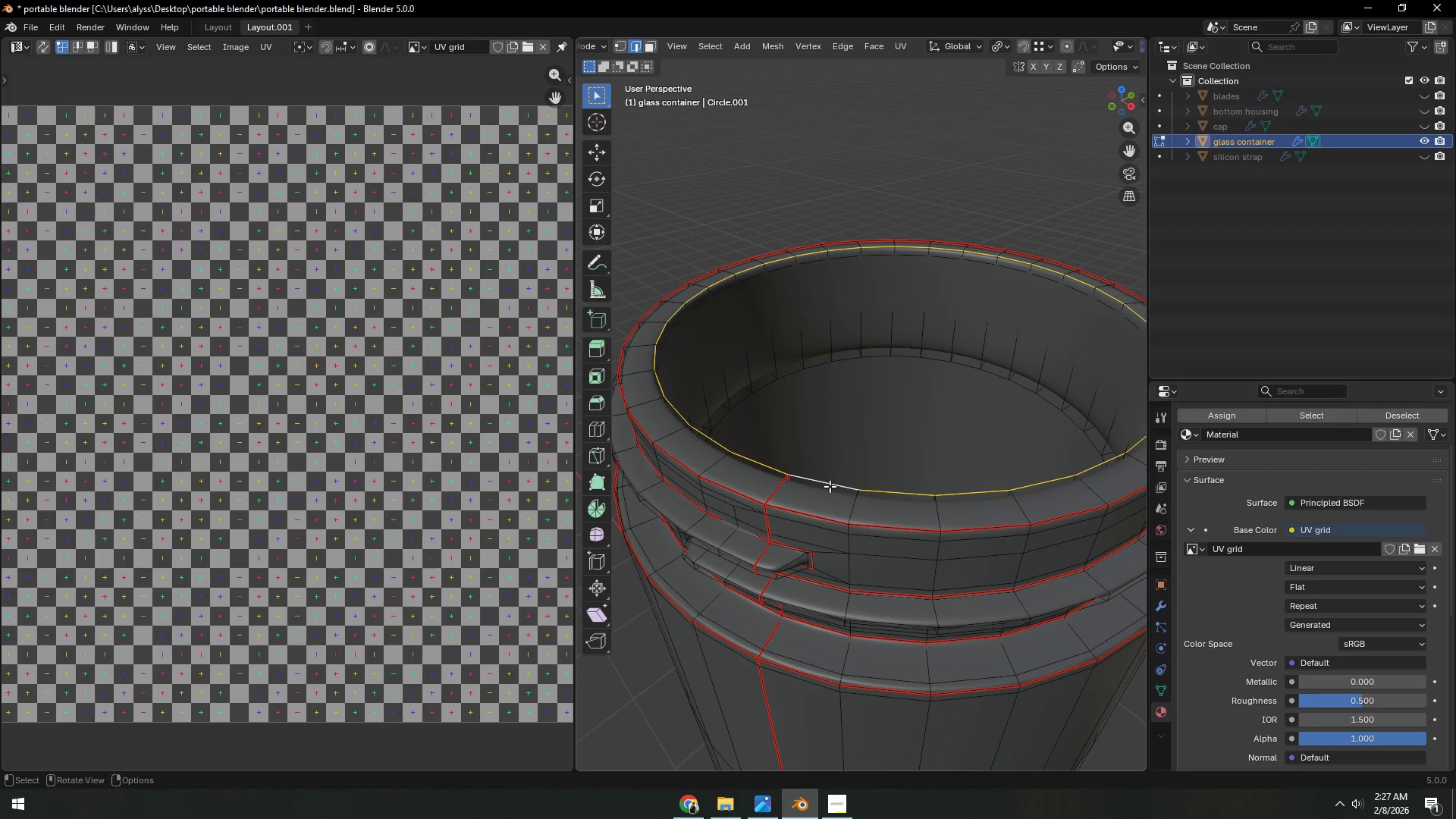 
key(Control+ControlLeft)
 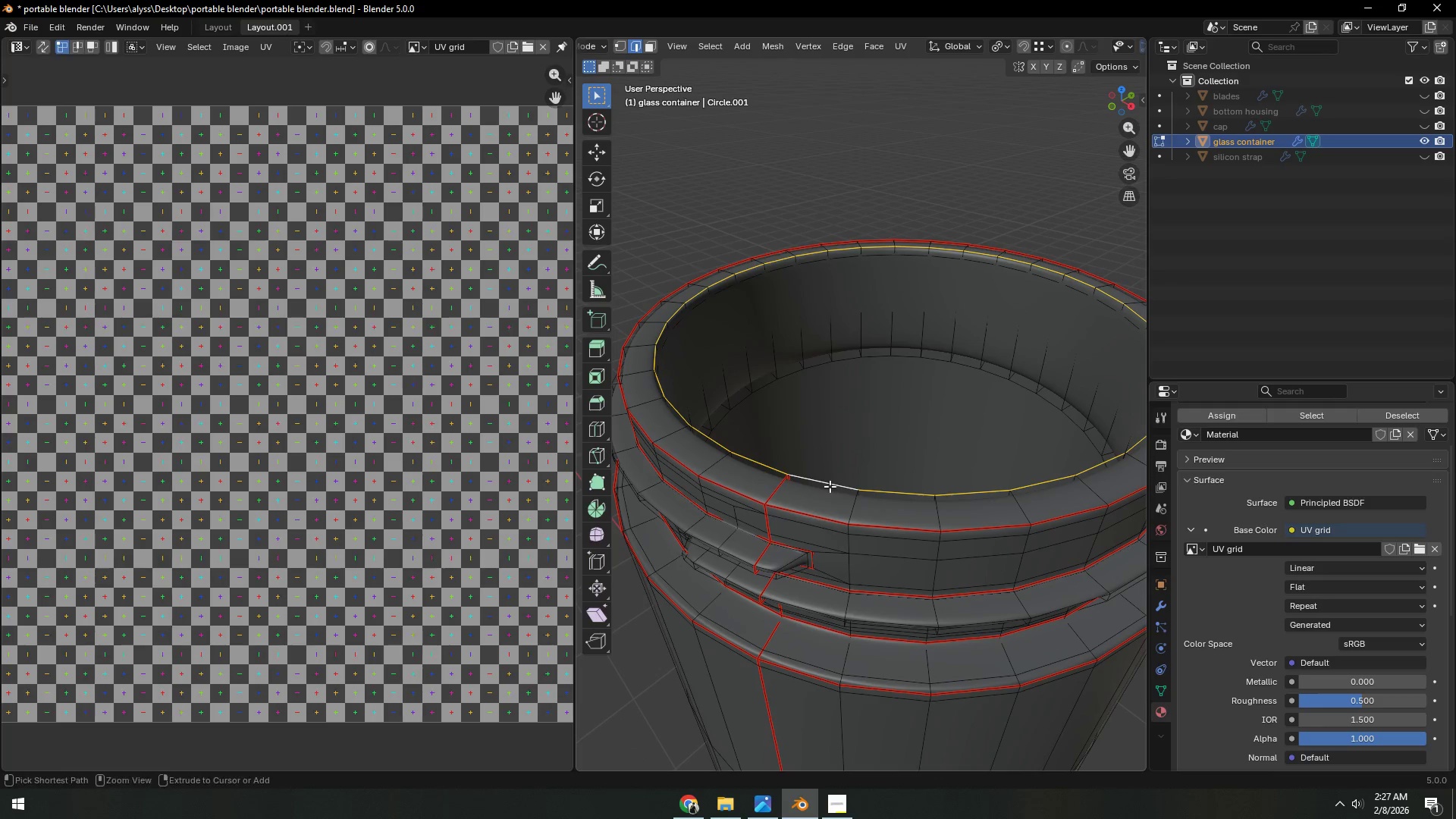 
key(Control+E)
 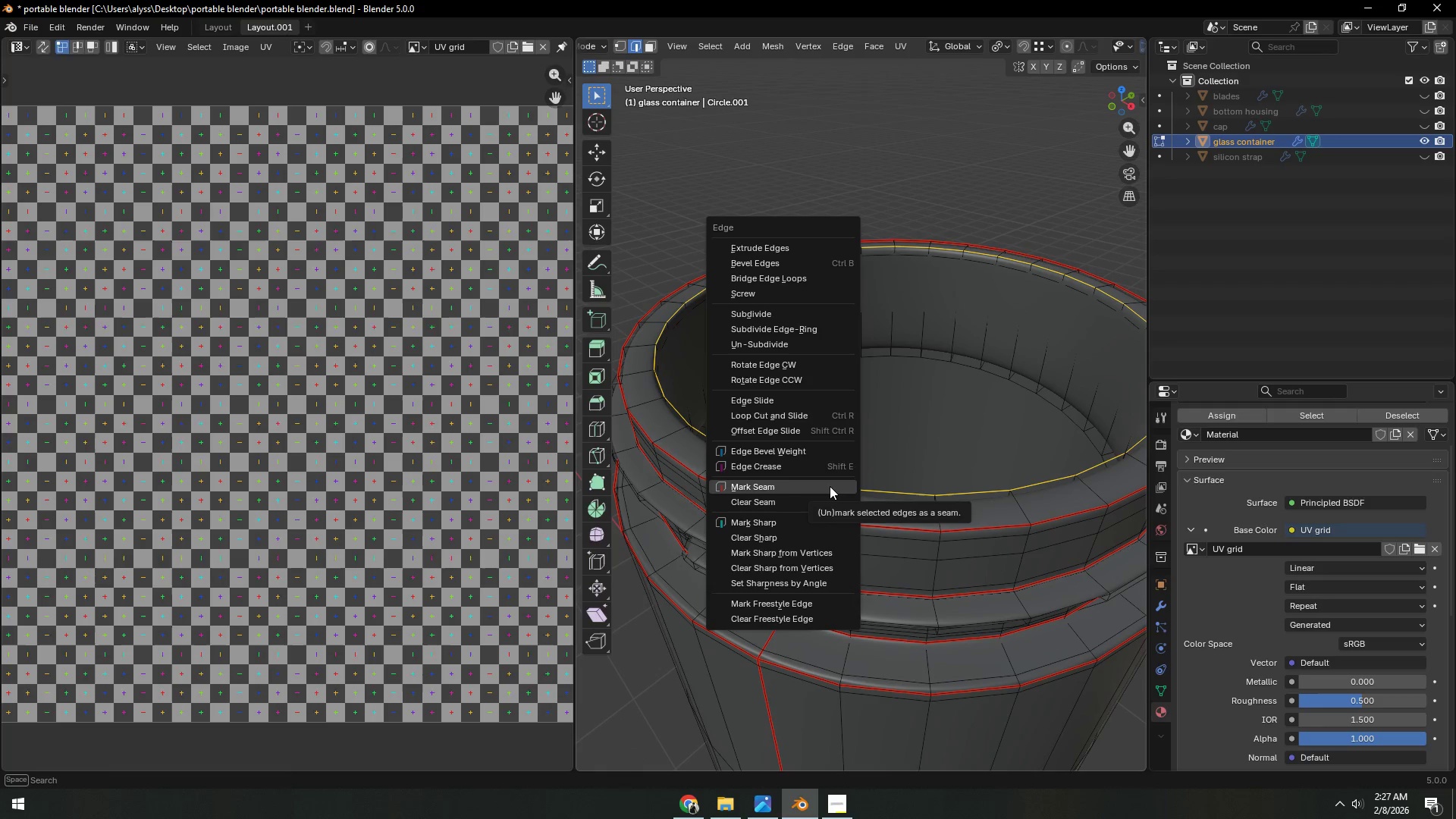 
left_click([830, 486])
 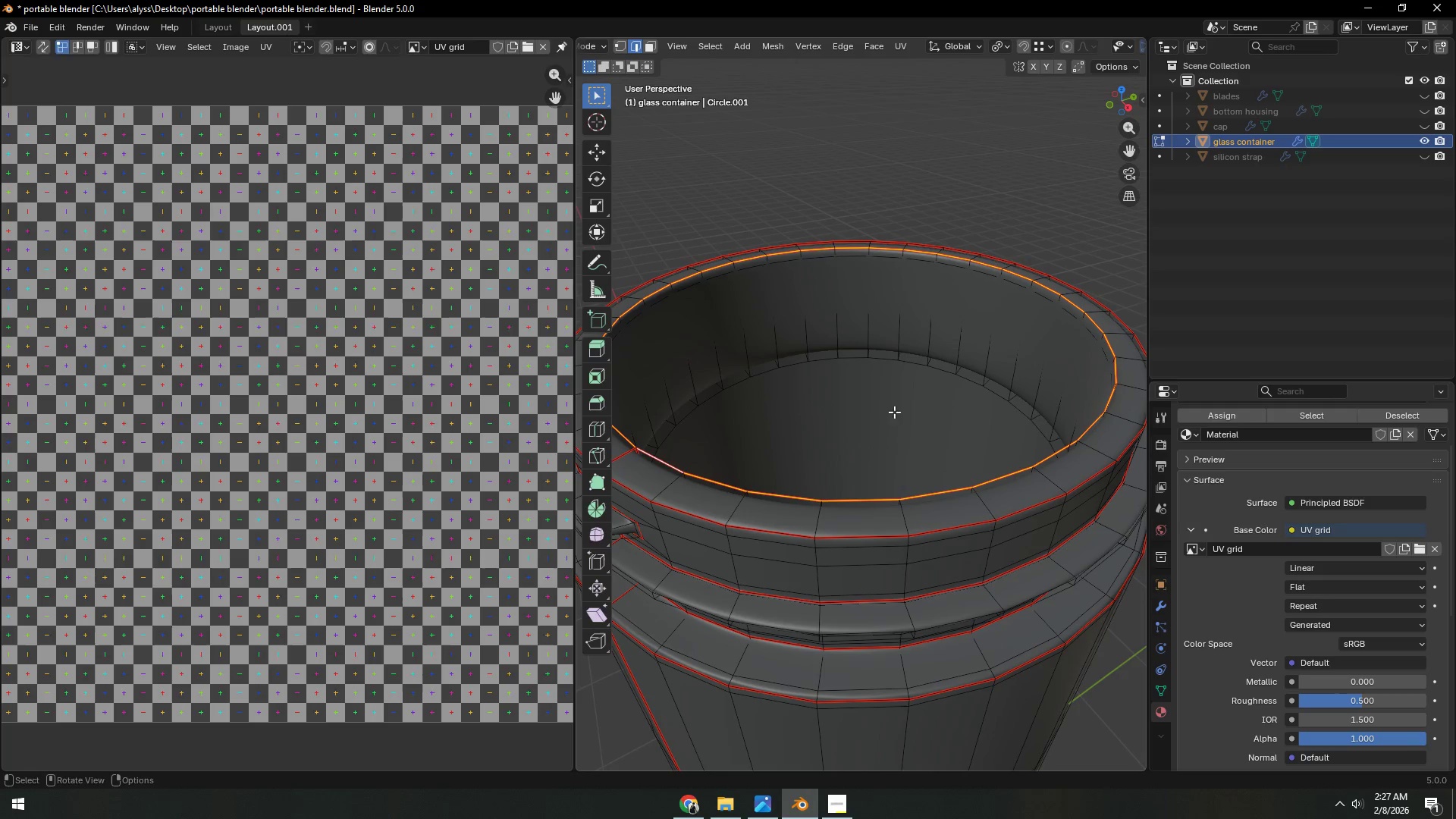 
hold_key(key=AltLeft, duration=0.59)
left_click([942, 372])
 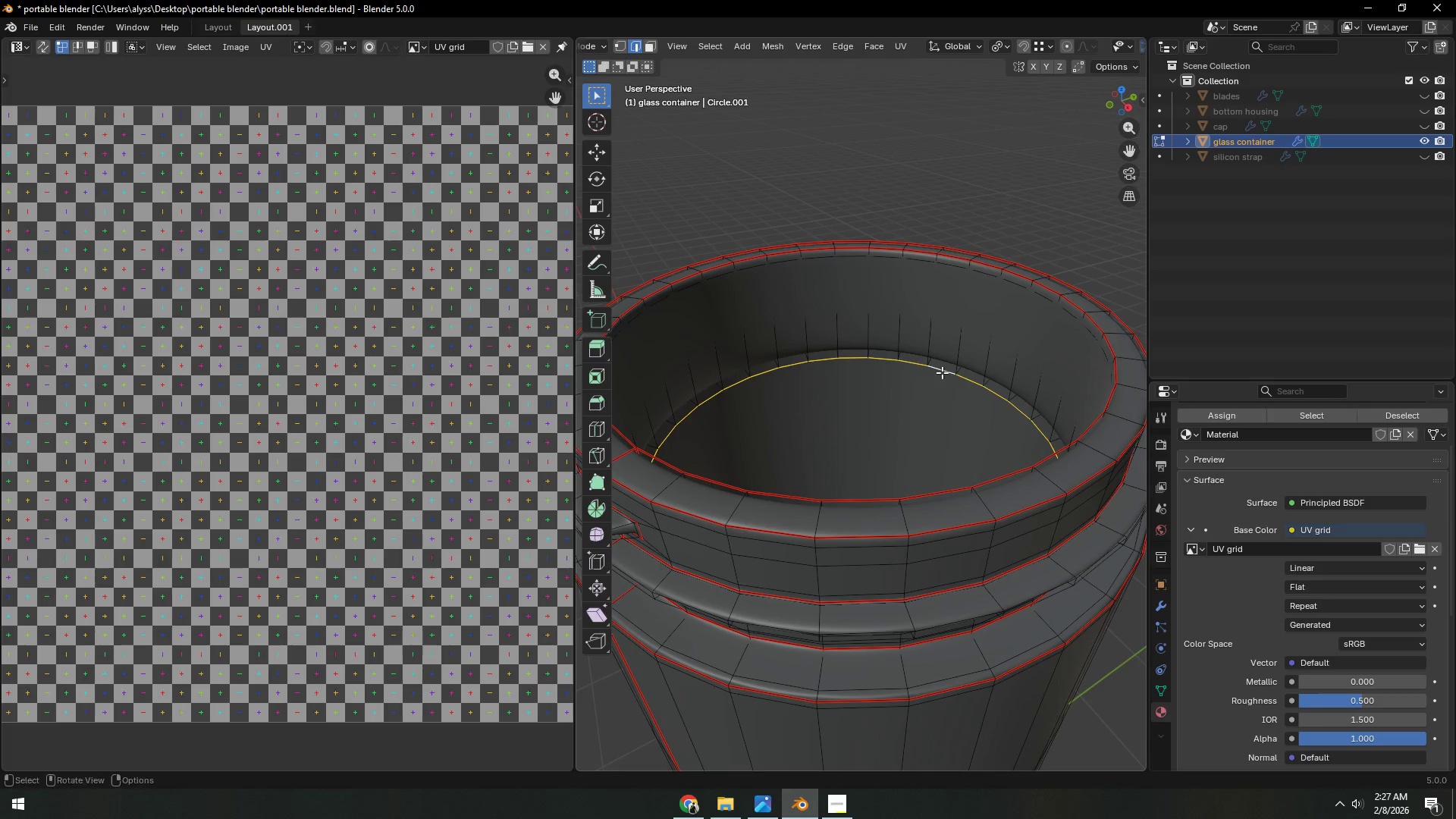 
key(Control+E)
 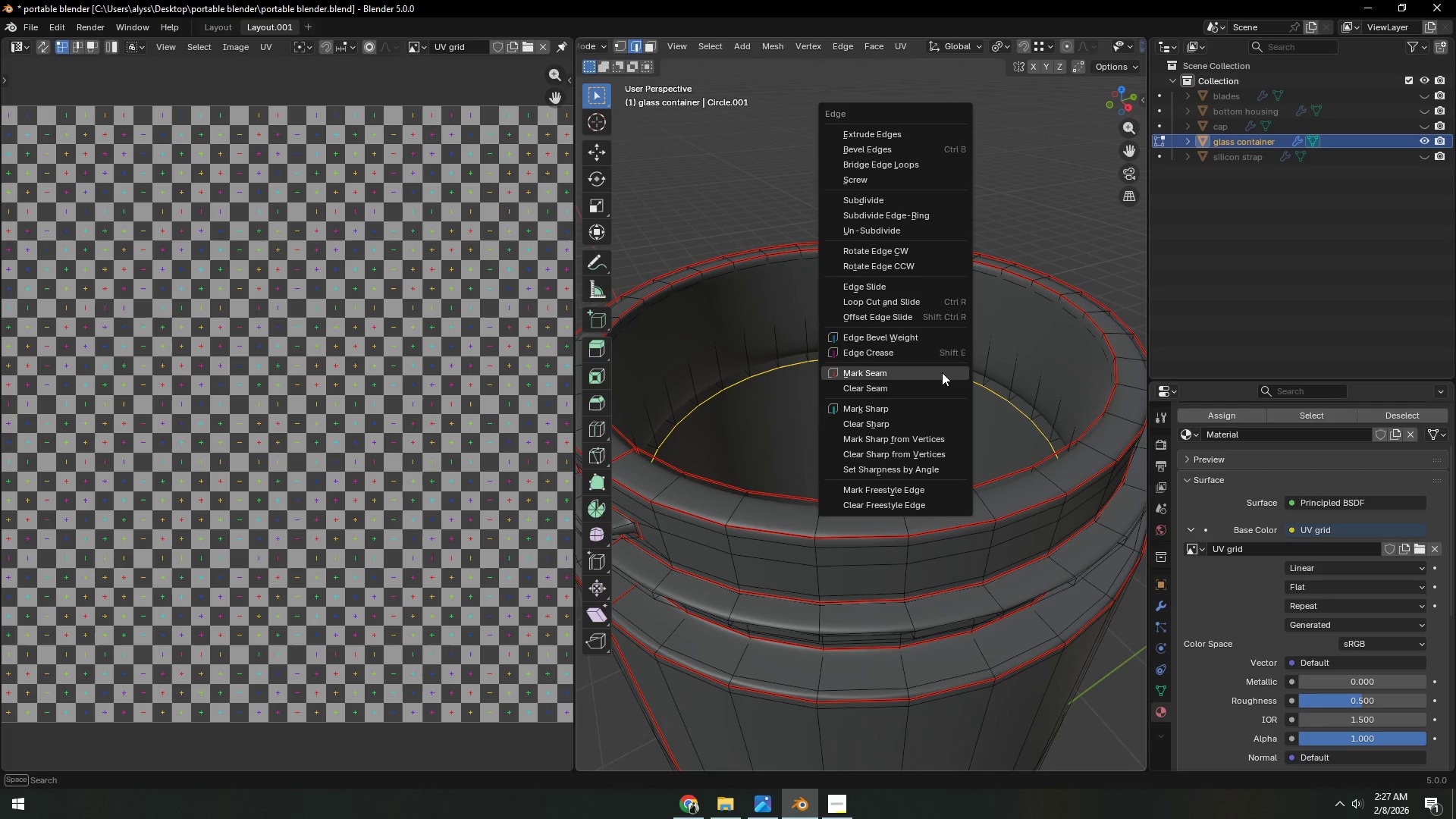 
left_click([942, 372])
 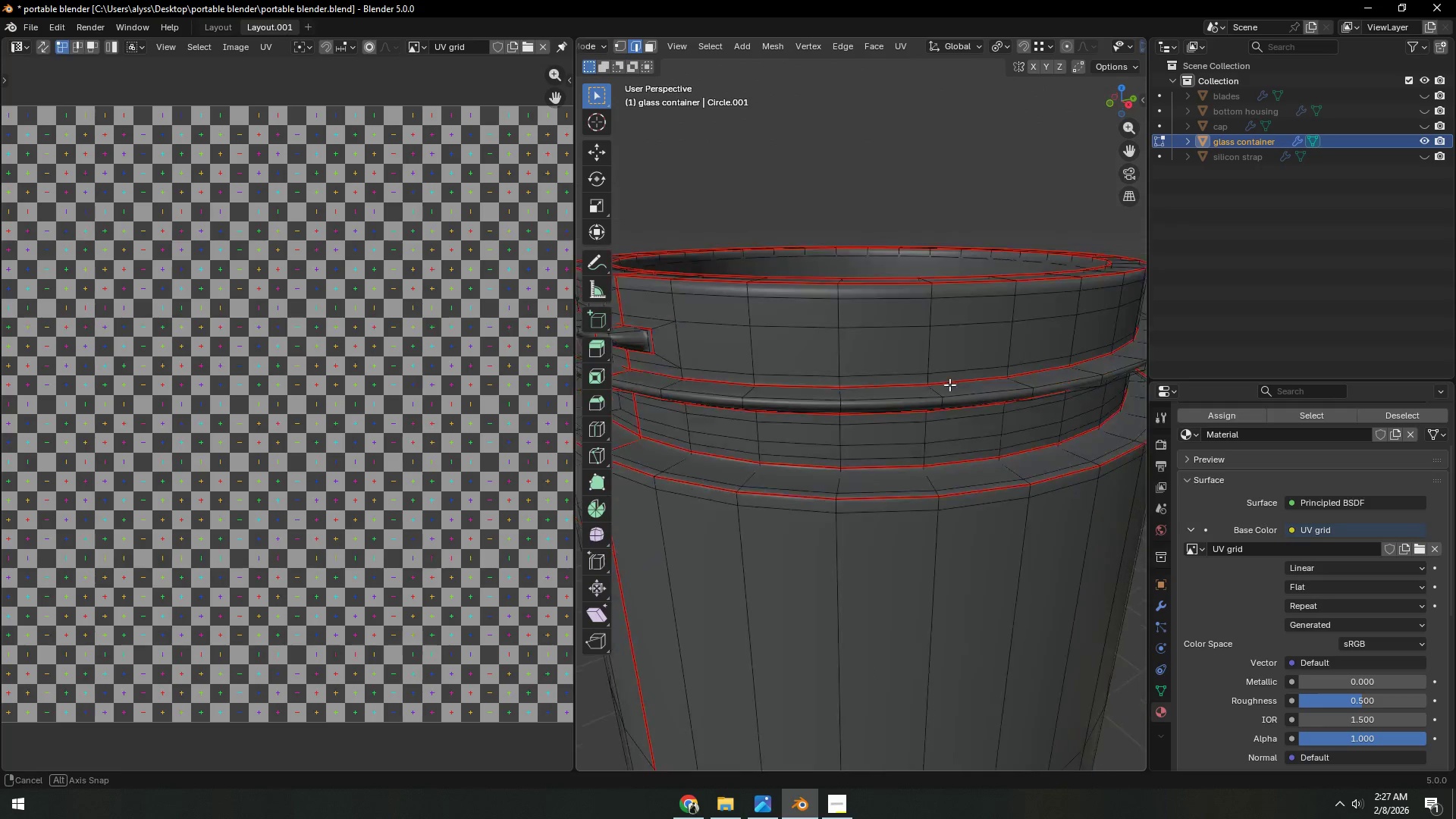 
scroll: coordinate [946, 439], scroll_direction: down, amount: 5.0
 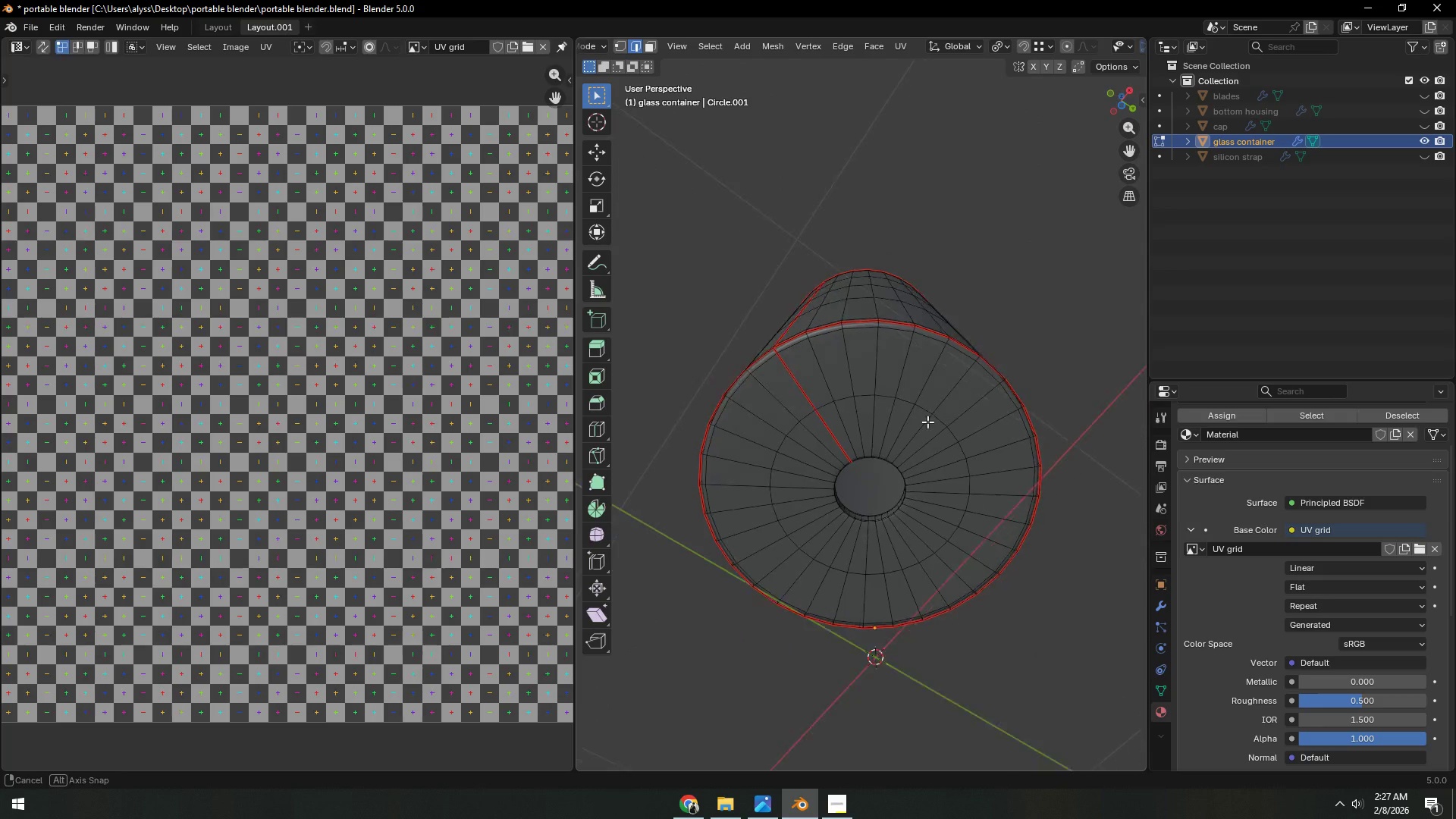 
key(Shift+ShiftLeft)
 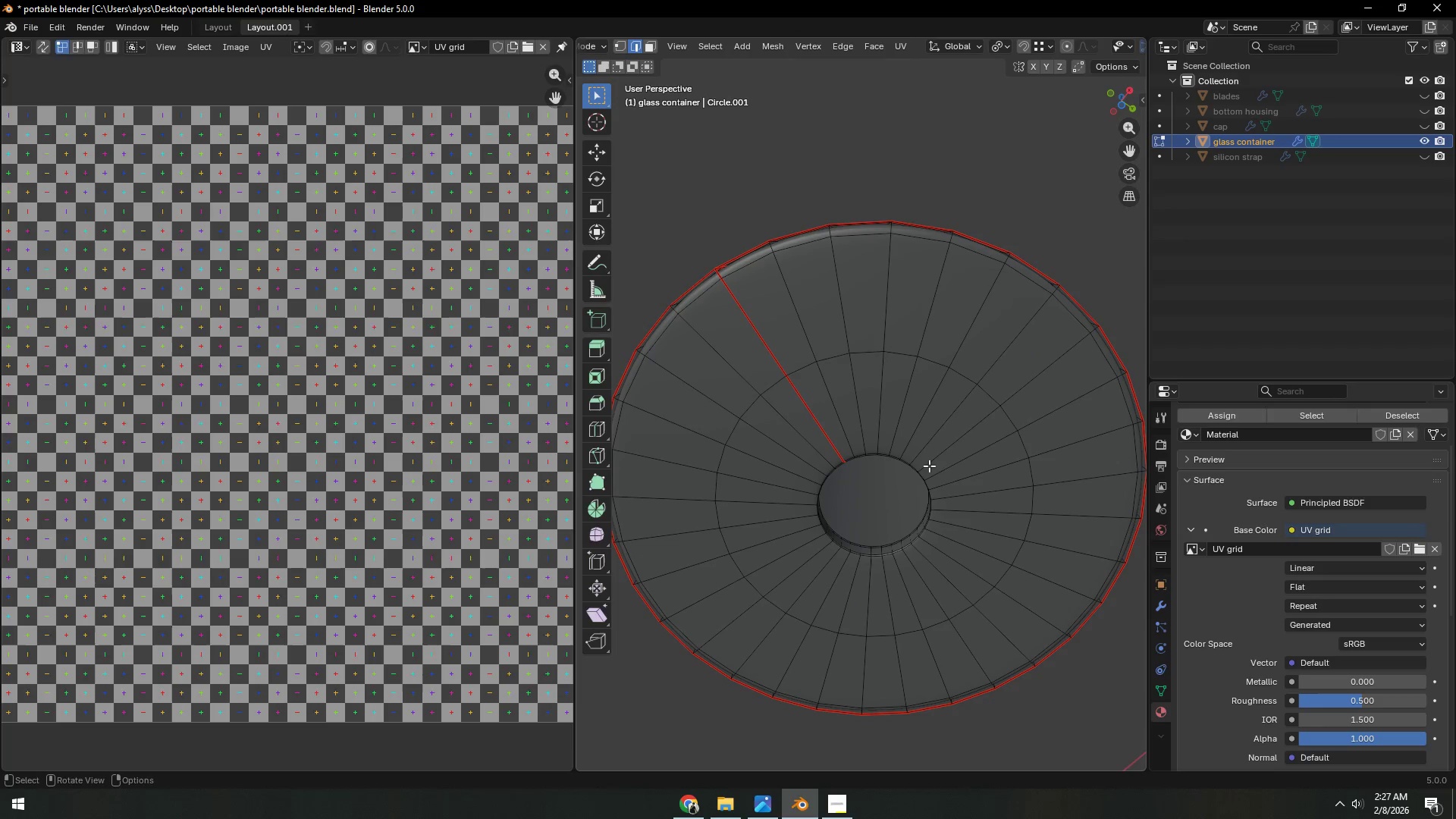 
scroll: coordinate [930, 466], scroll_direction: up, amount: 1.0
 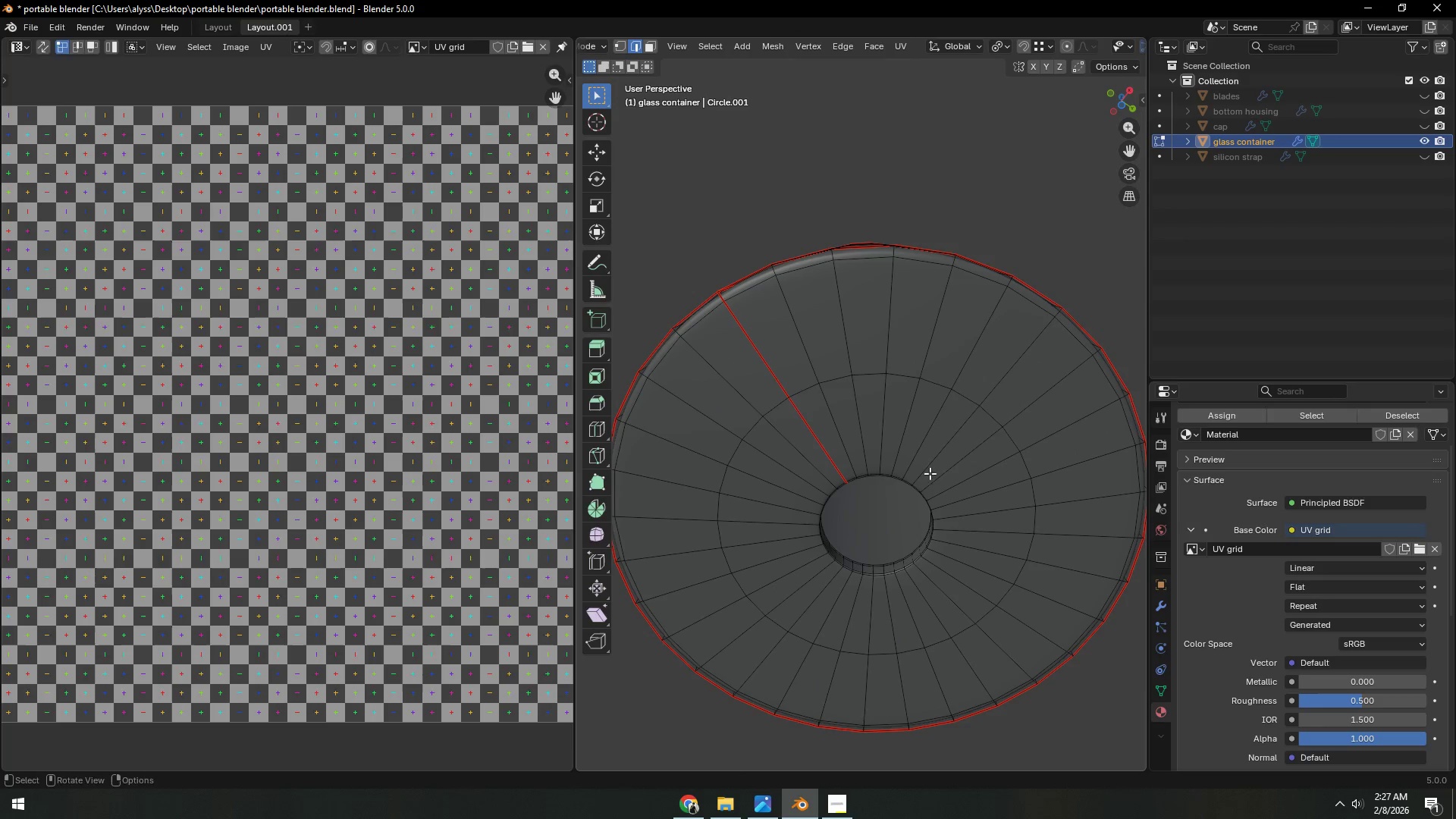 
hold_key(key=AltLeft, duration=0.75)
left_click([921, 472])
 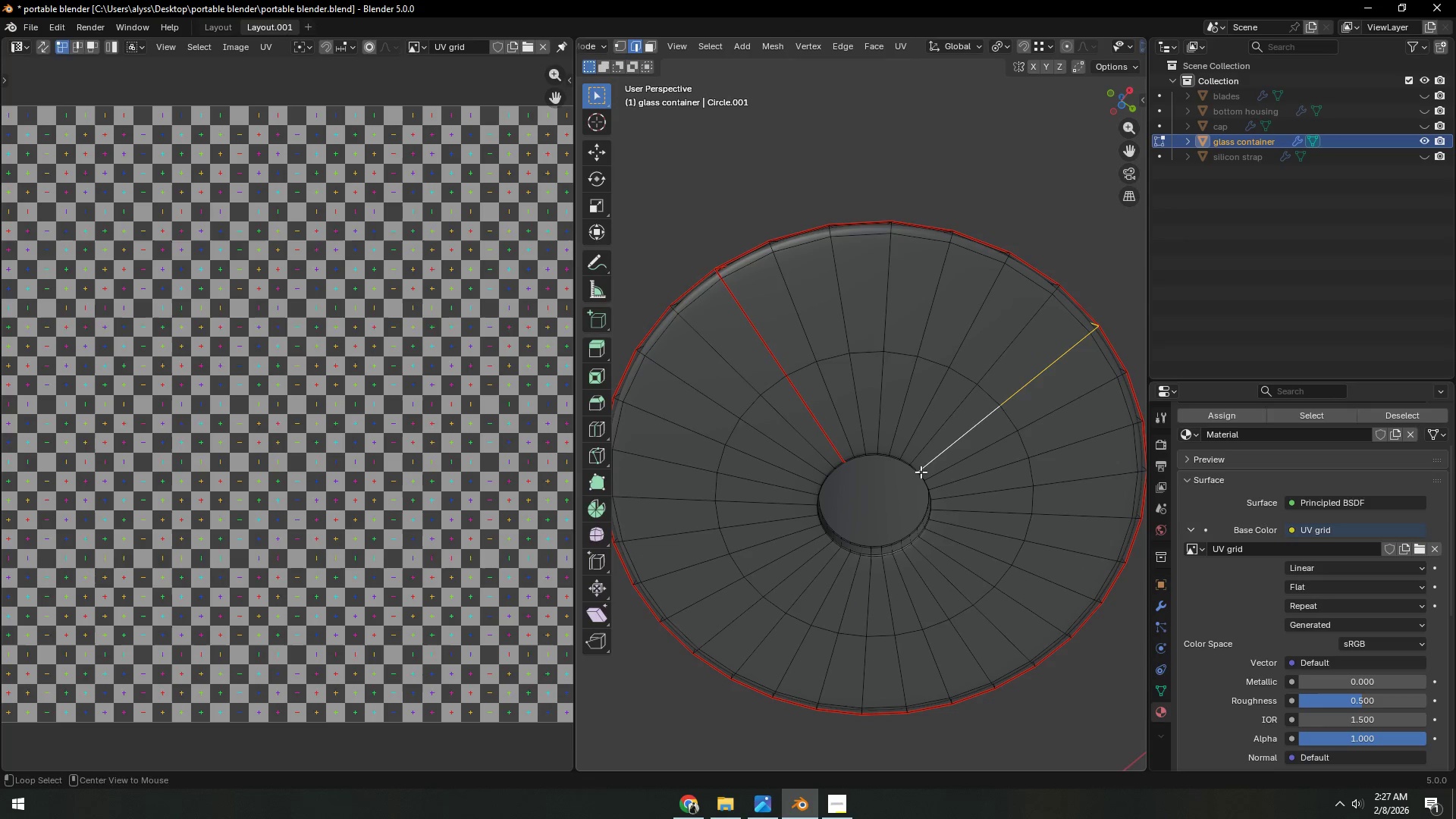 
hold_key(key=AltLeft, duration=0.95)
left_click([924, 474])
 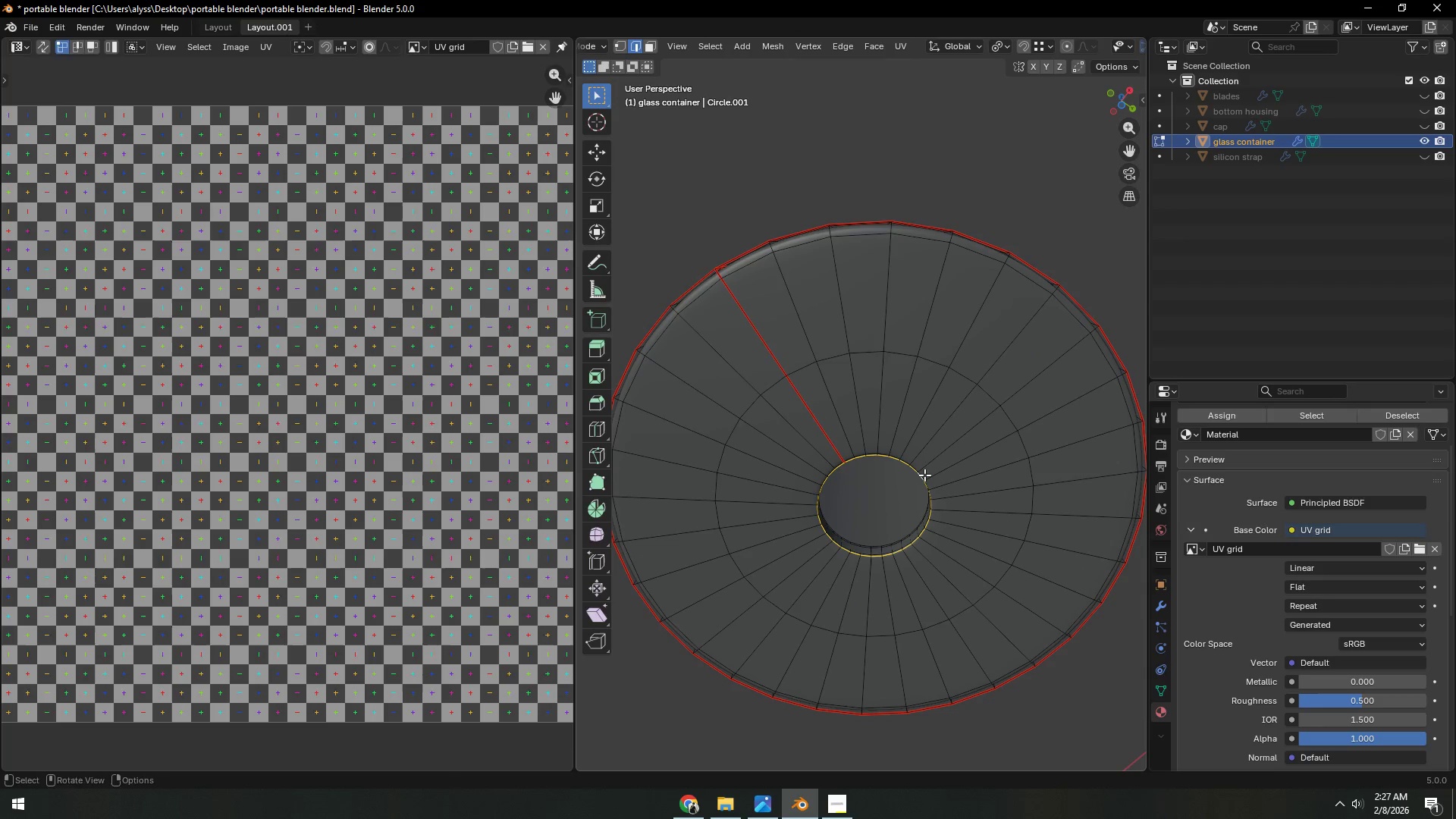 
key(Control+E)
 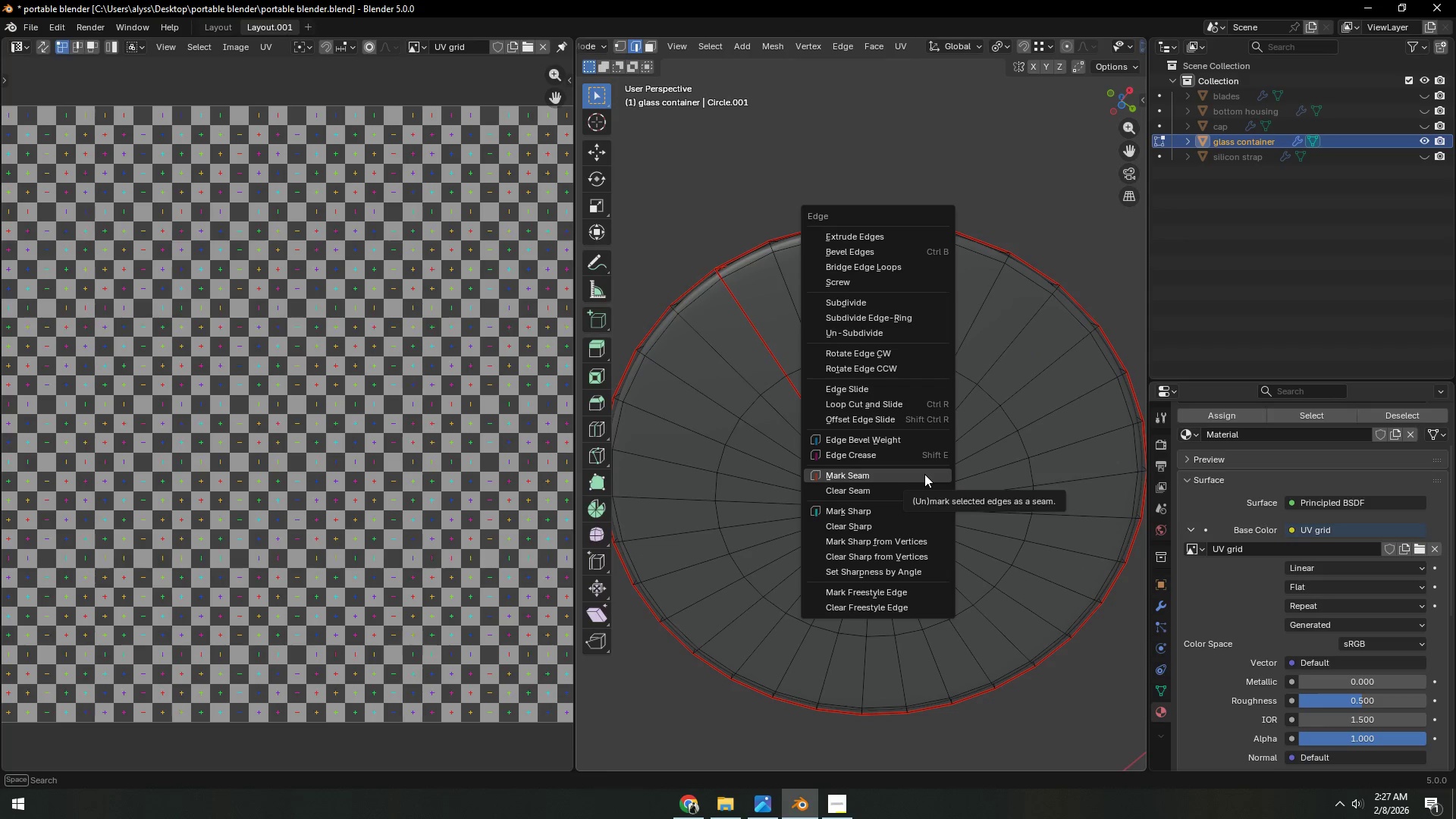 
left_click([924, 474])
 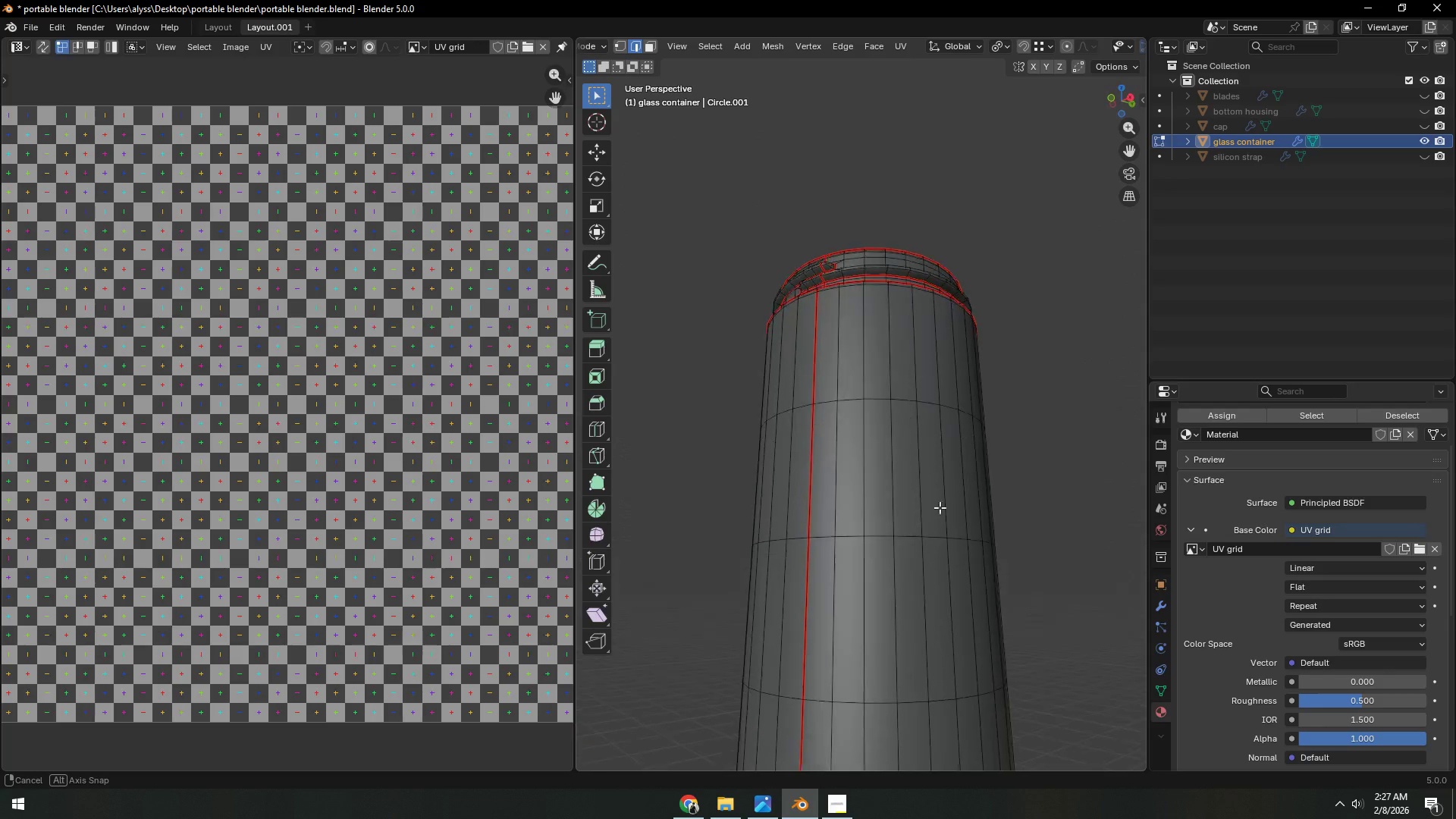 
scroll: coordinate [943, 393], scroll_direction: up, amount: 5.0
 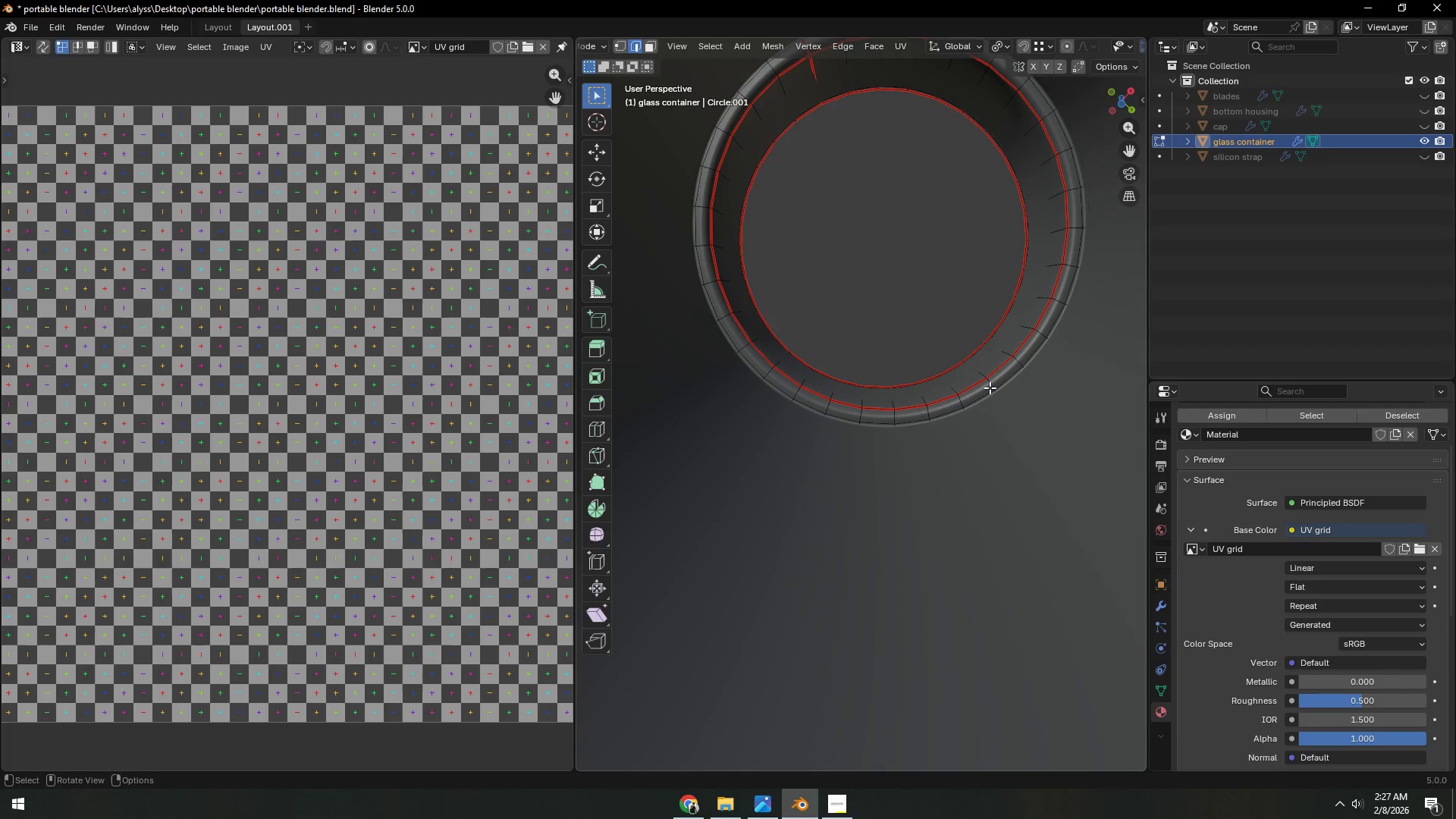 
hold_key(key=AltLeft, duration=1.5)
left_click([1000, 385])
 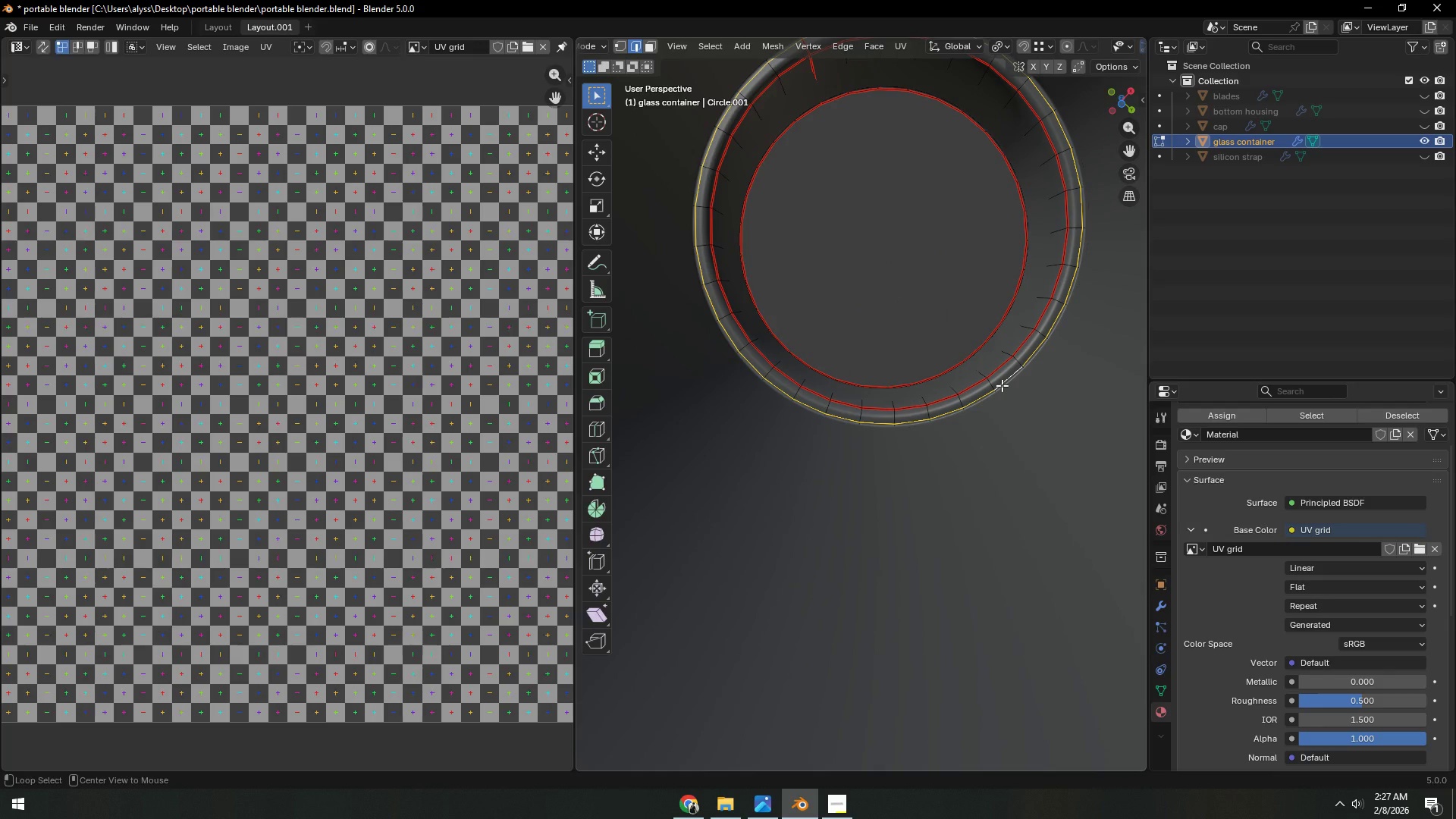 
left_click([1002, 385])
 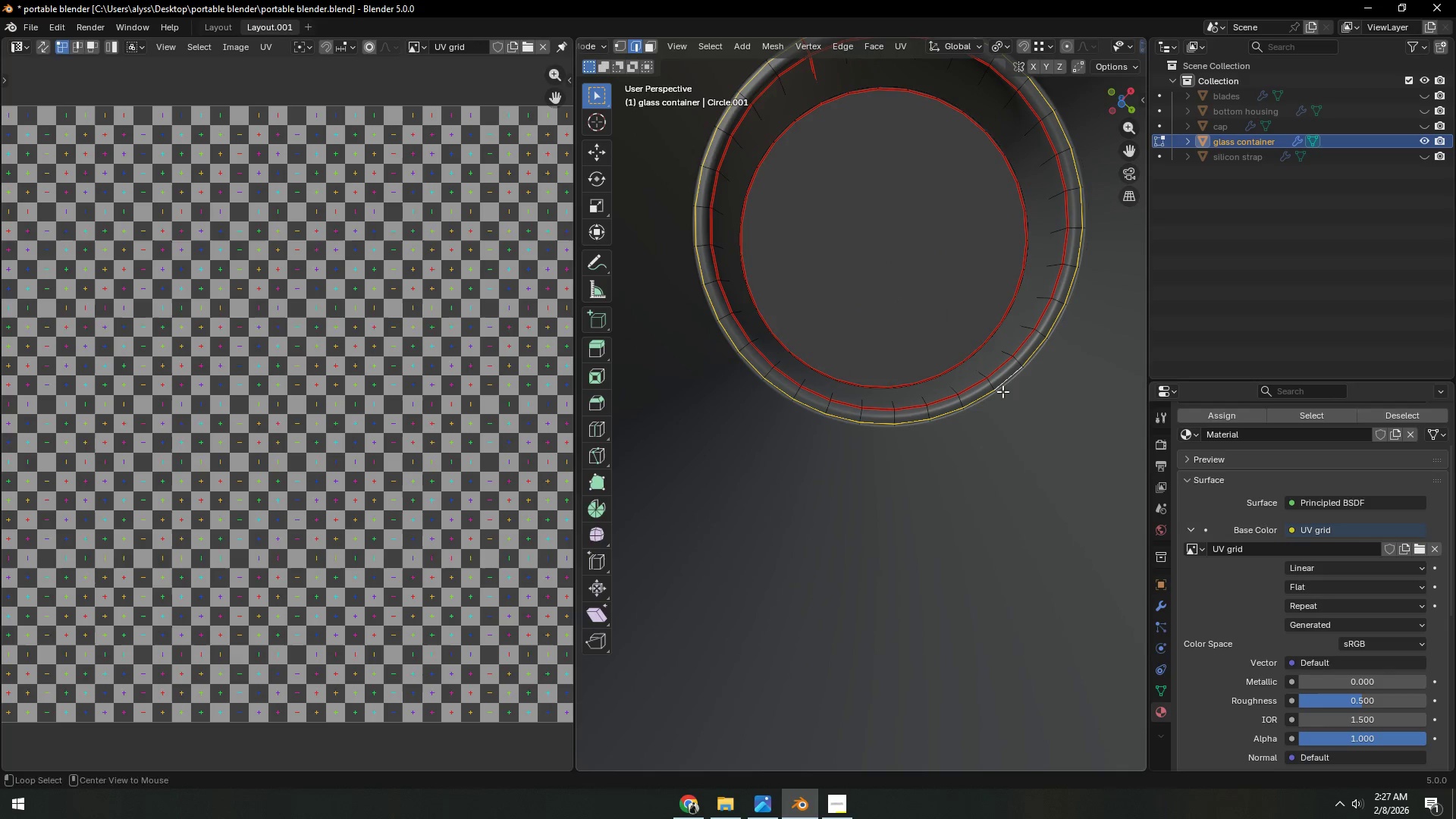 
key(Alt+AltLeft)
 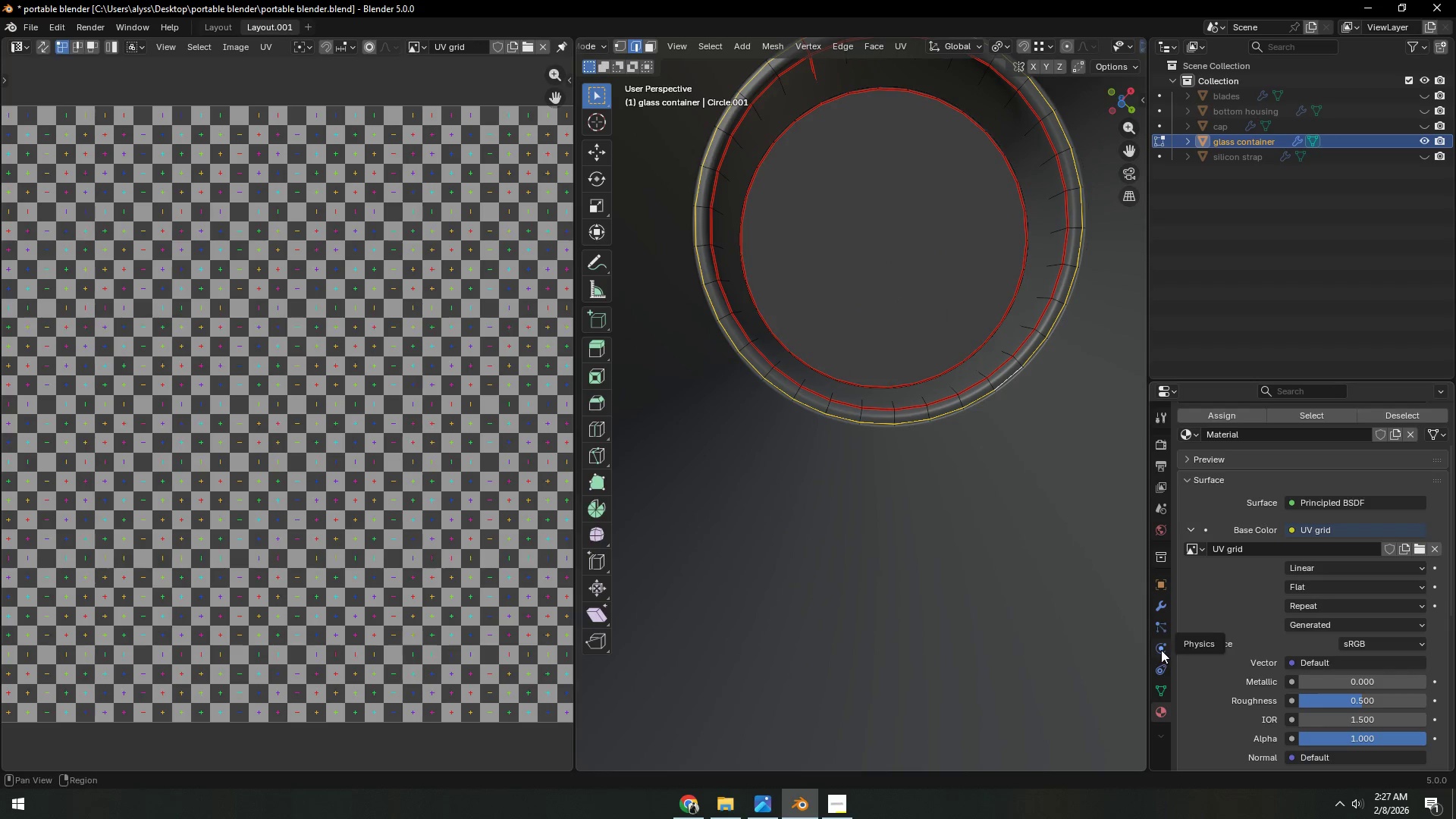 
left_click([1164, 615])
 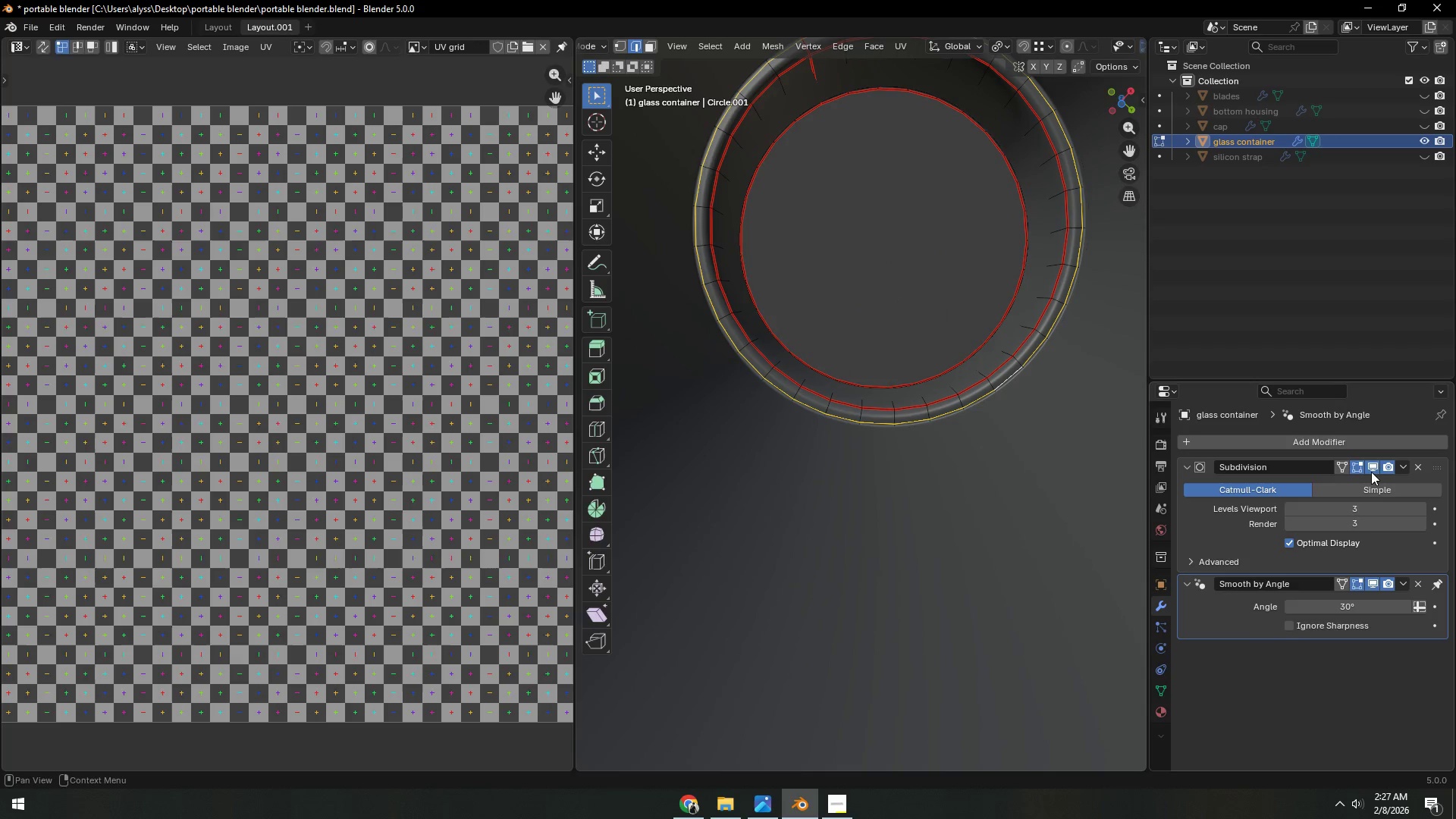 
left_click([1373, 466])
 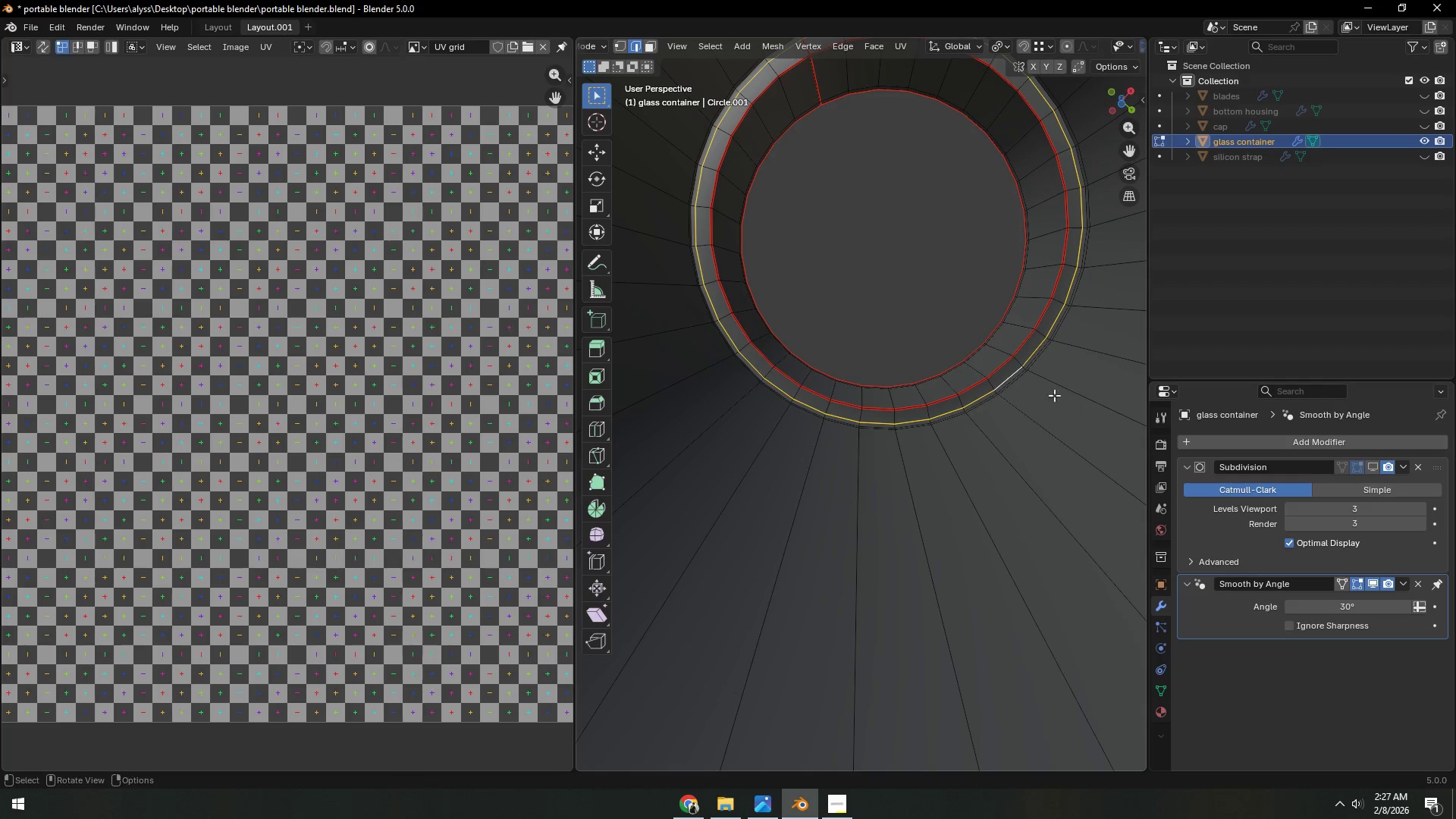 
hold_key(key=AltLeft, duration=1.02)
left_click([1021, 372])
 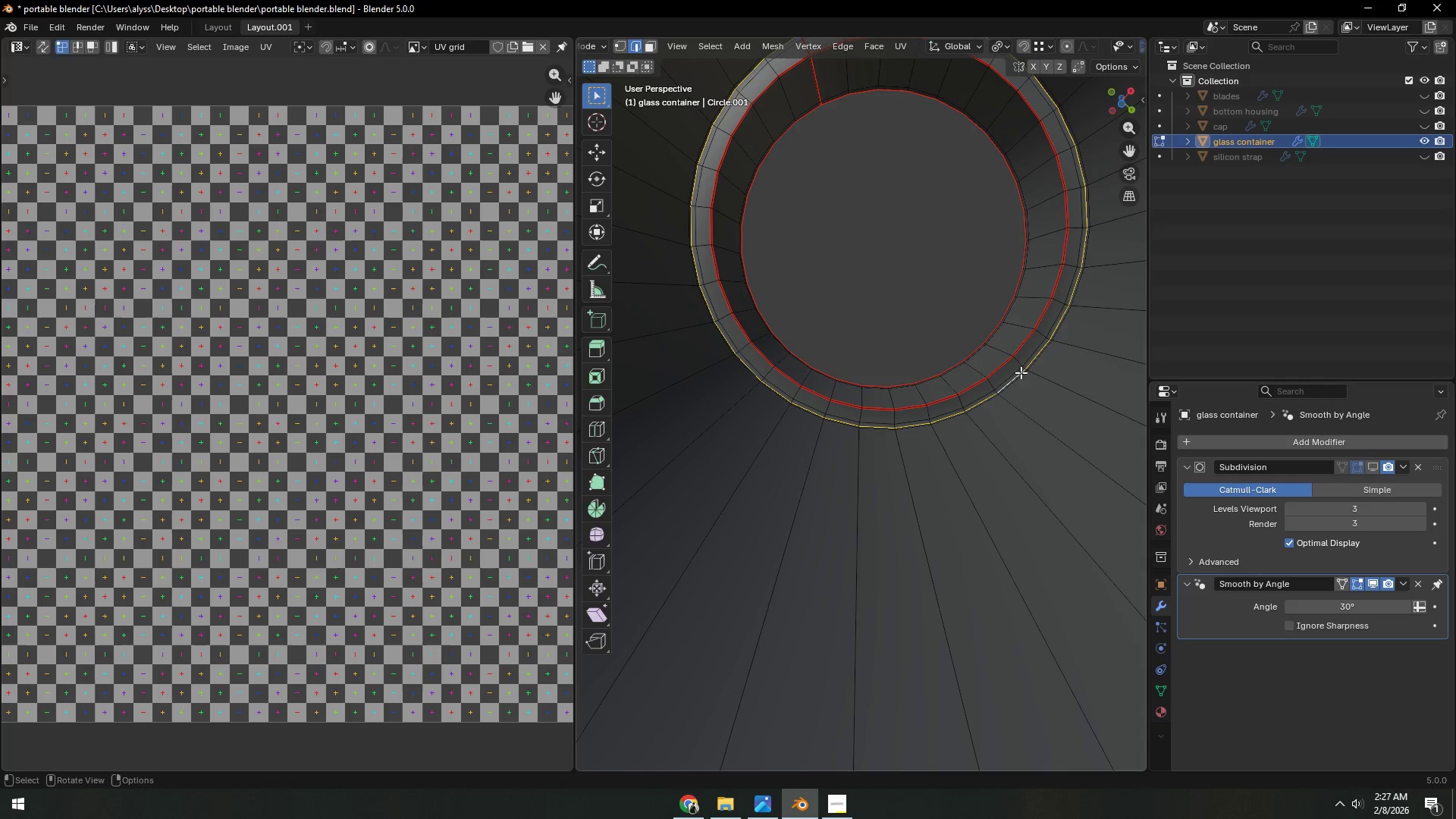 
key(Control+E)
 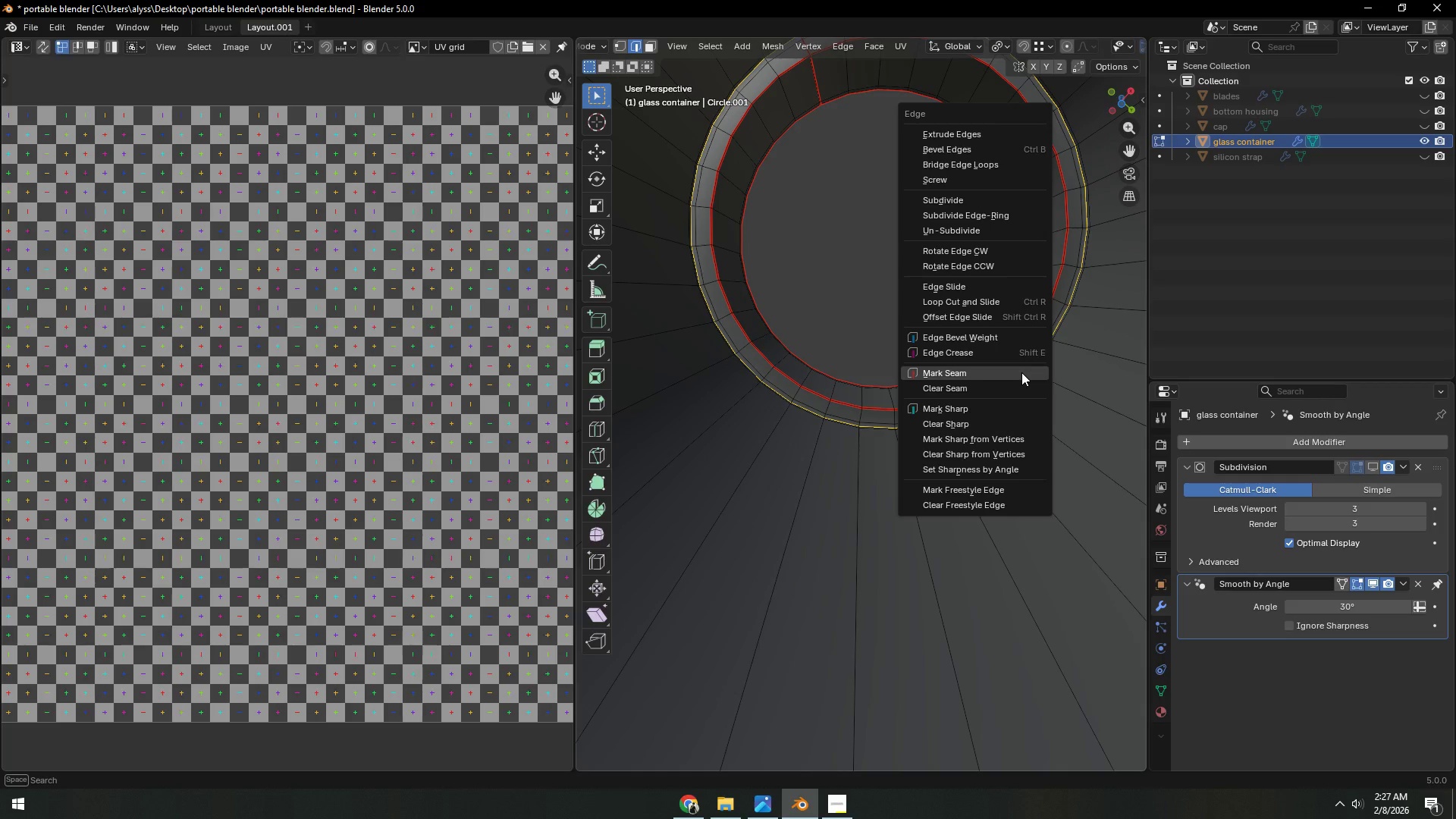 
left_click([1021, 372])
 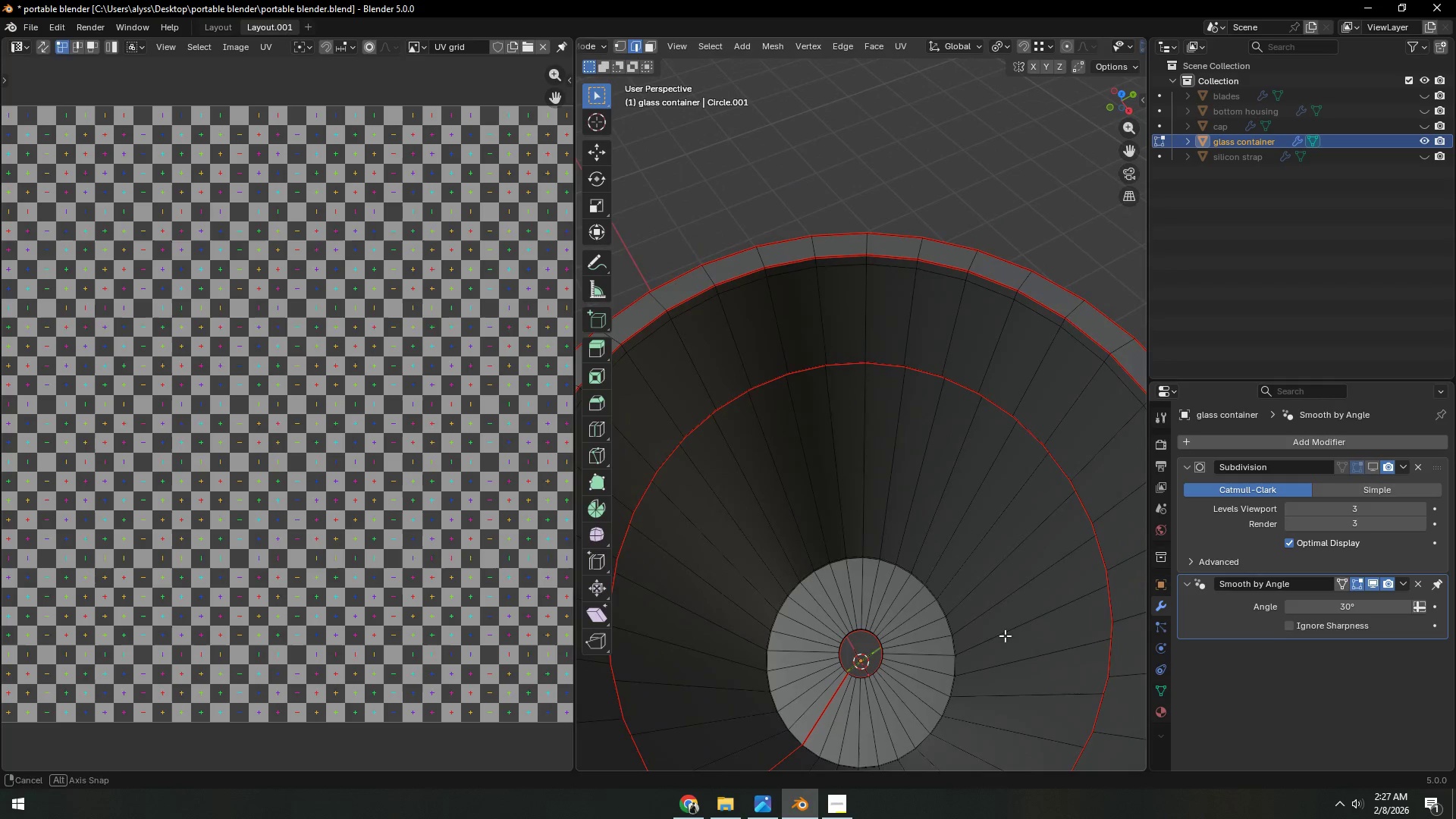 
hold_key(key=AltLeft, duration=0.34)
 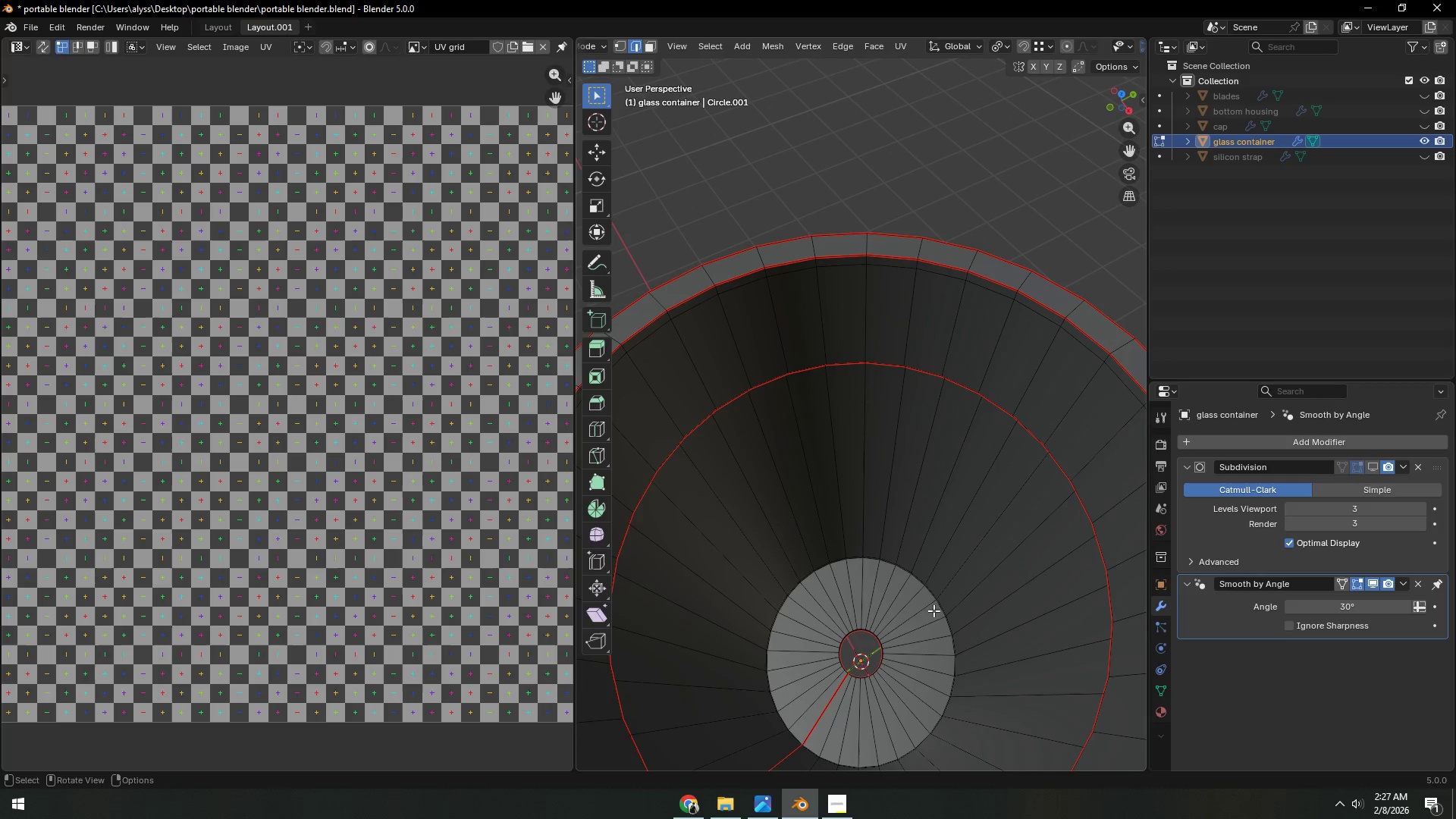 
left_click([935, 605])
 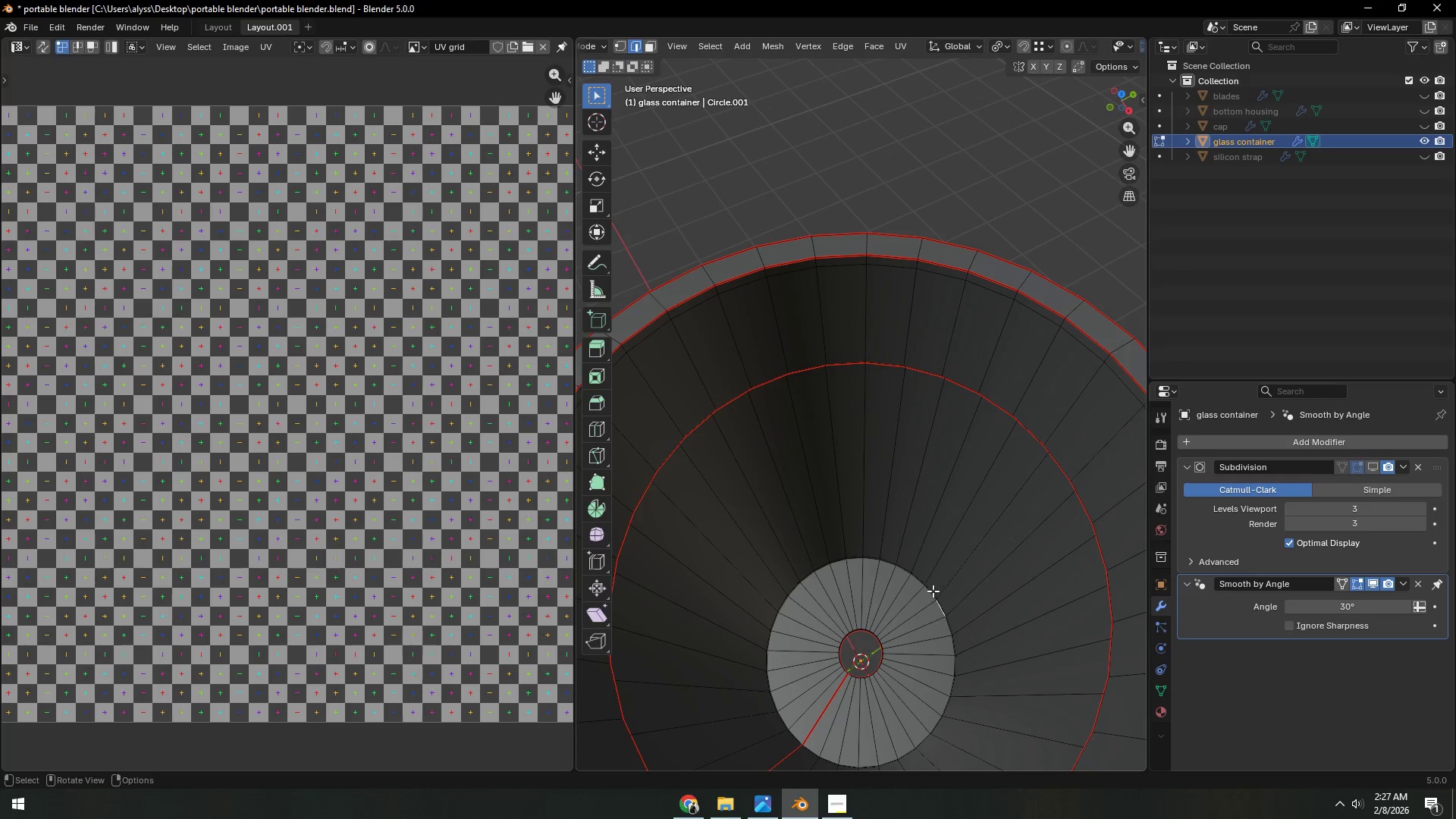 
key(Backquote)
 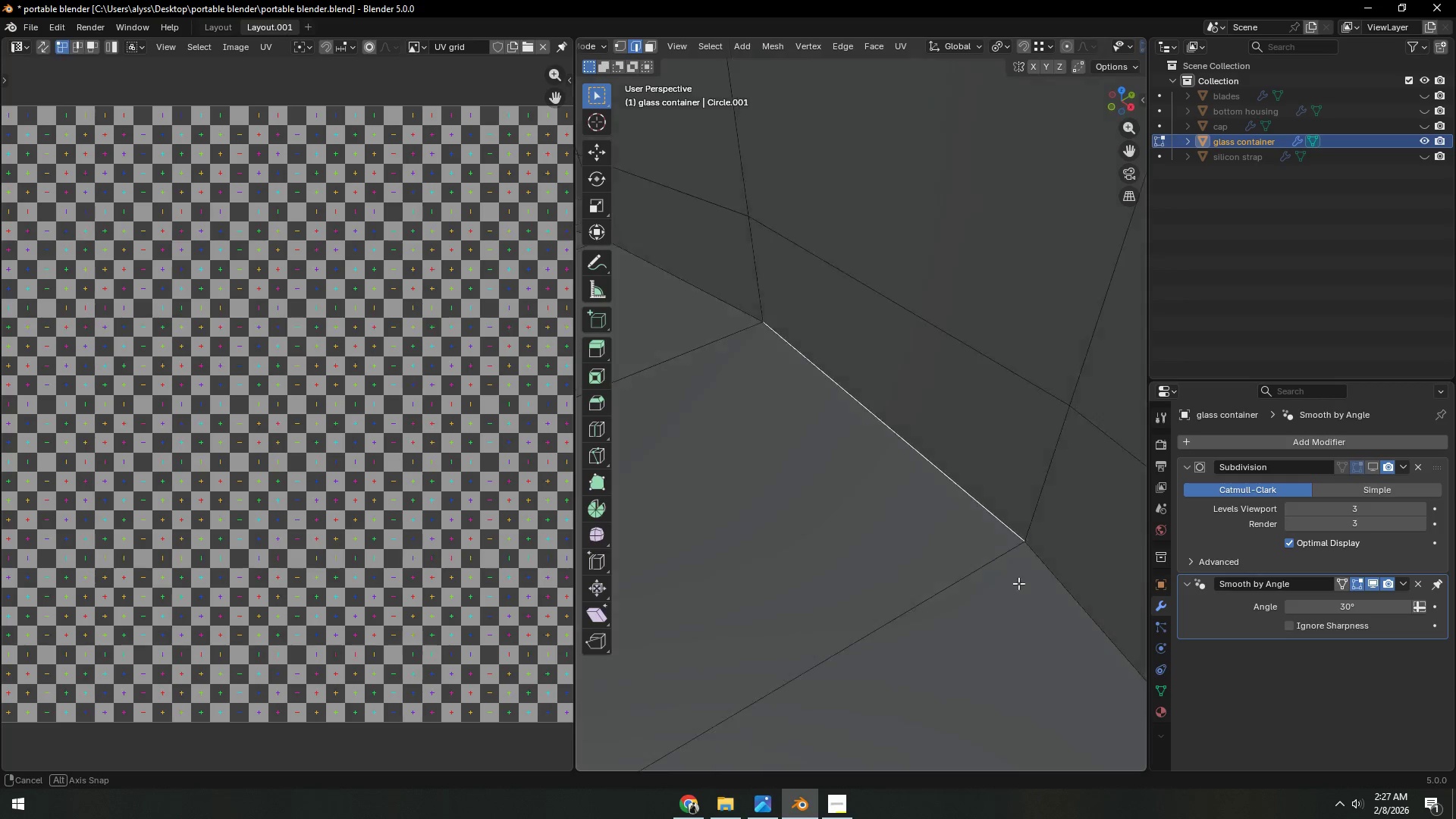 
hold_key(key=AltLeft, duration=0.36)
left_click([965, 467])
 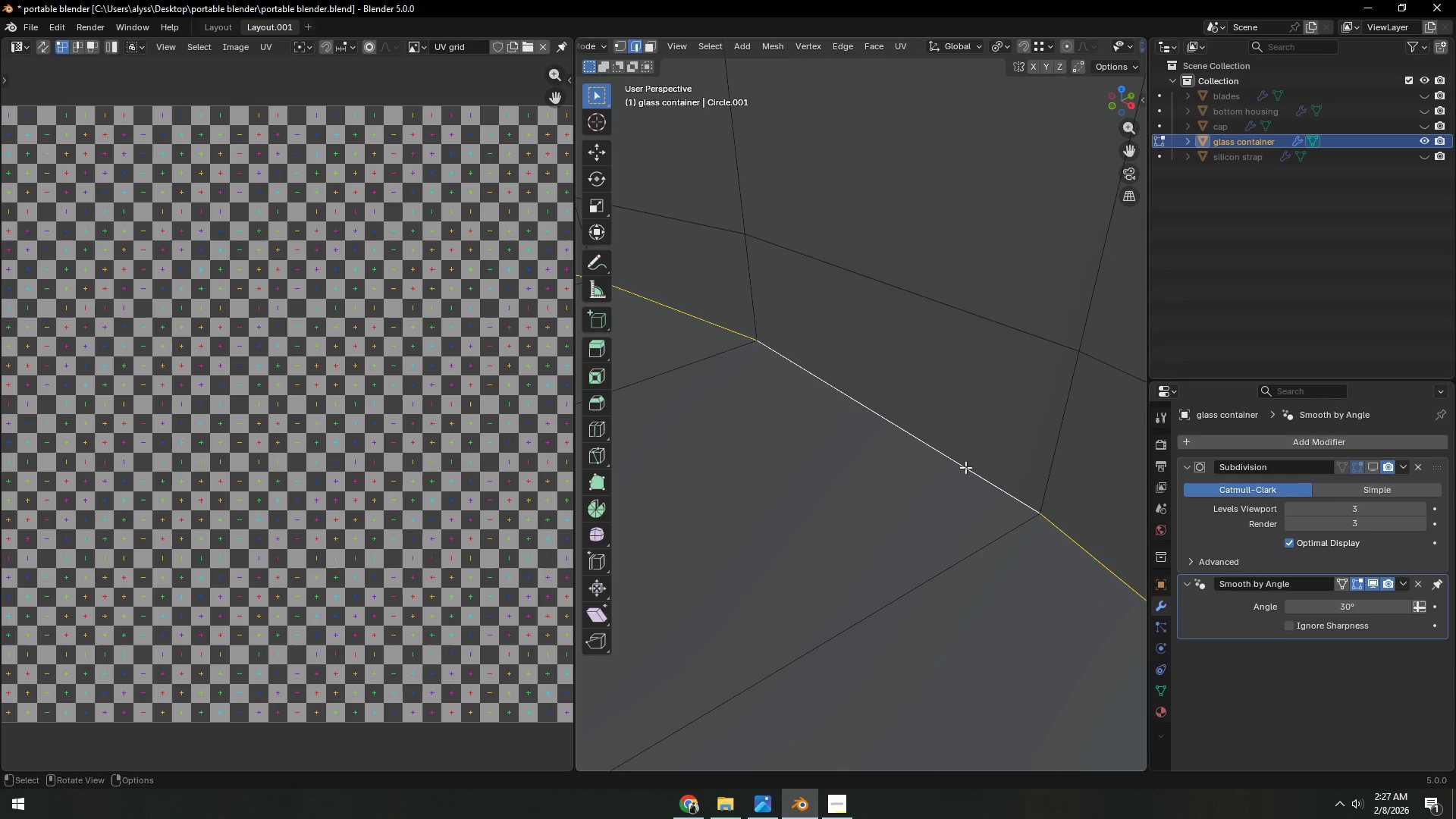 
key(Control+ControlLeft)
 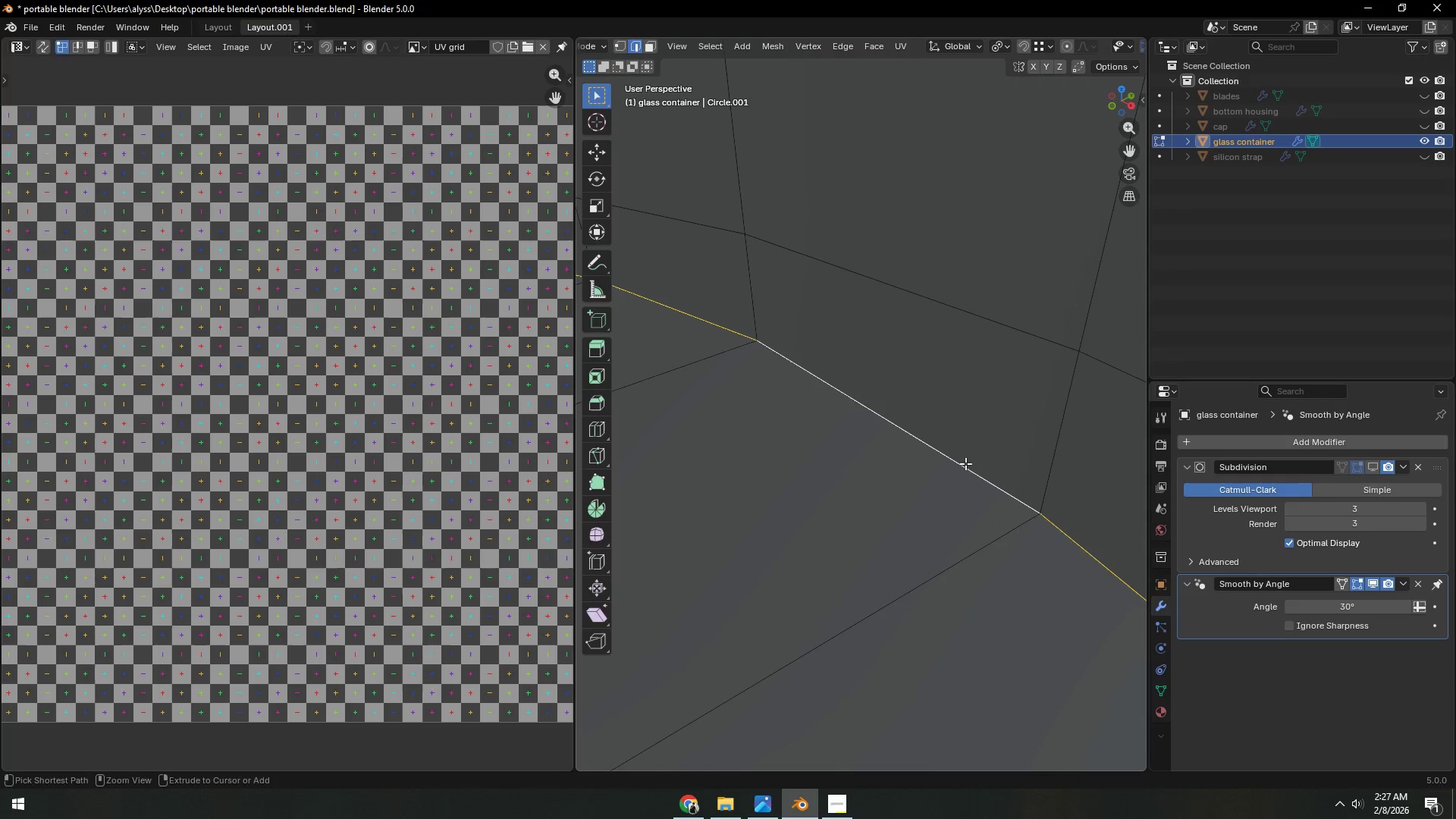 
key(Control+E)
 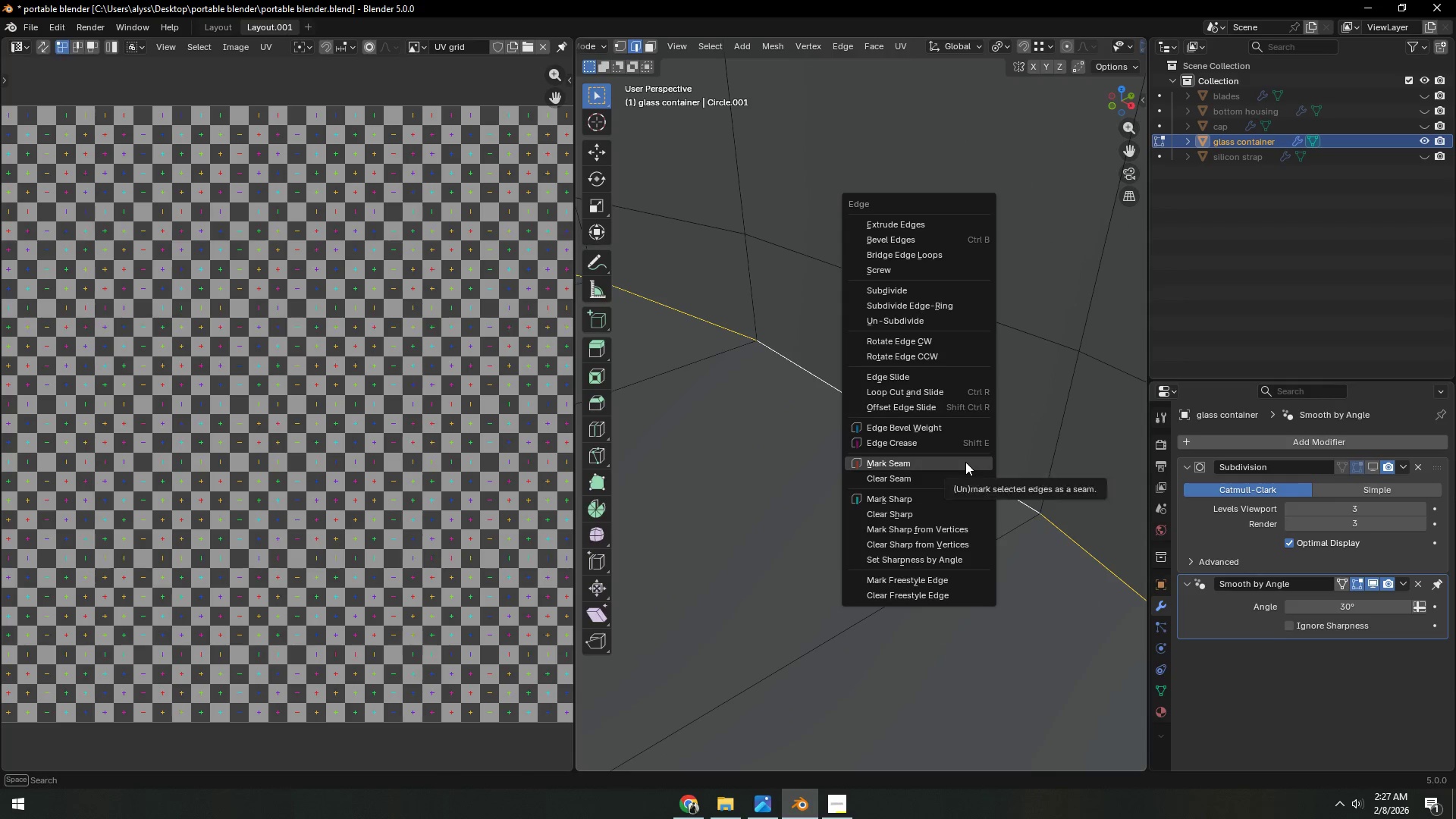 
left_click([965, 462])
 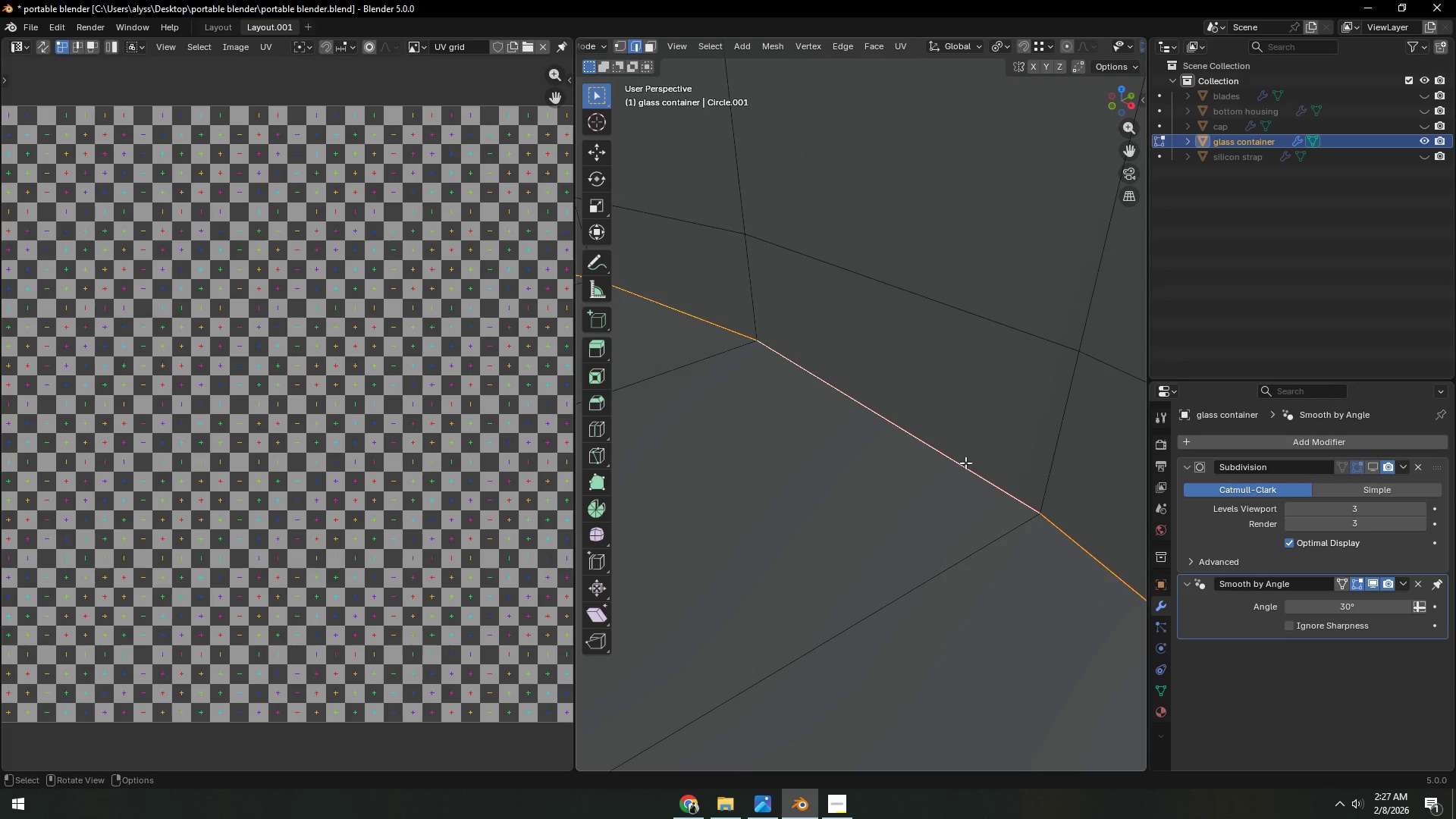 
hold_key(key=ShiftLeft, duration=0.72)
 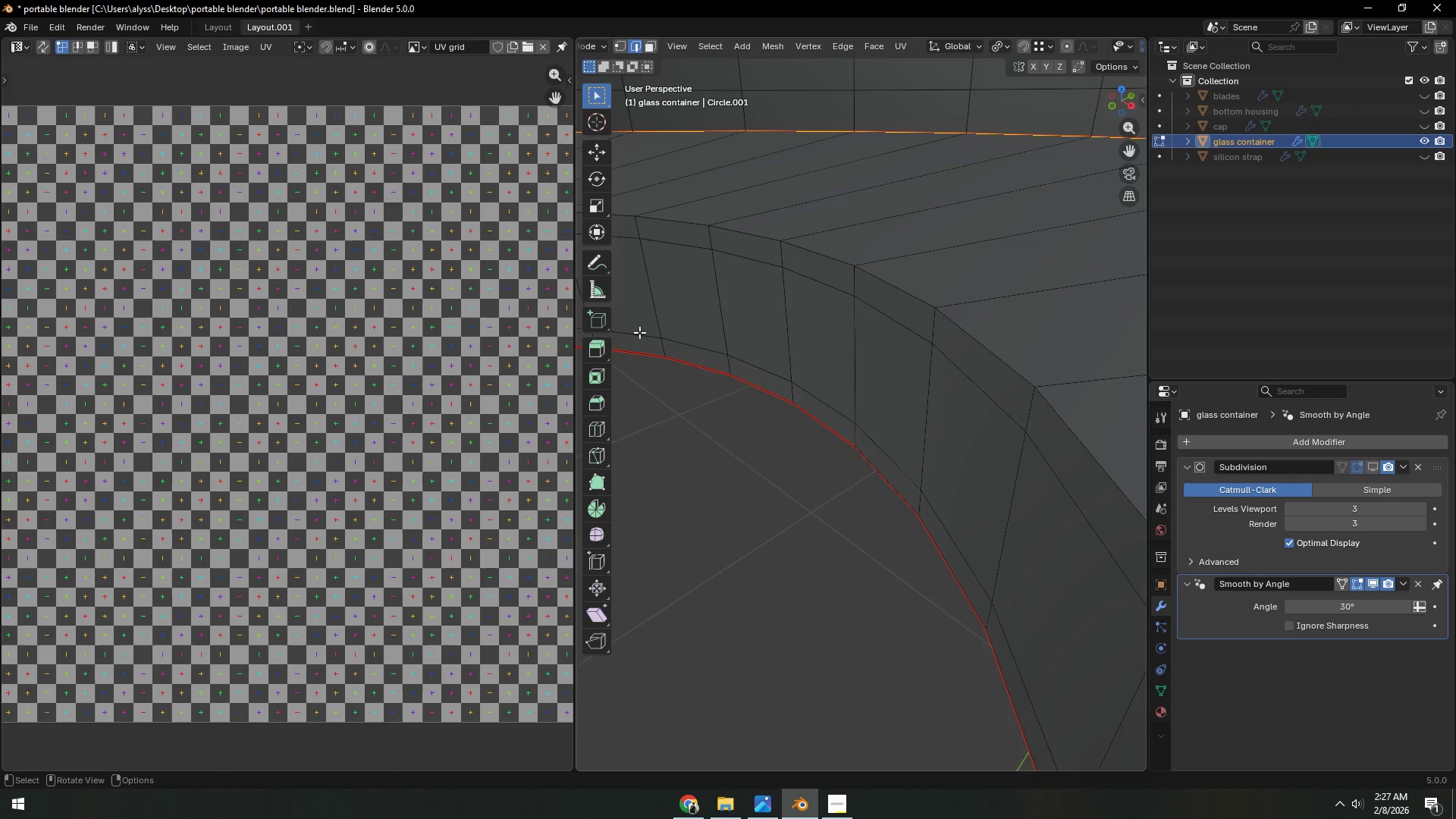 
scroll: coordinate [726, 347], scroll_direction: down, amount: 8.0
 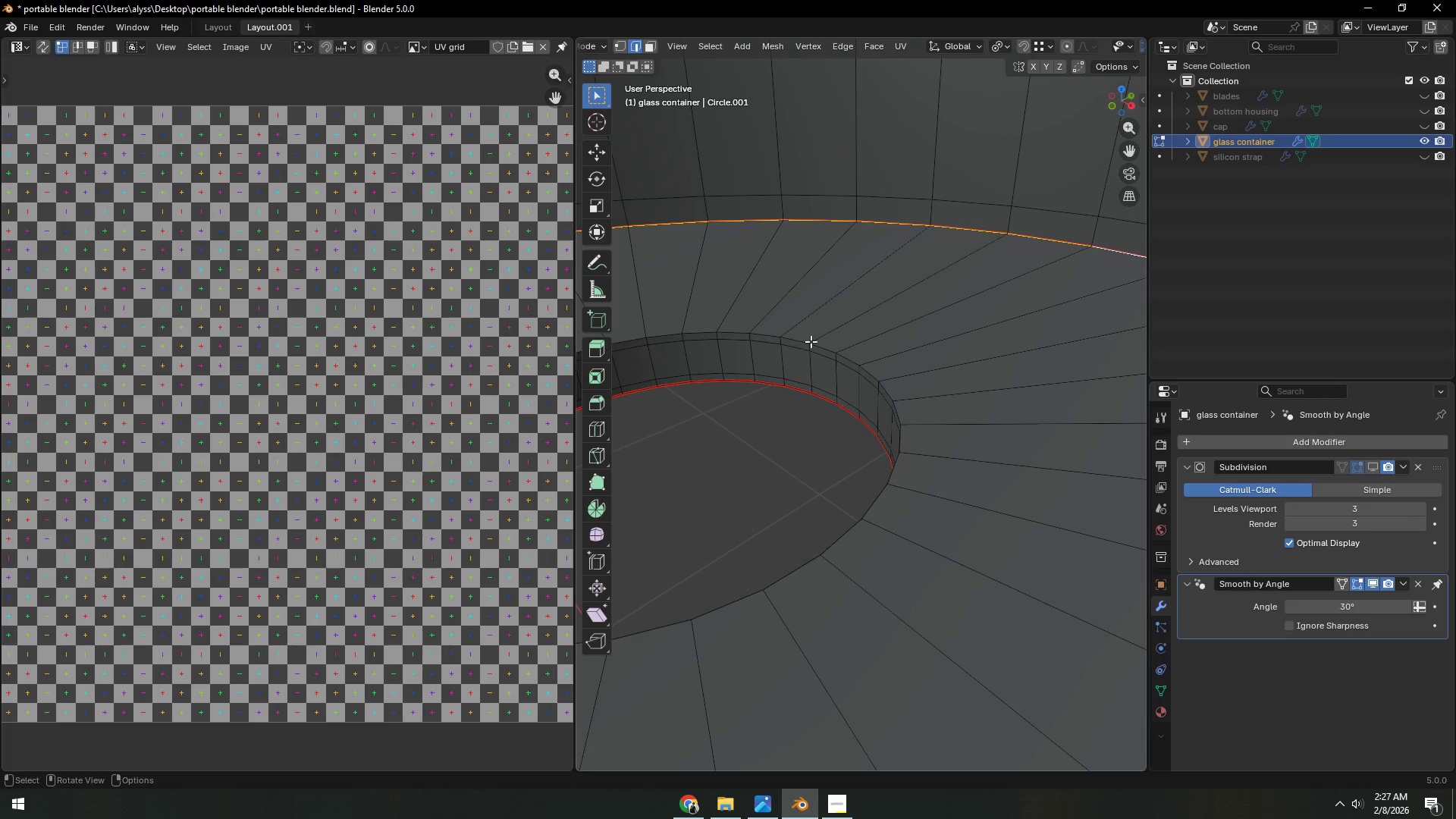 
key(Shift+ShiftLeft)
 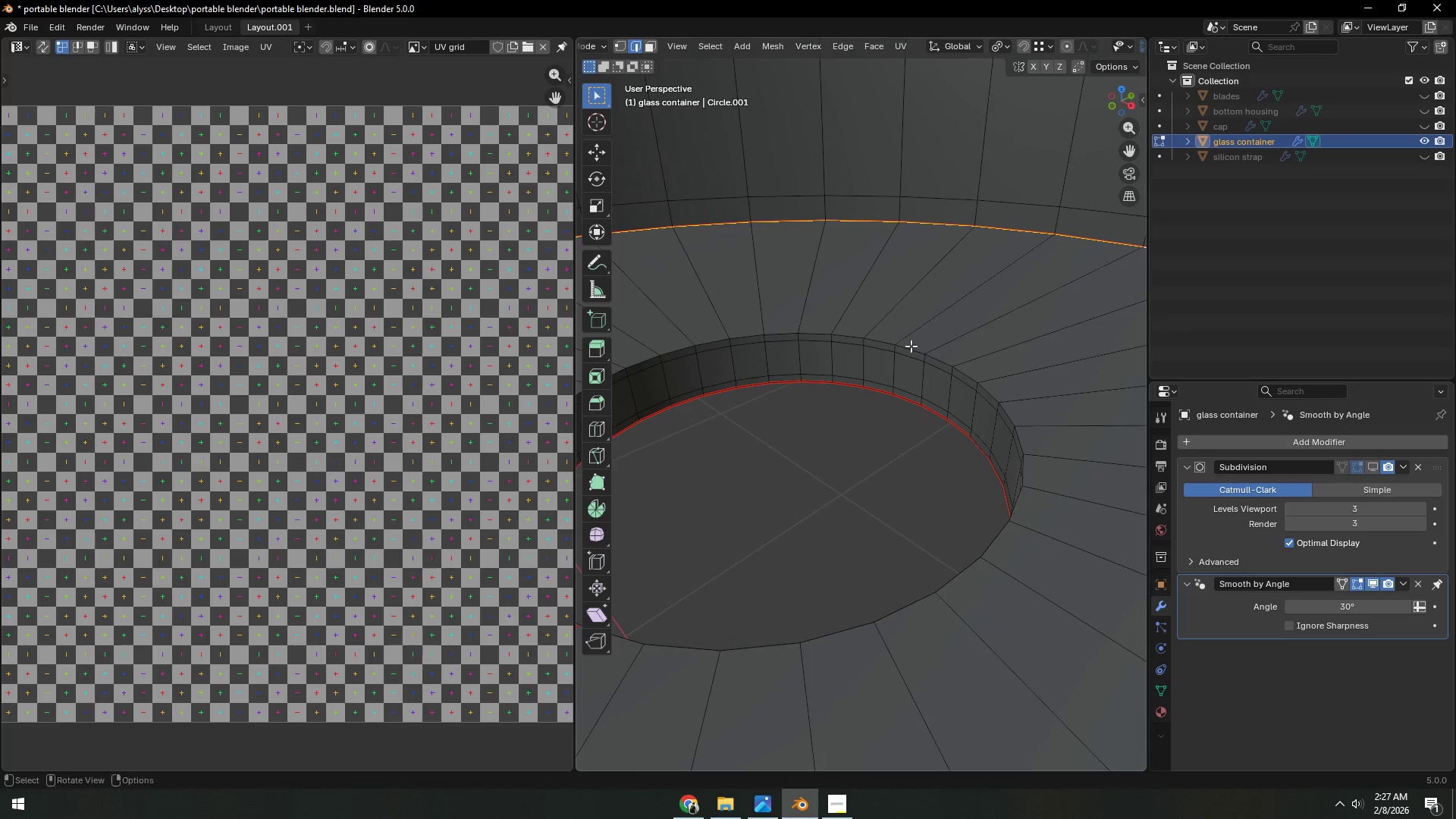 
hold_key(key=AltLeft, duration=0.45)
left_click([914, 344])
 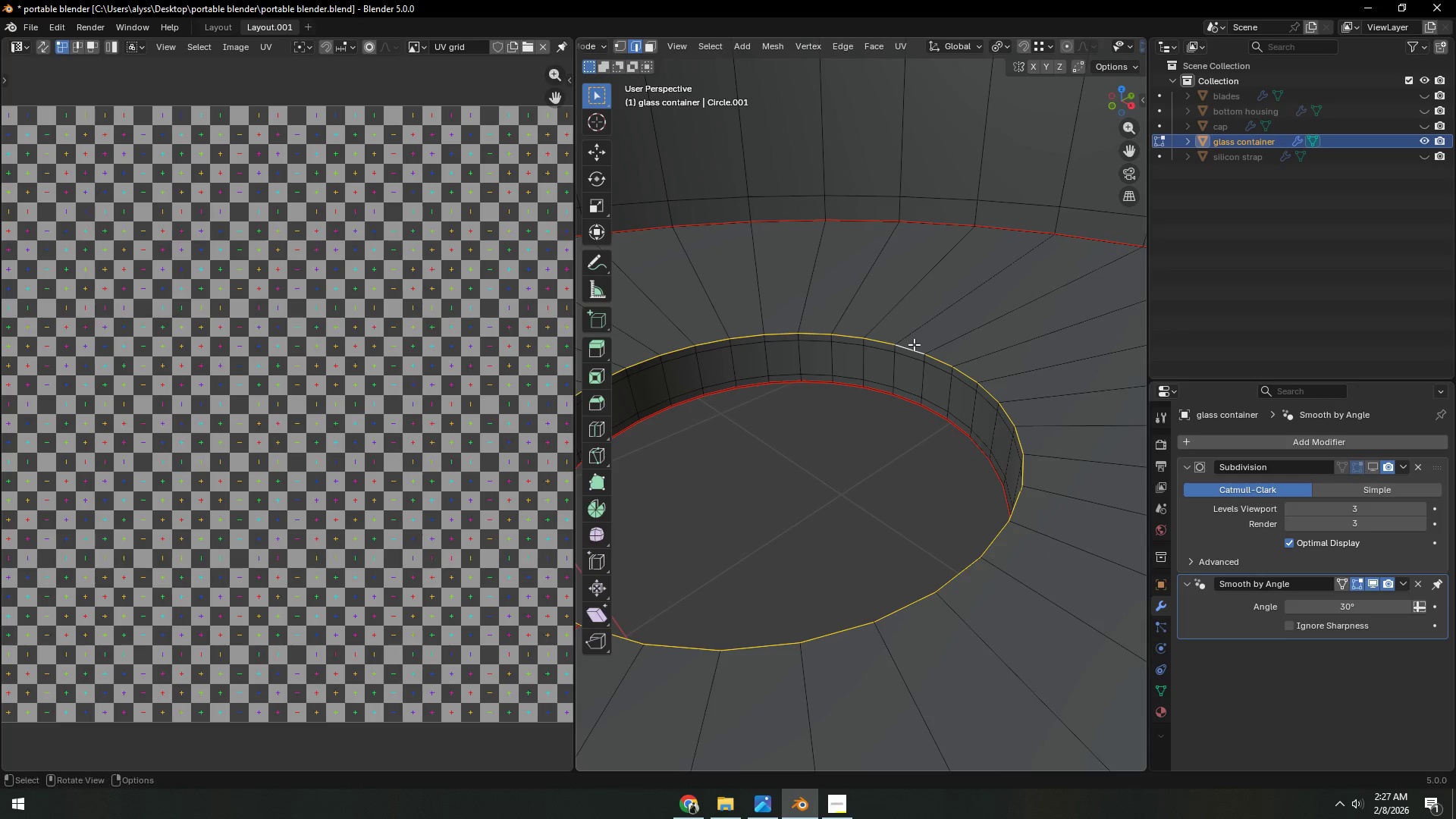 
key(Control+ControlLeft)
 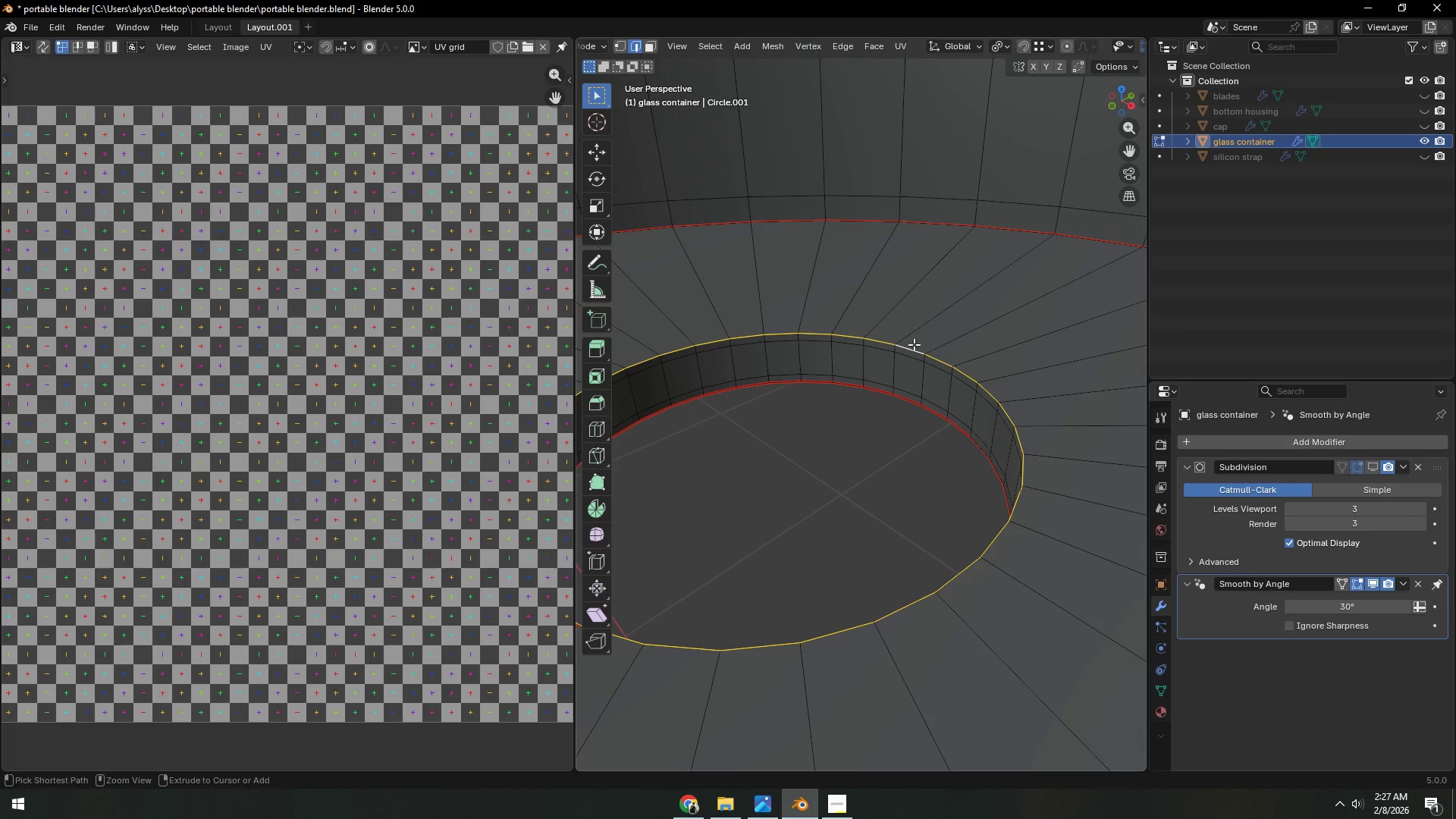 
key(Control+E)
 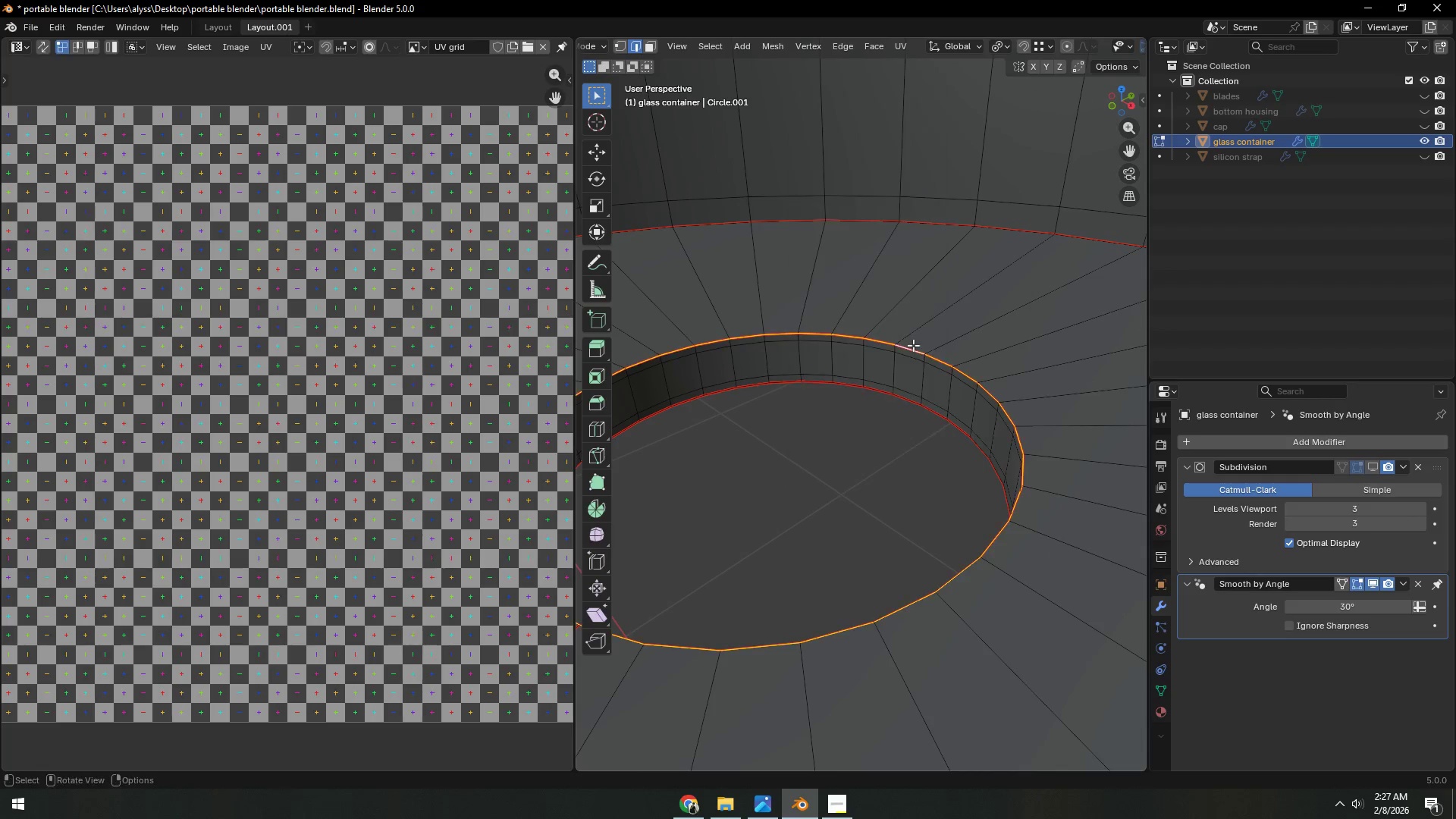 
key(A)
 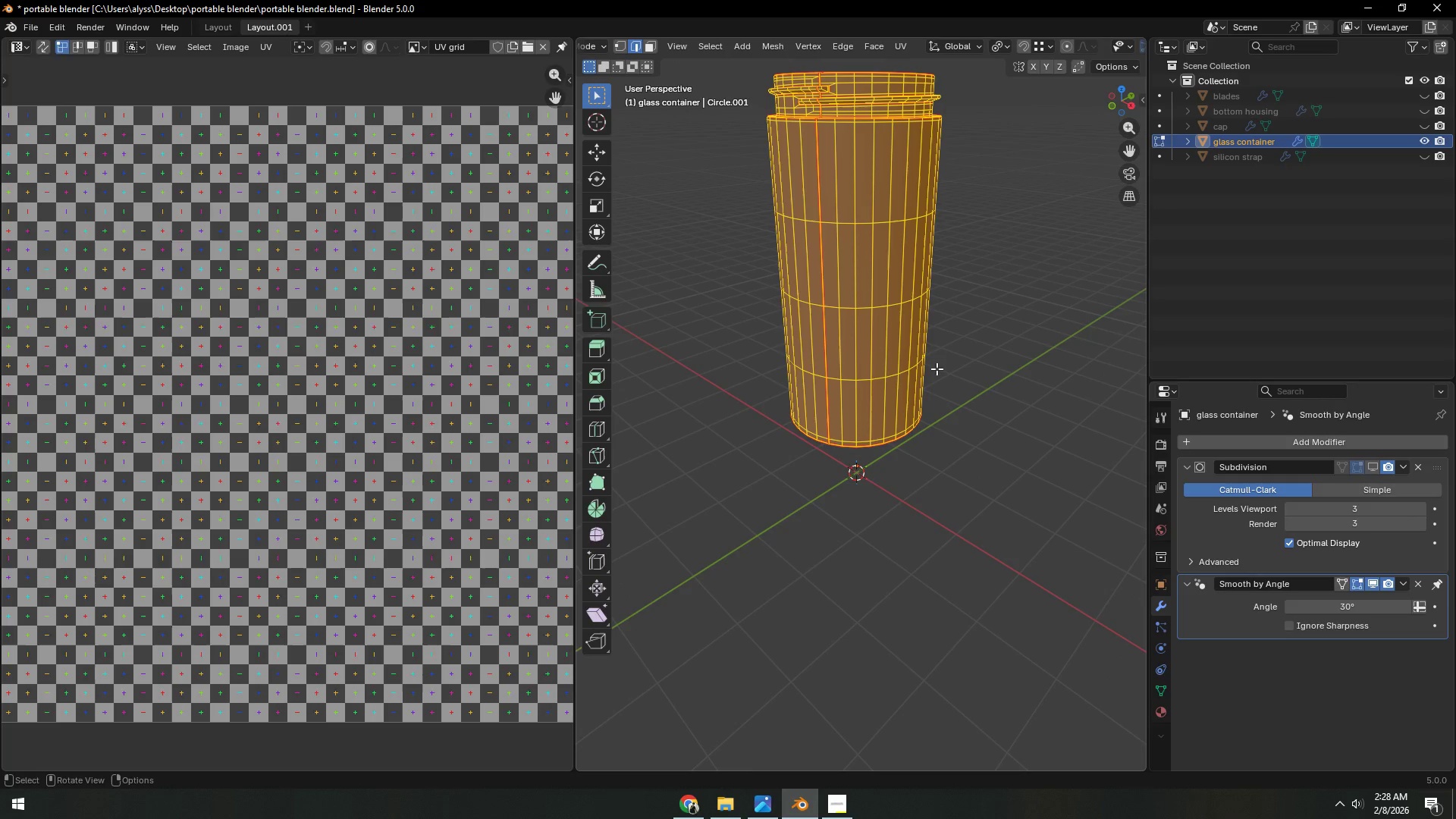 
scroll: coordinate [905, 363], scroll_direction: down, amount: 12.0
 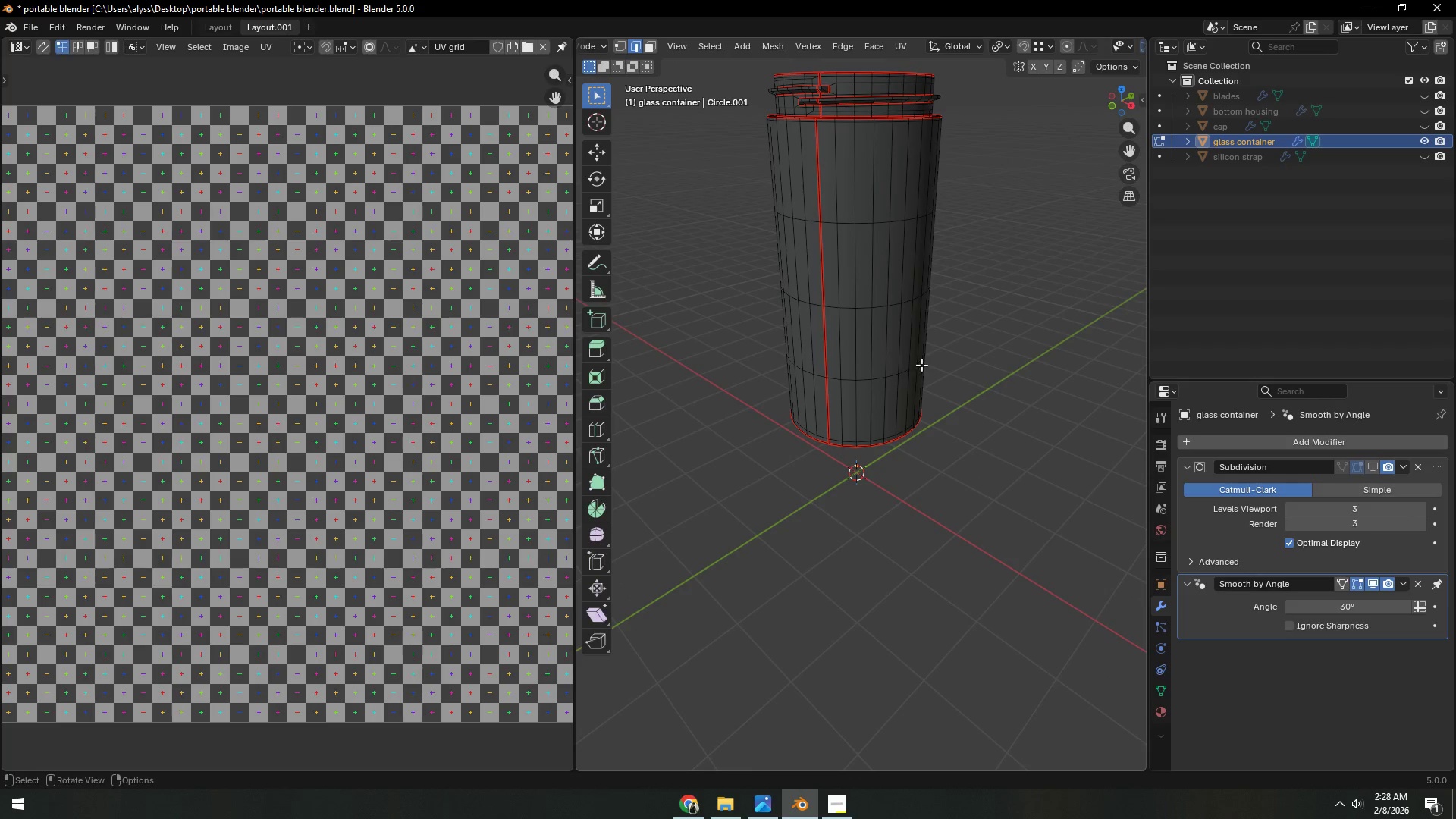 
key(U)
 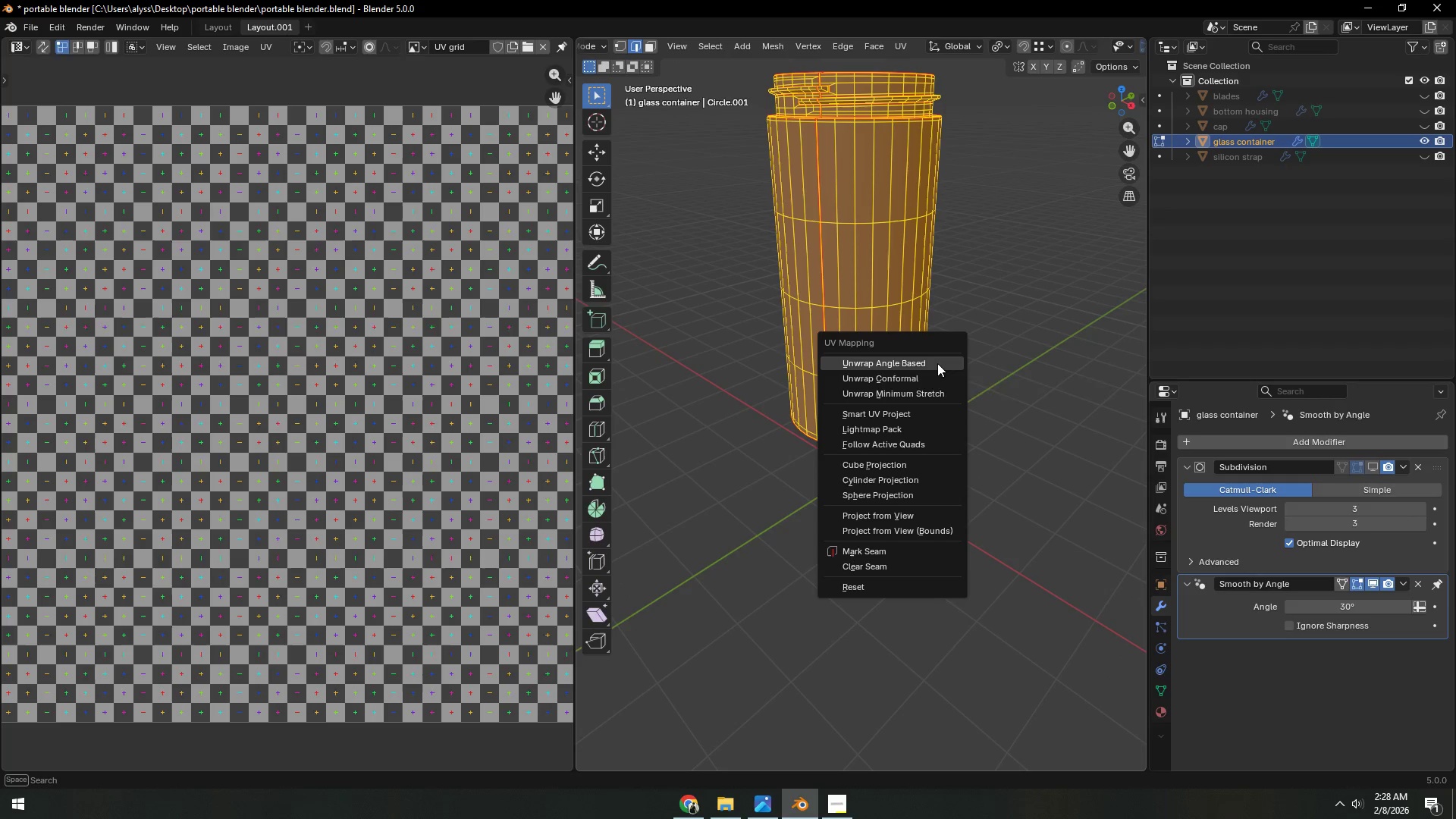 
left_click([937, 363])
 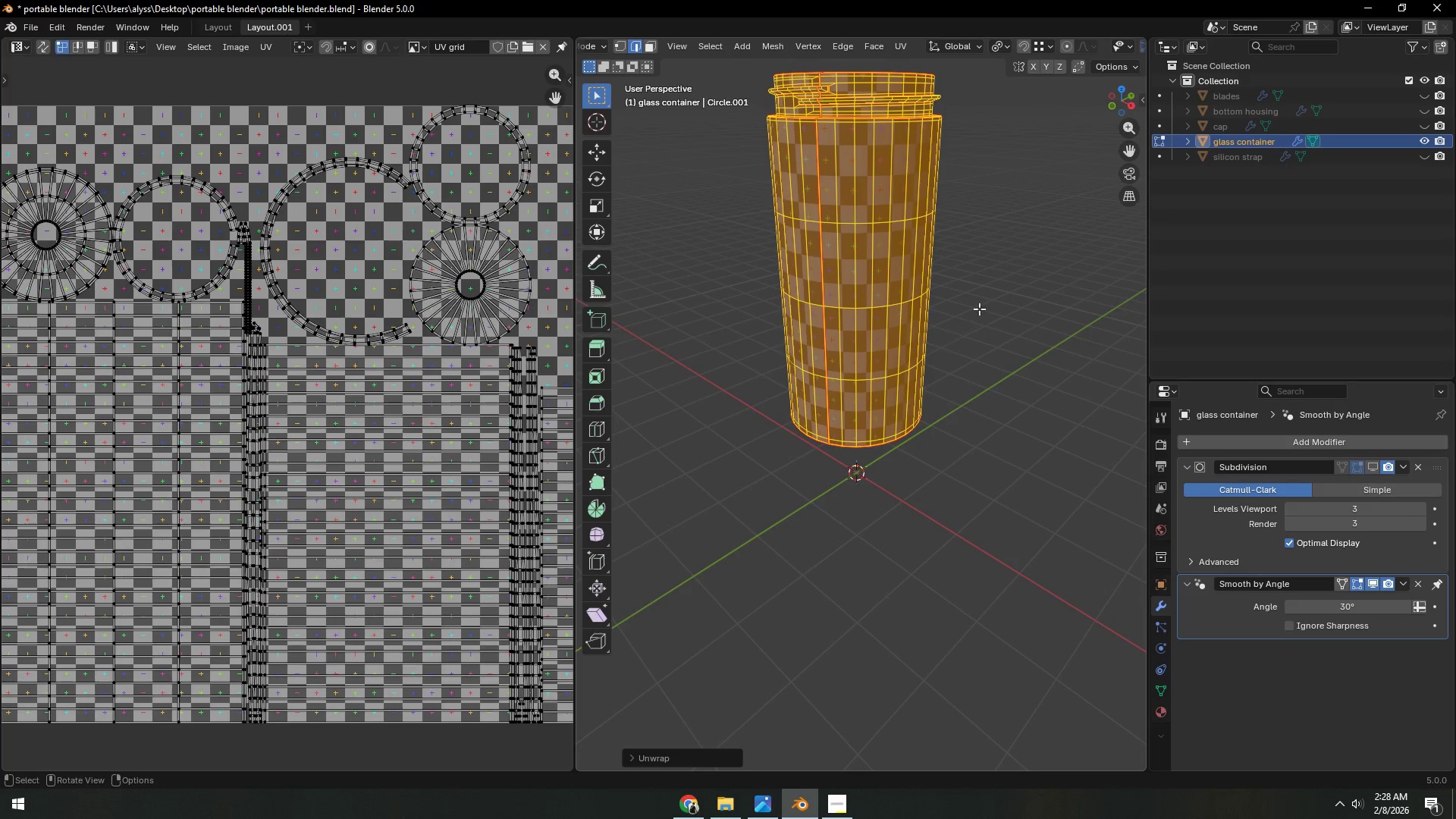 
left_click([987, 300])
 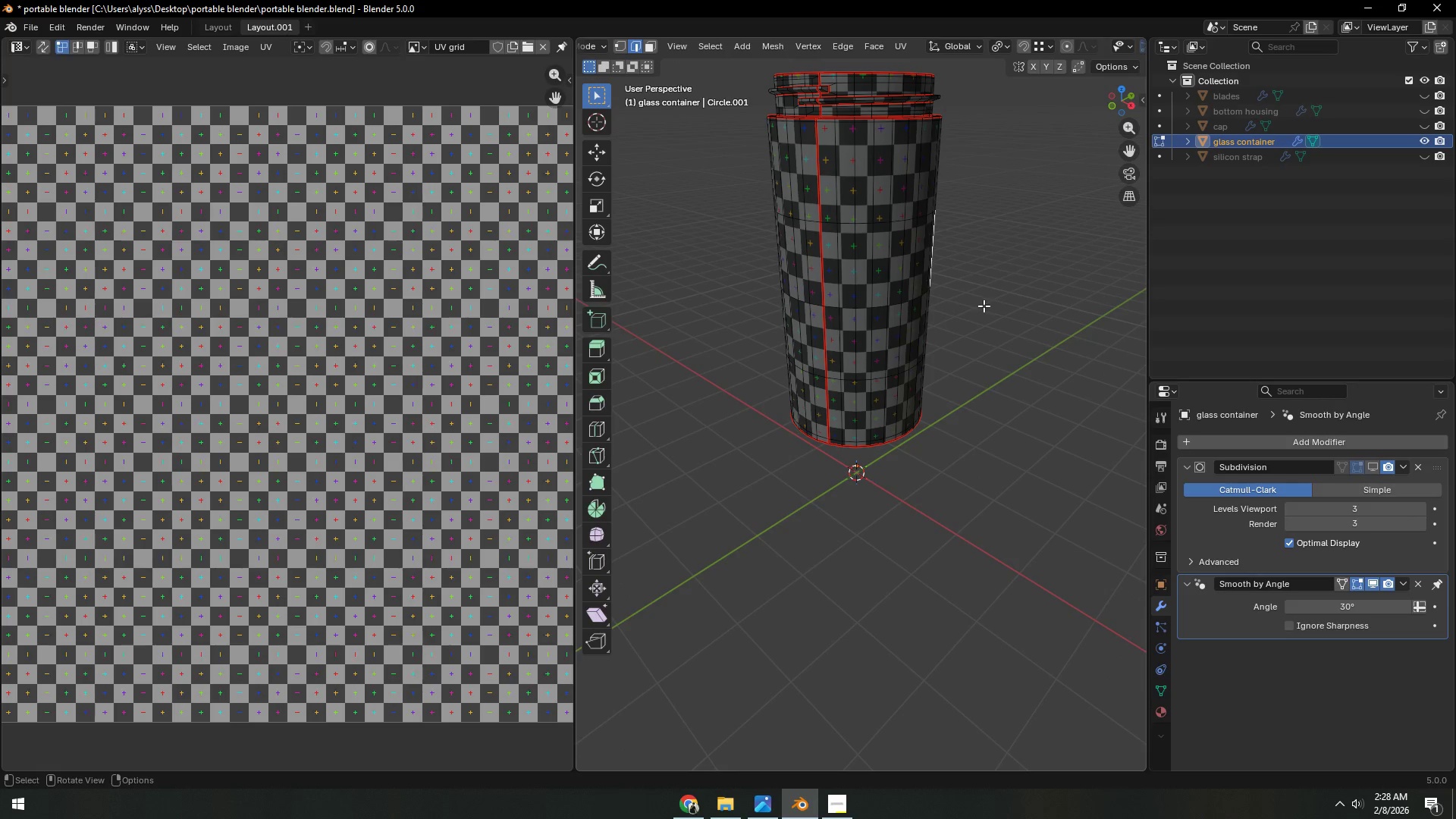 
key(Tab)
 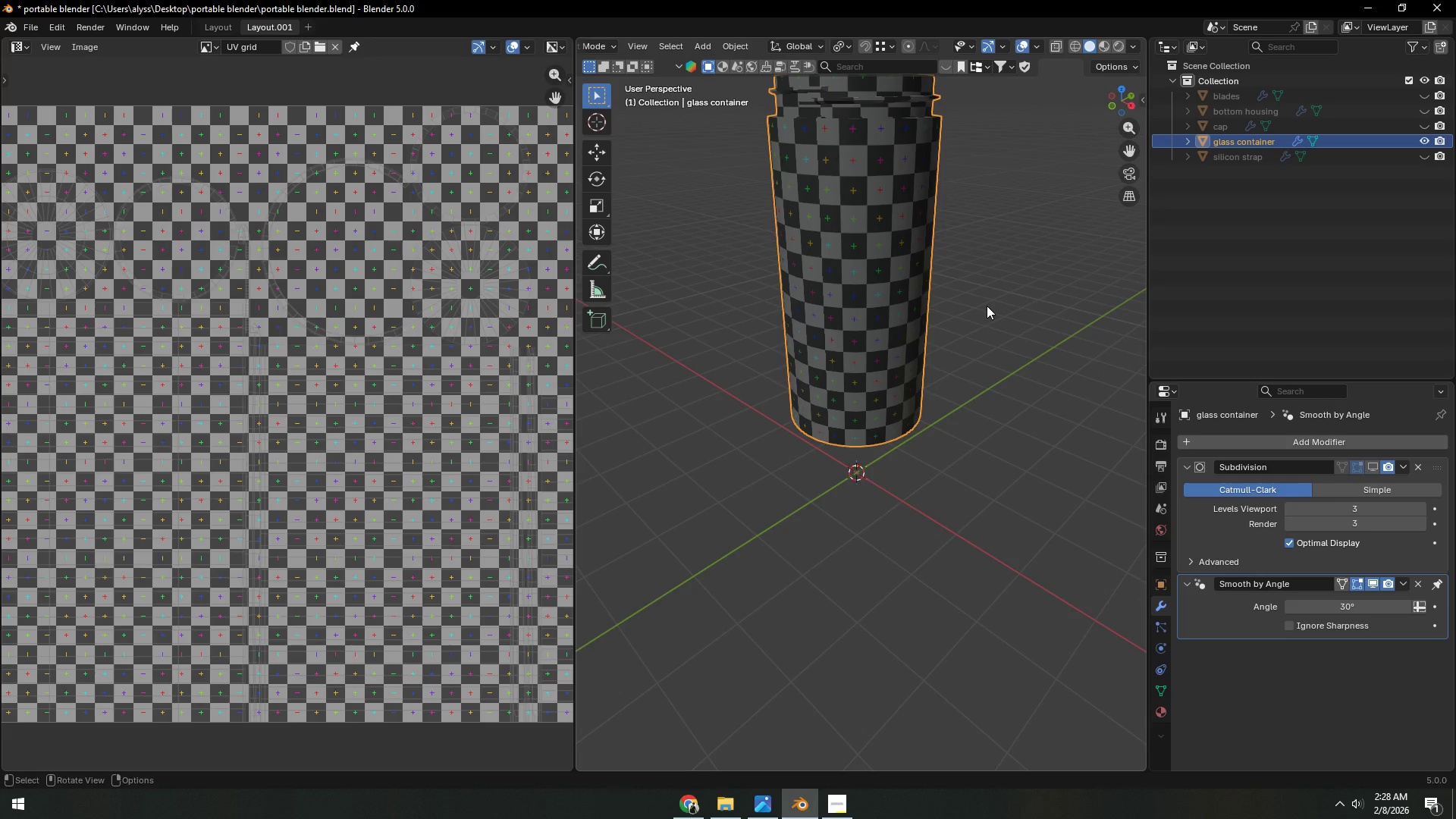 
scroll: coordinate [987, 306], scroll_direction: down, amount: 3.0
 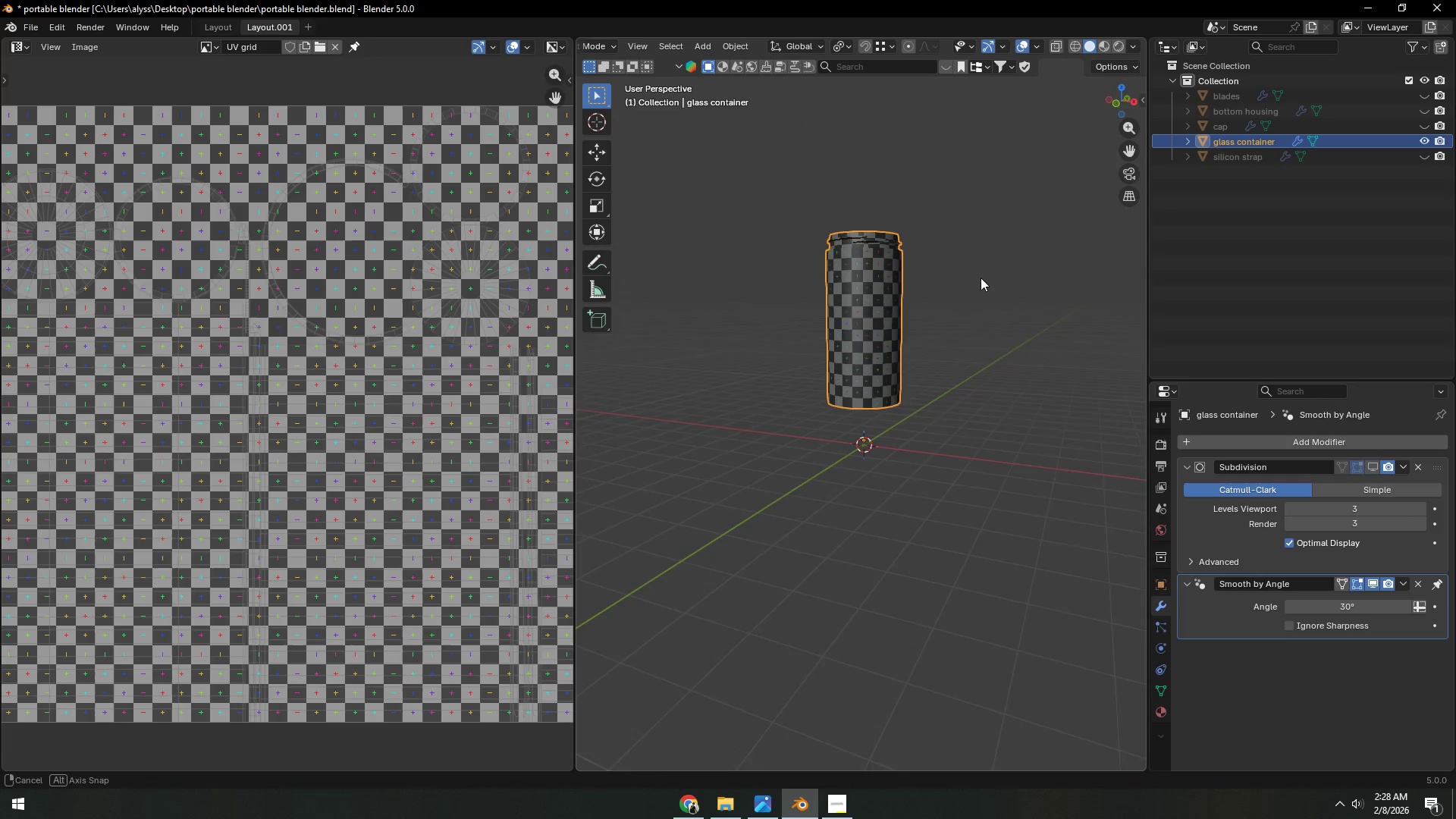 
key(Shift+ShiftLeft)
 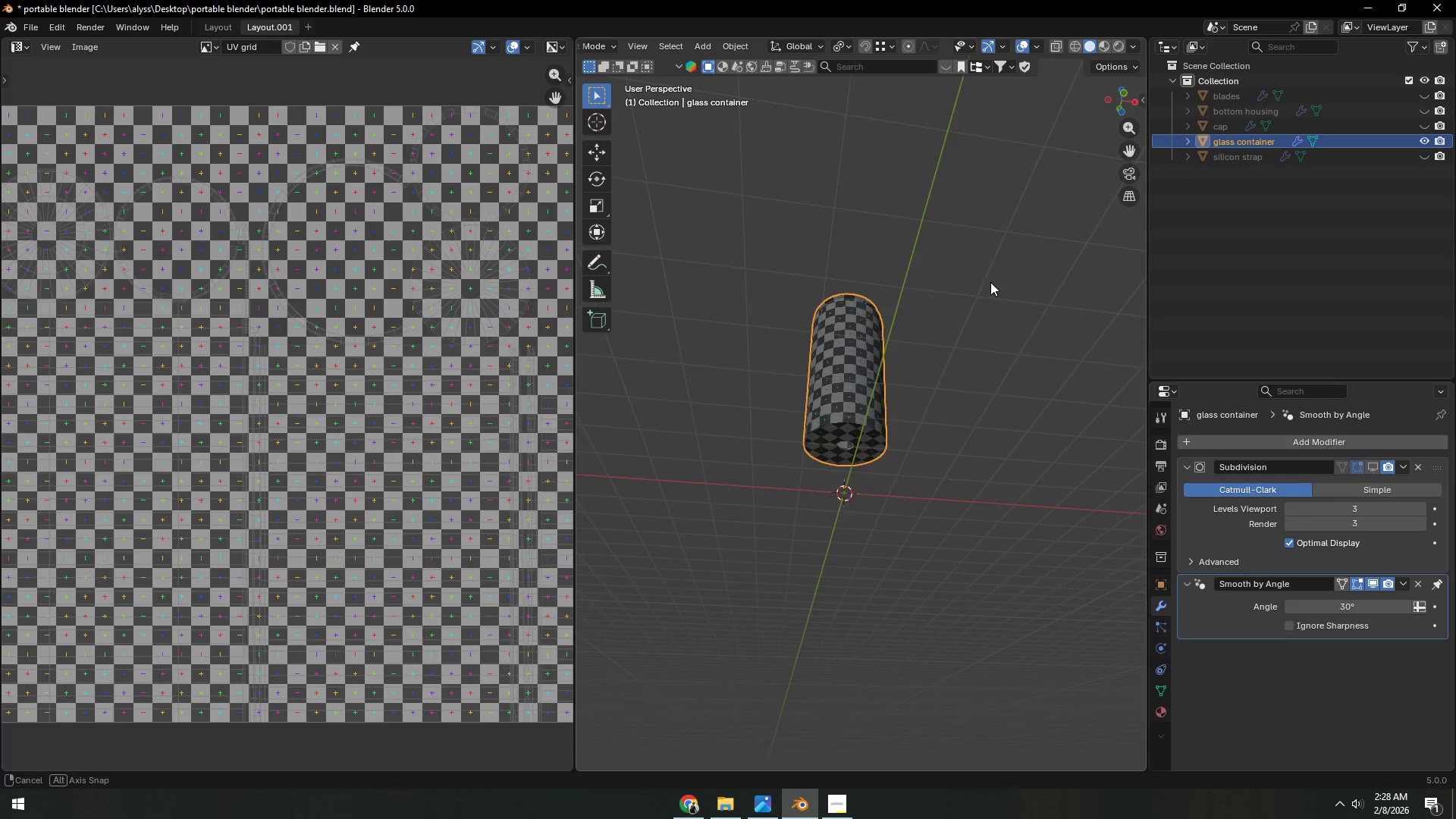 
scroll: coordinate [930, 413], scroll_direction: up, amount: 6.0
 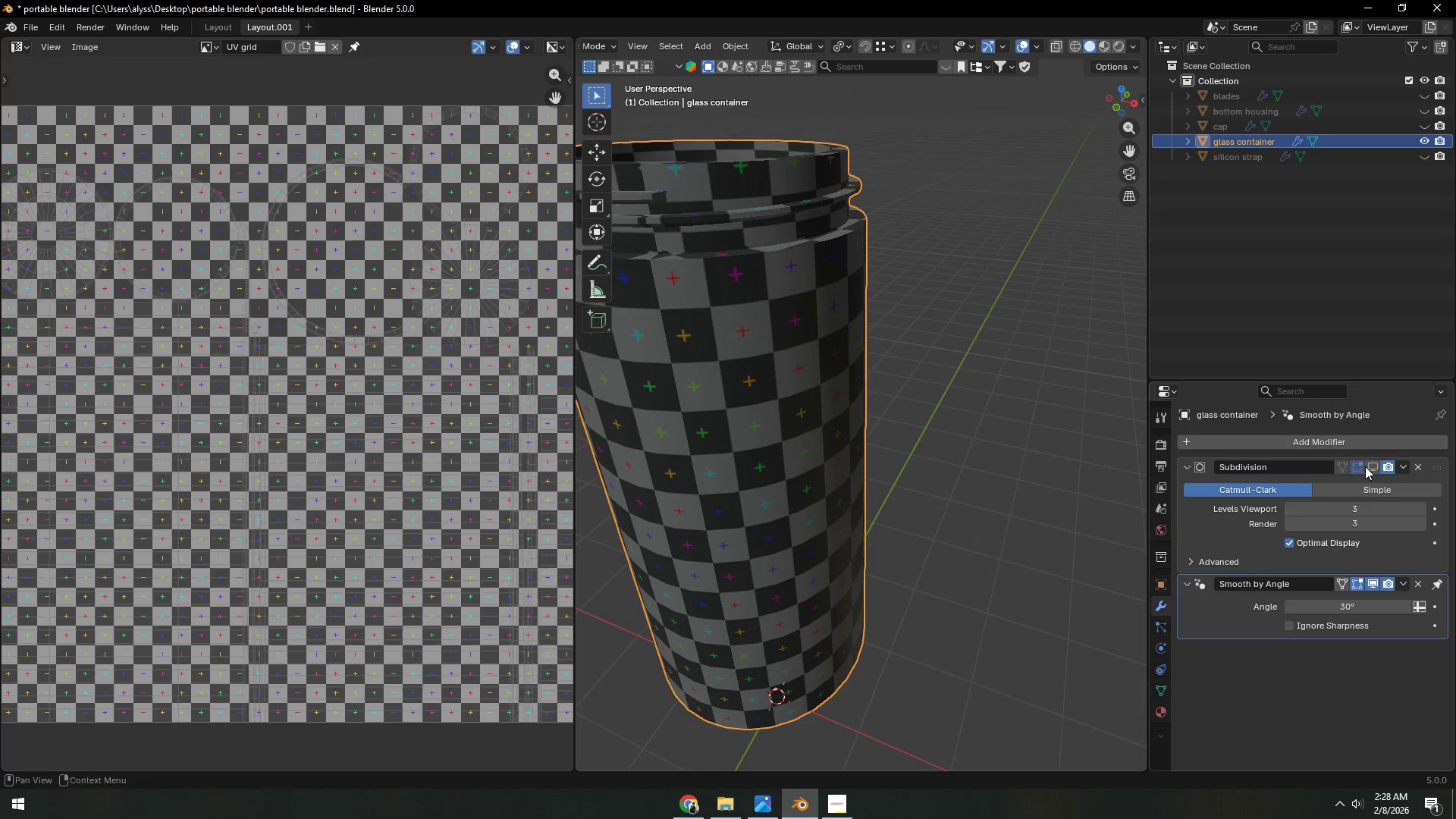 
left_click([1368, 465])
 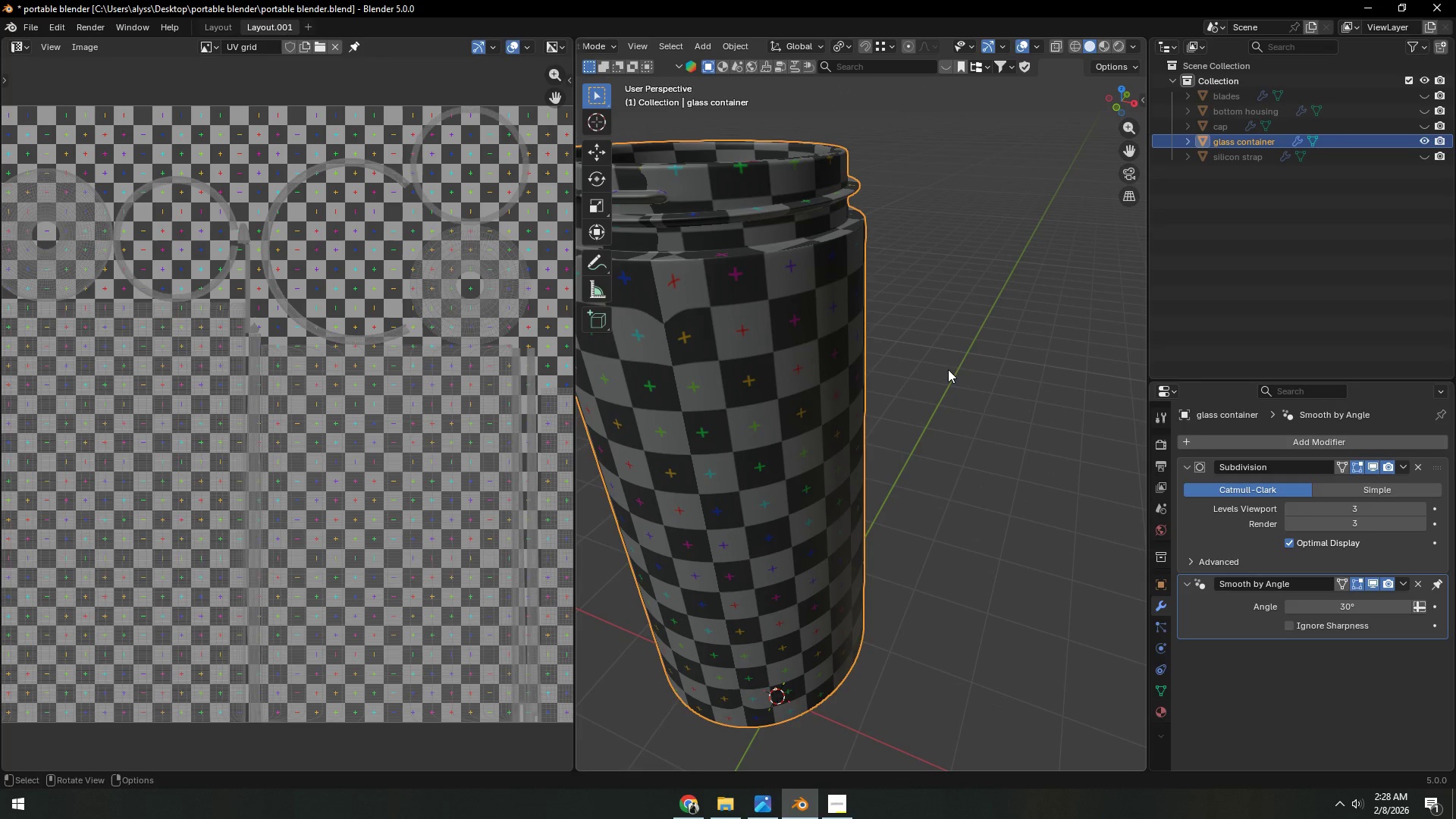 
left_click([948, 369])
 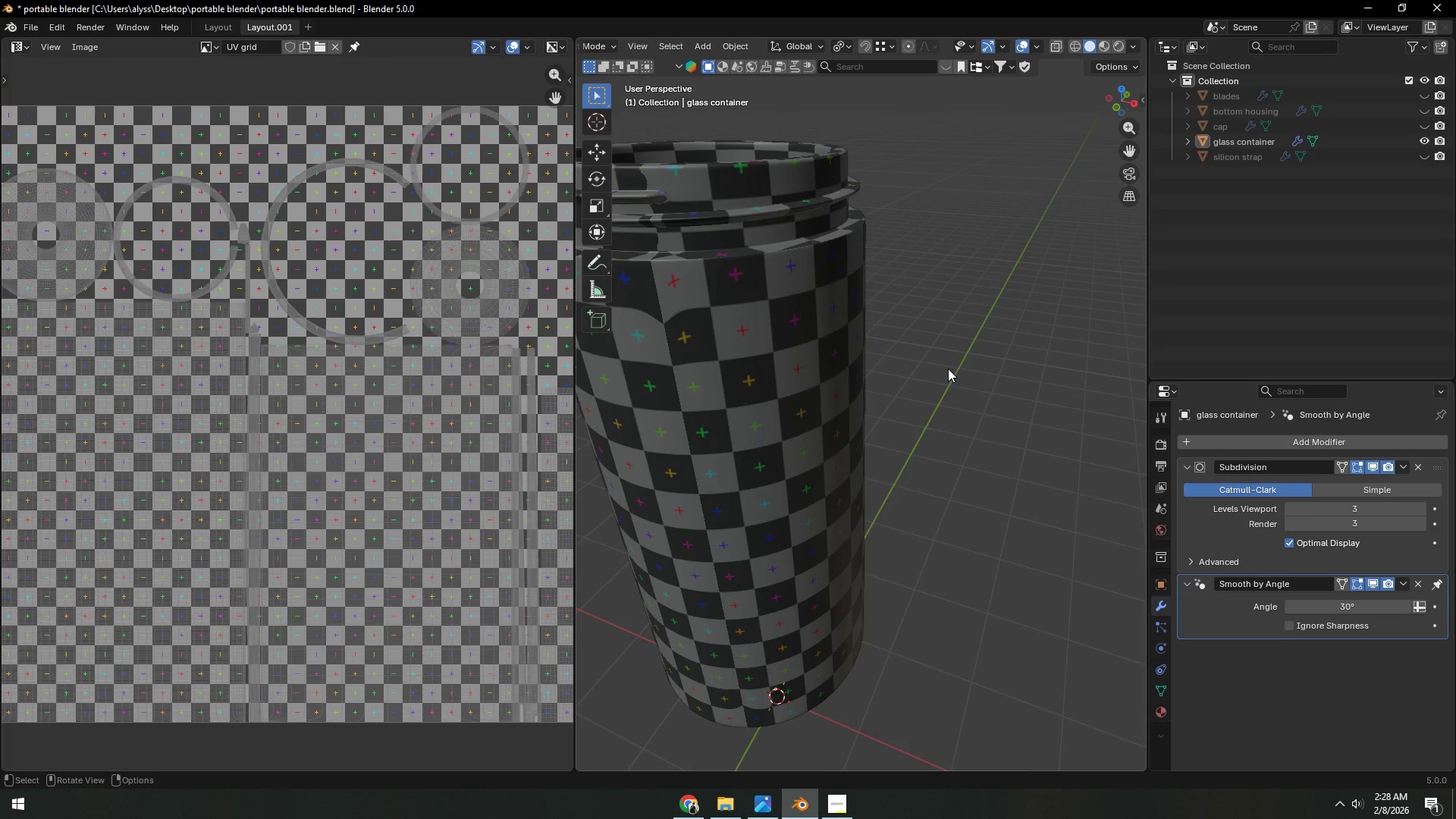 
scroll: coordinate [945, 369], scroll_direction: down, amount: 4.0
 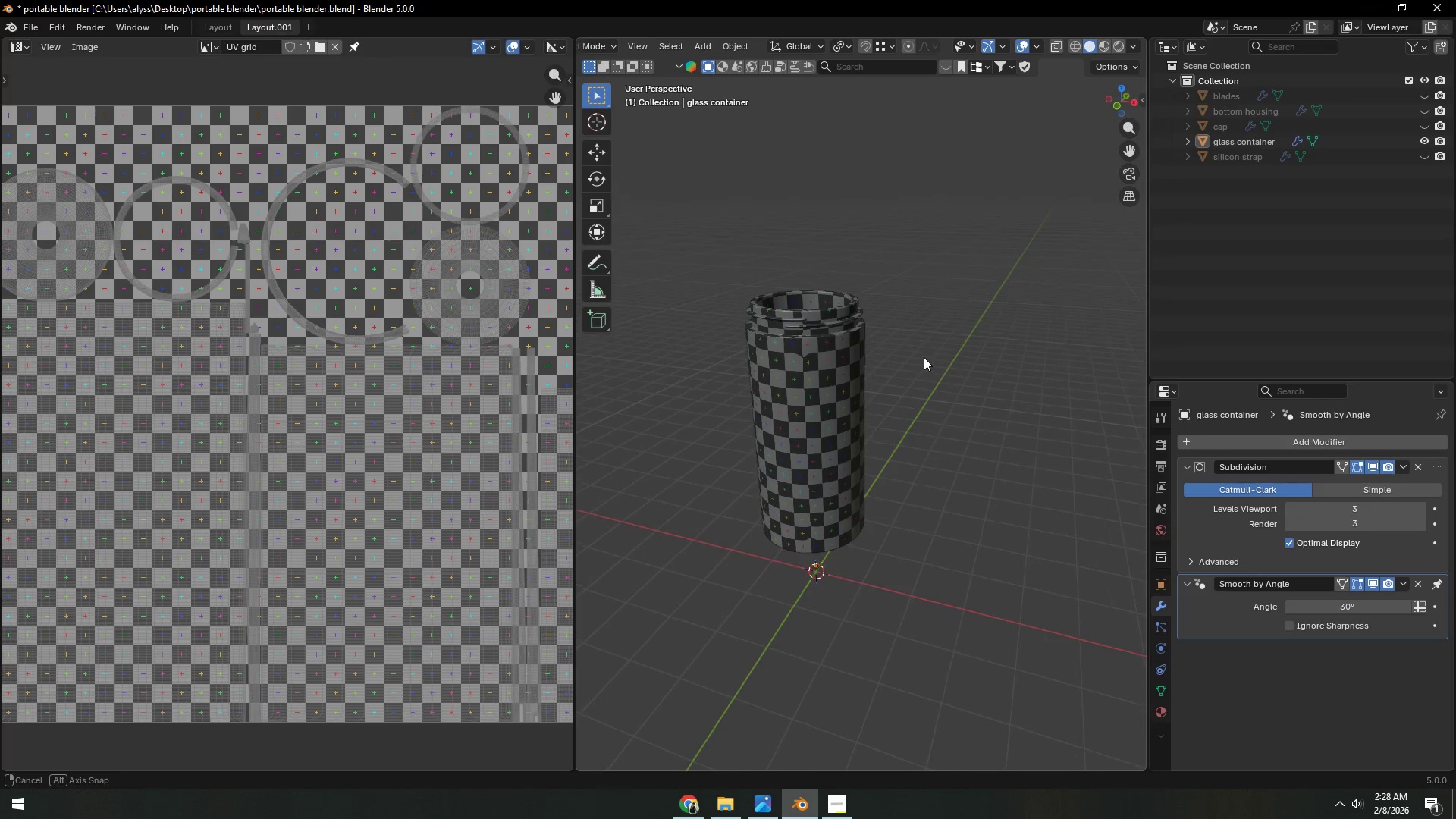 
key(Shift+ShiftLeft)
 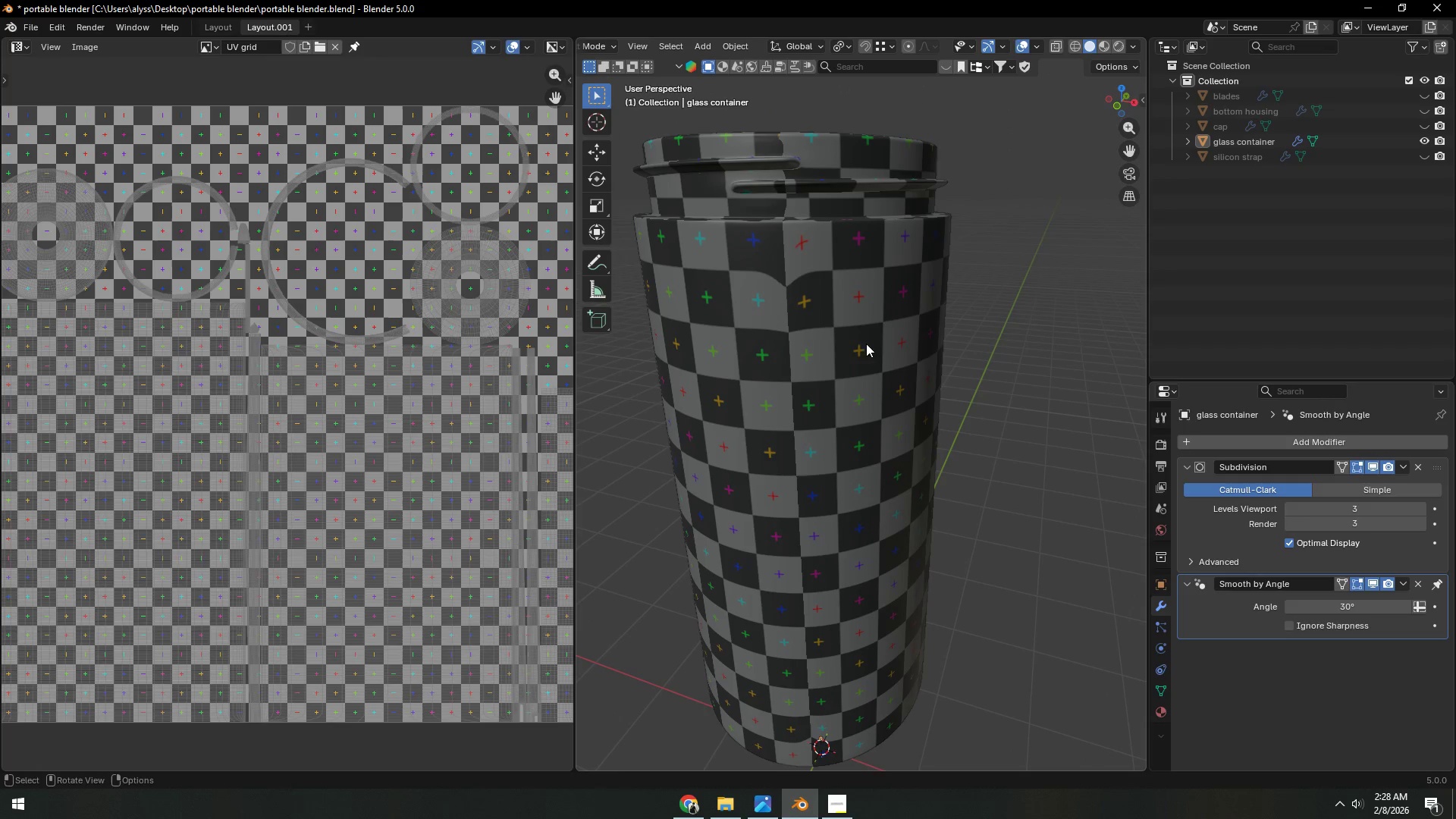 
scroll: coordinate [921, 357], scroll_direction: up, amount: 4.0
 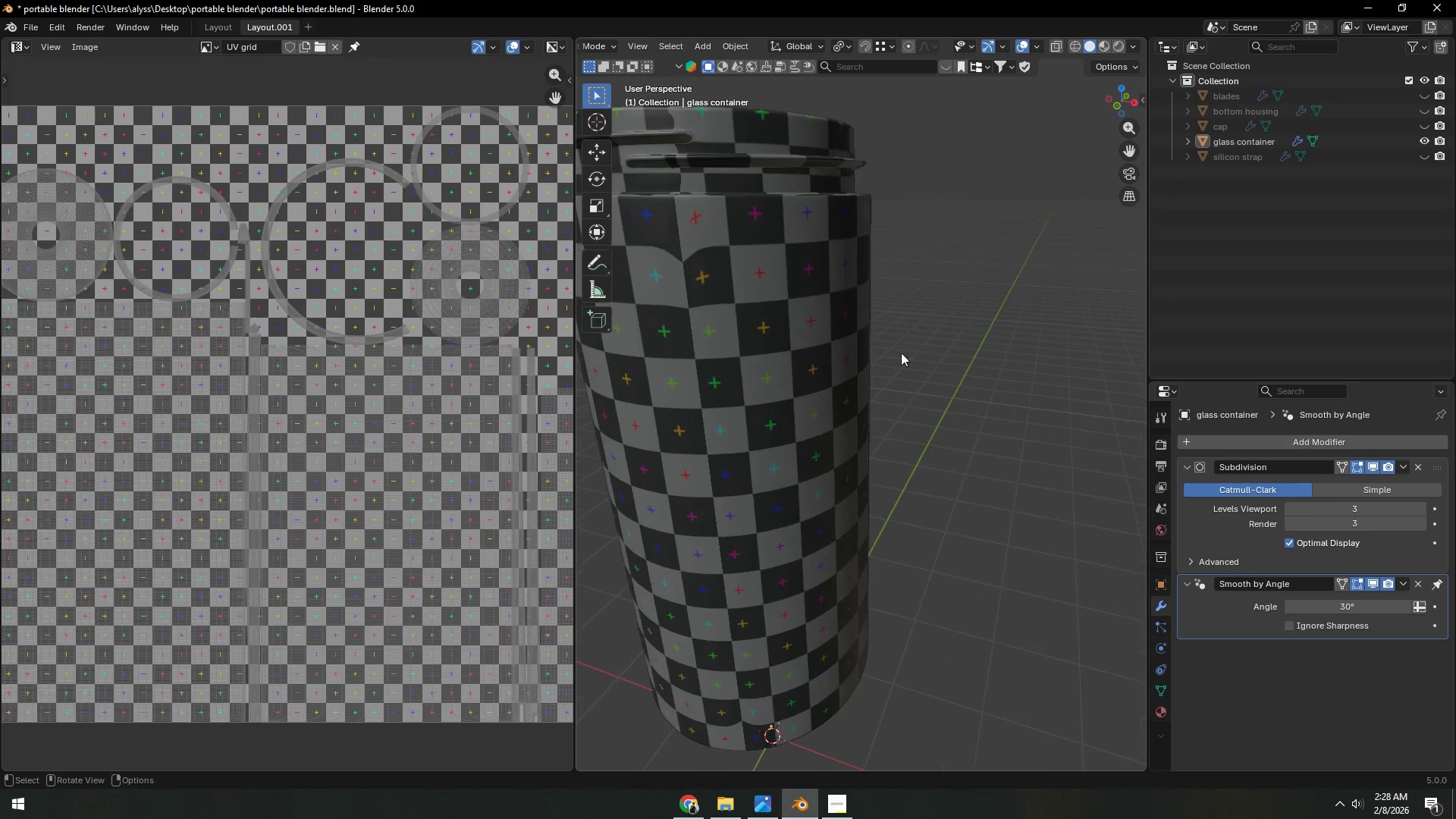 
left_click([840, 337])
 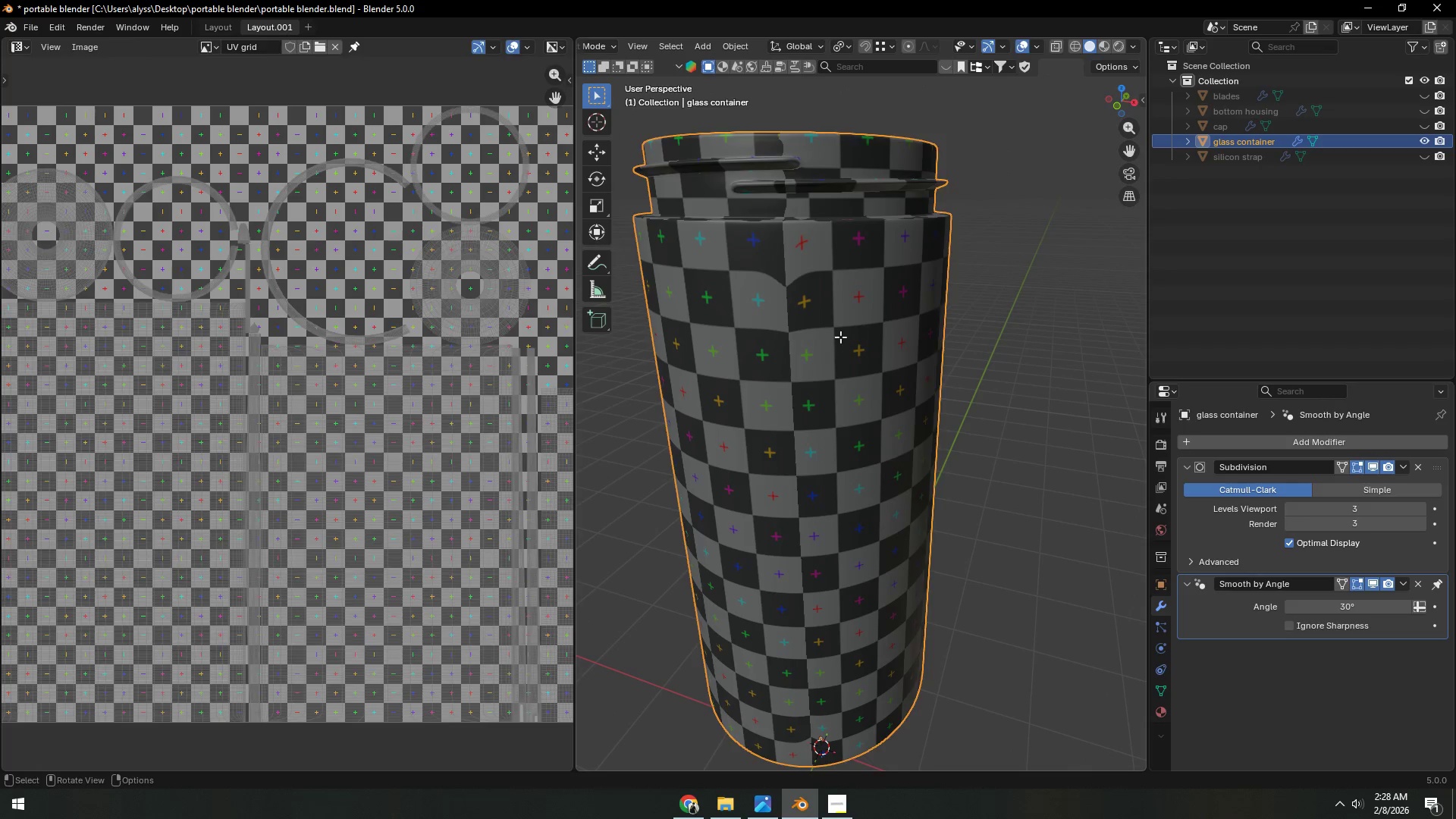 
key(Tab)
 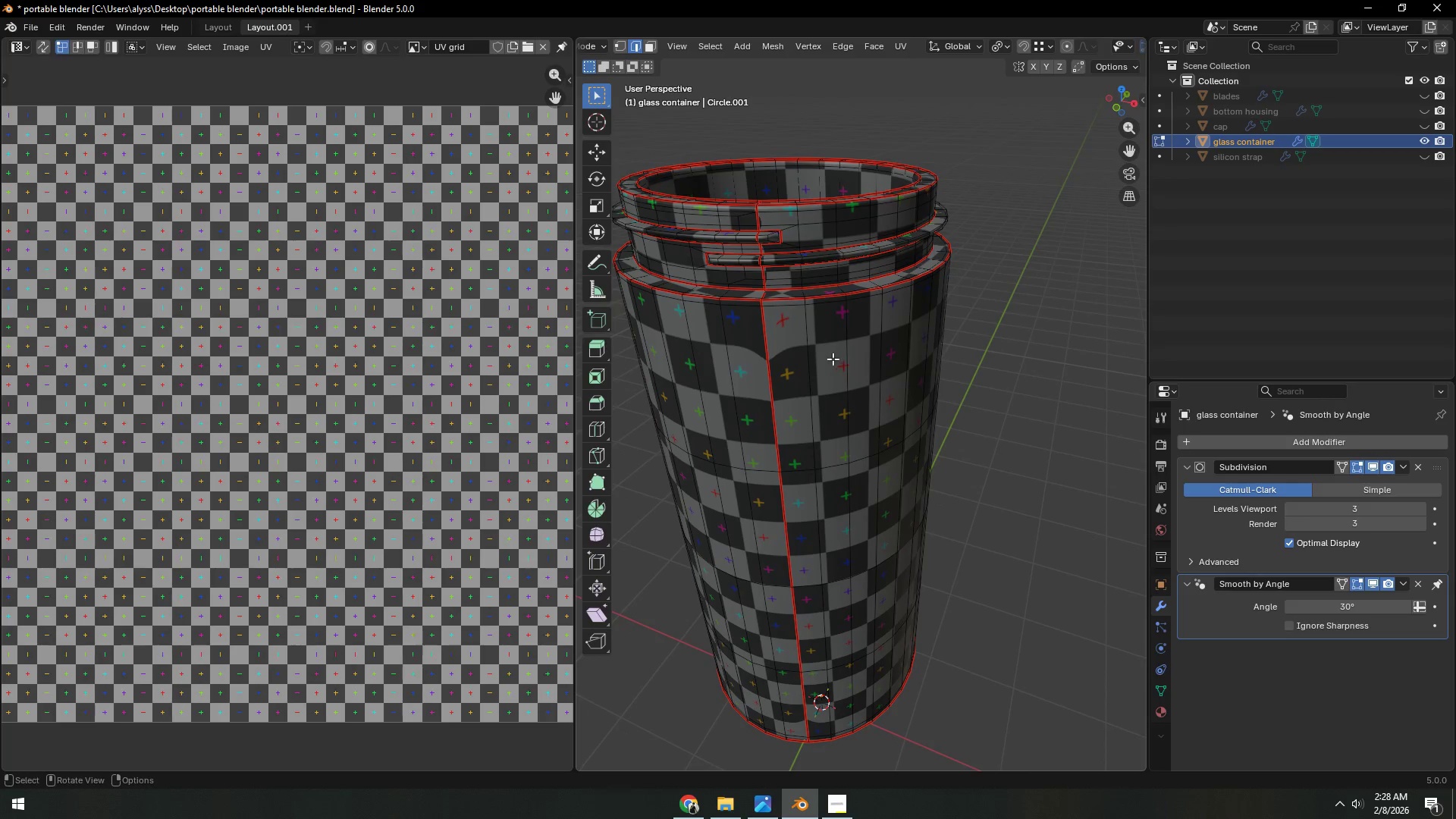 
scroll: coordinate [827, 362], scroll_direction: up, amount: 1.0
 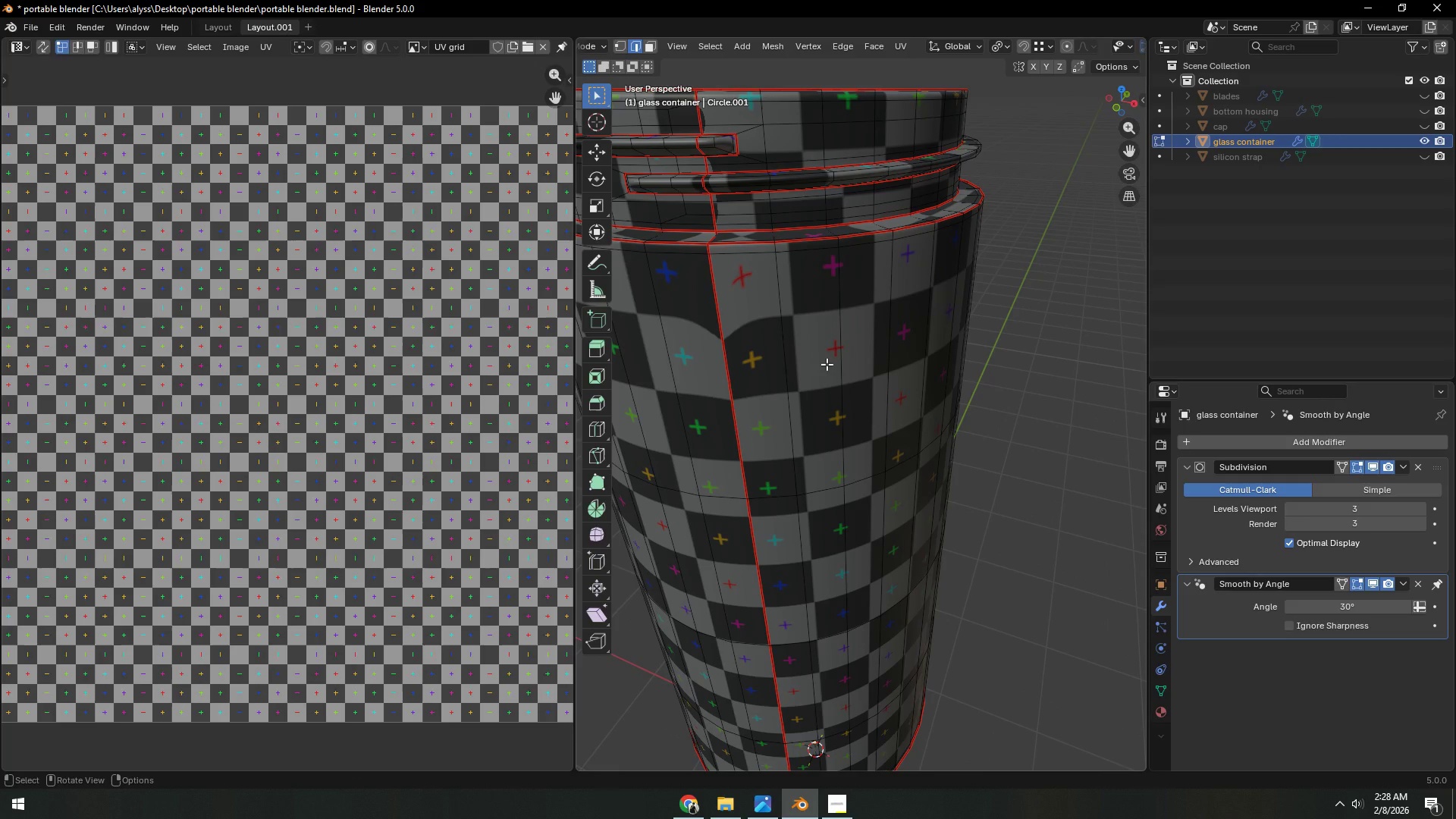 
scroll: coordinate [827, 364], scroll_direction: down, amount: 1.0
 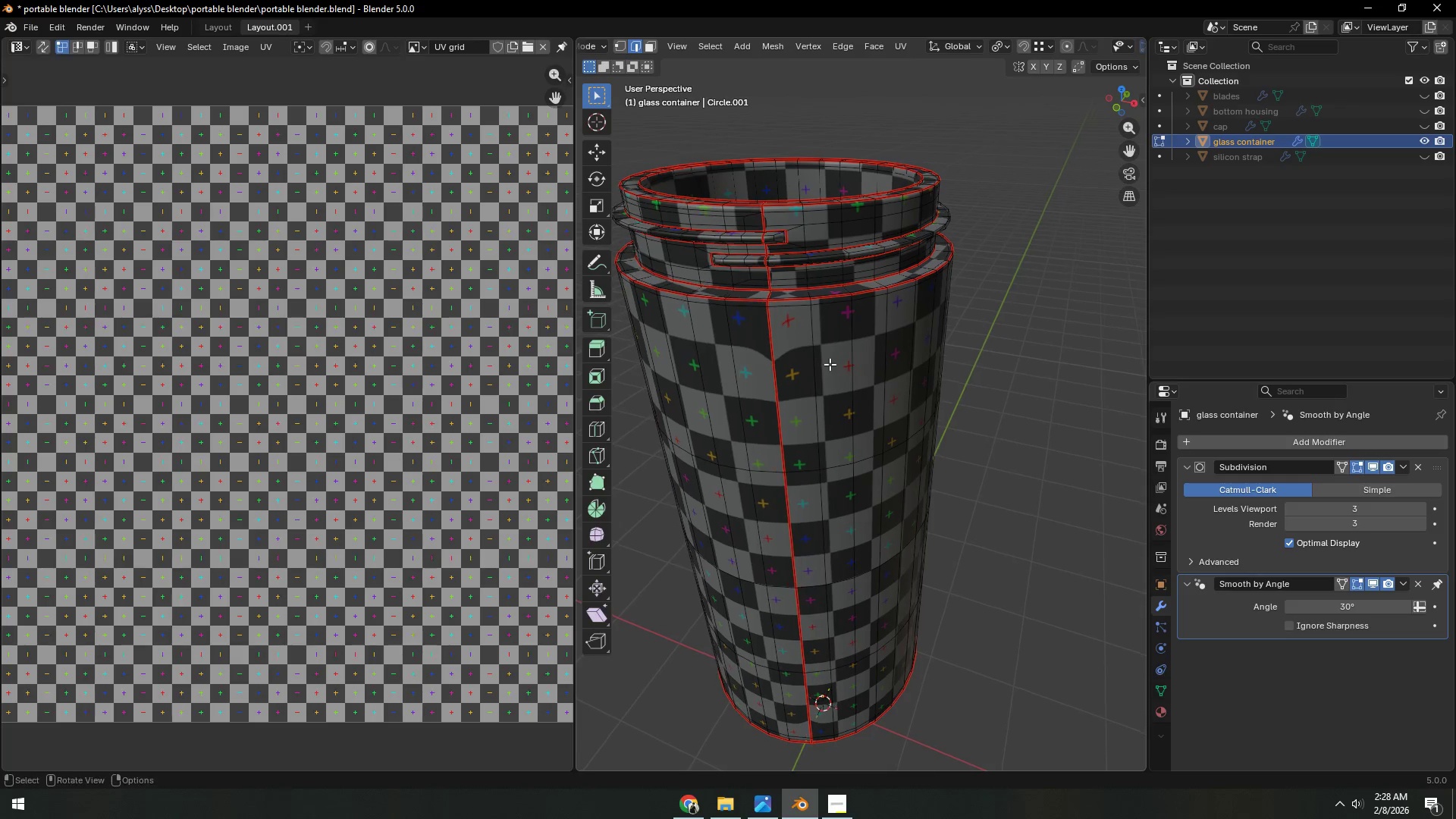 
key(Control+ControlLeft)
 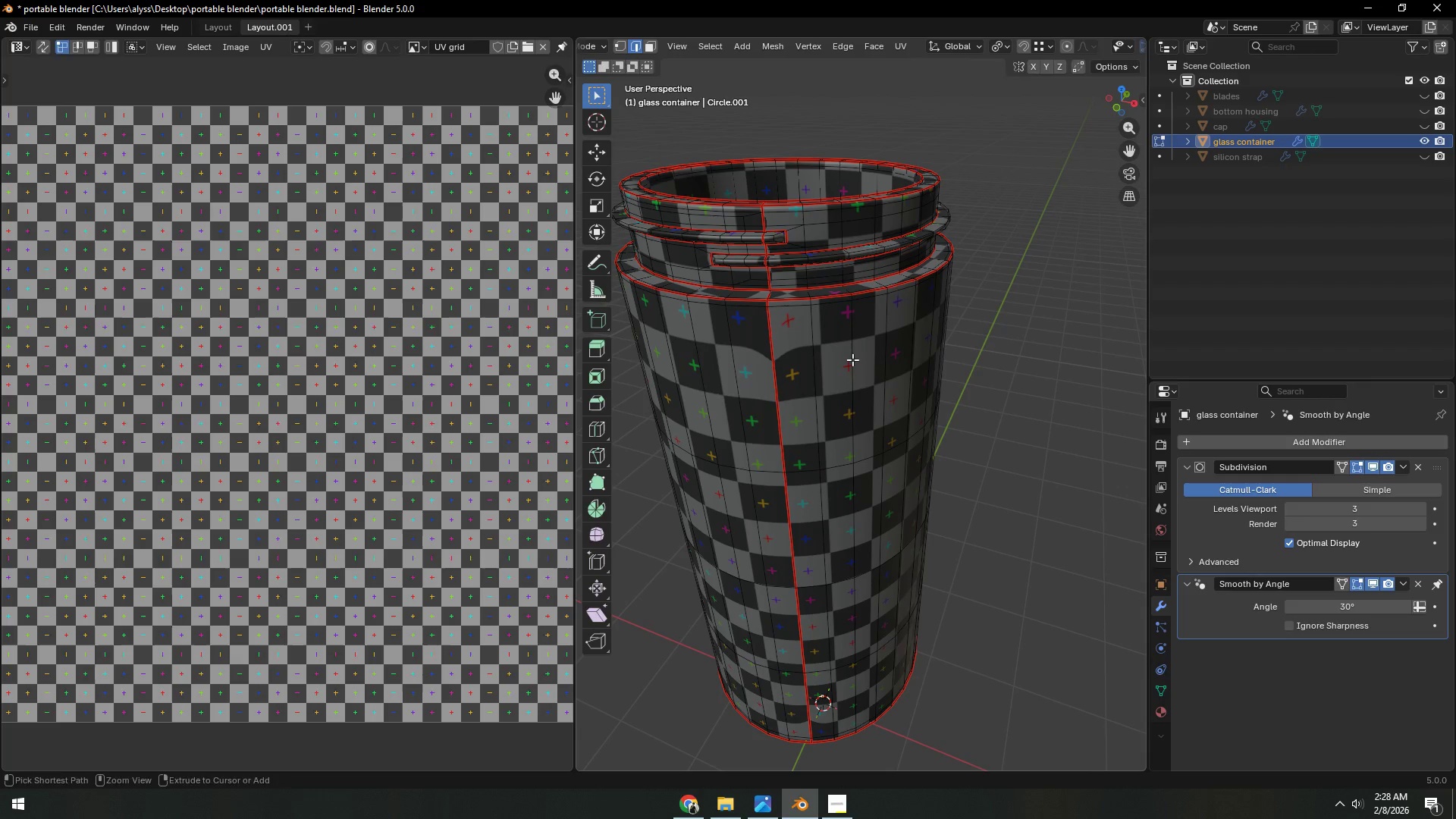 
key(Control+R)
 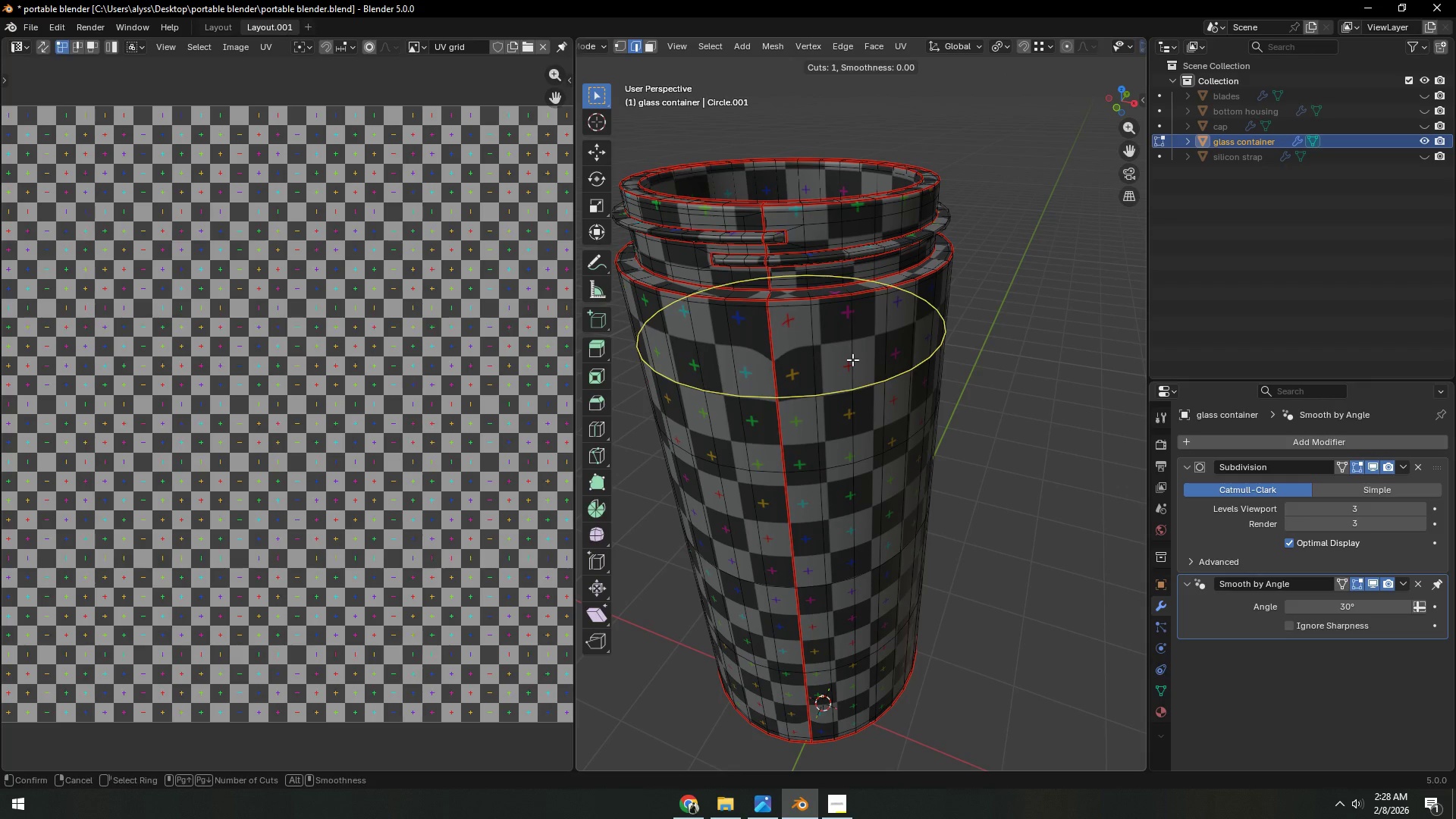 
left_click([852, 359])
 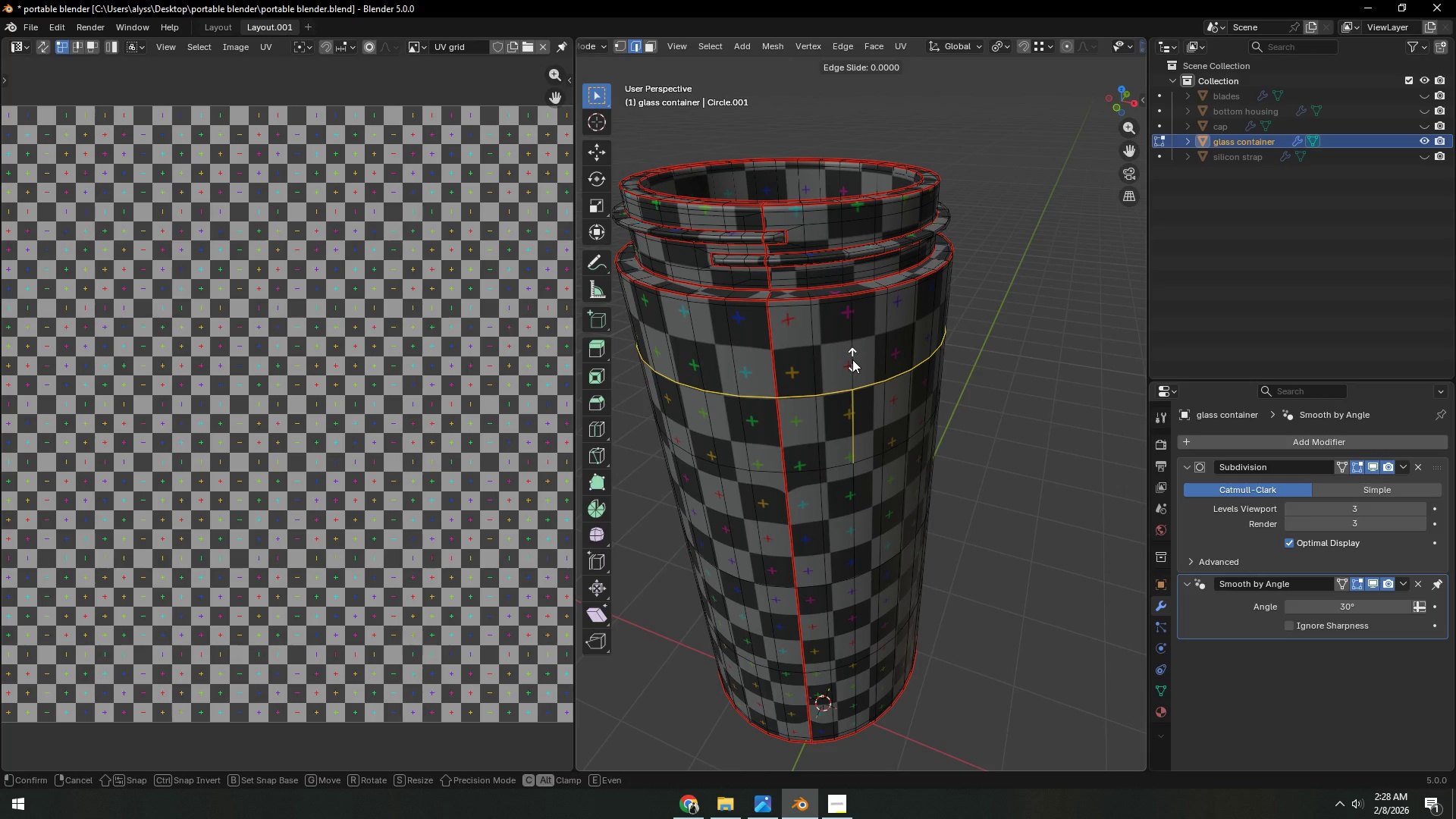 
right_click([852, 359])
 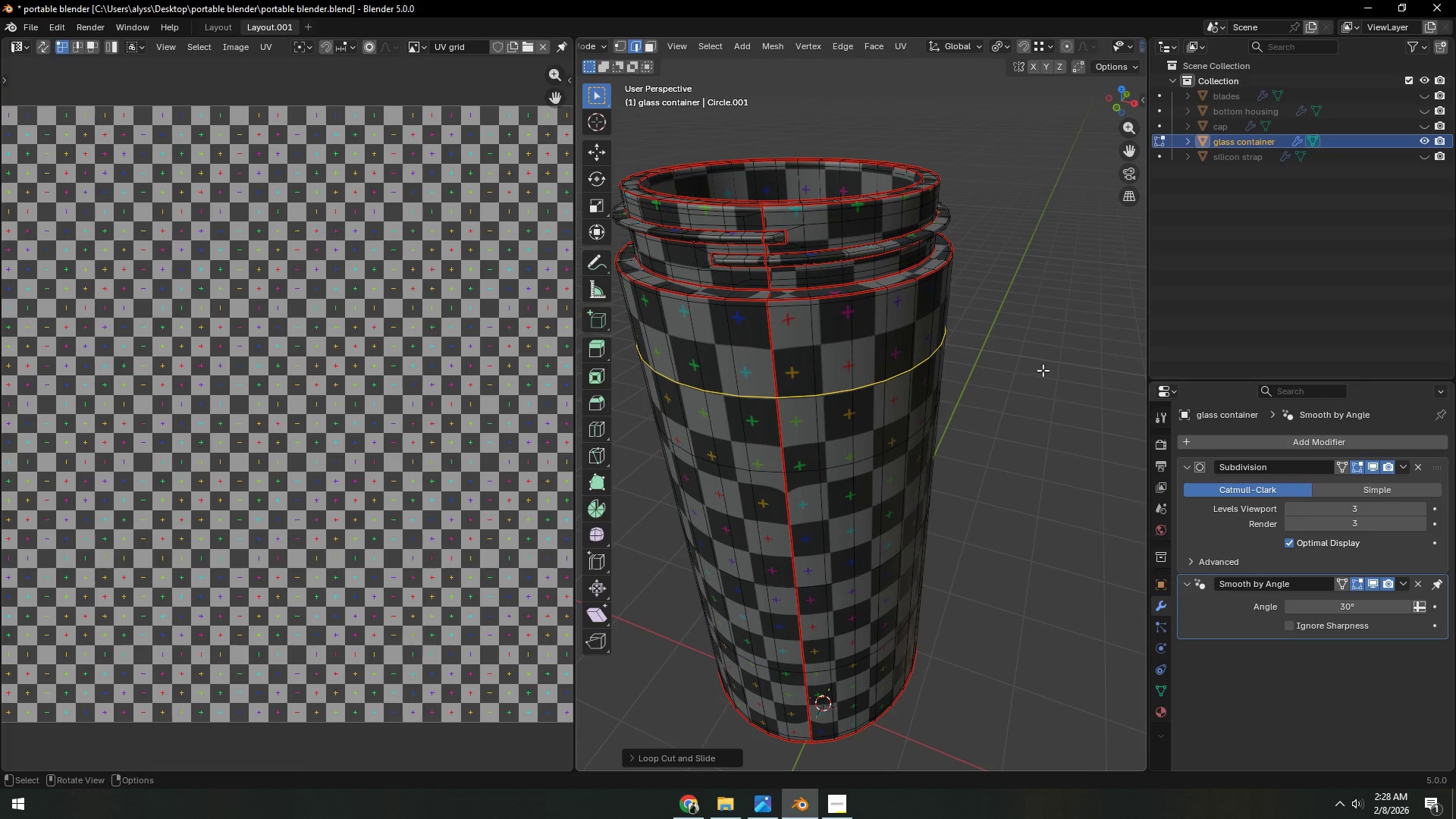 
left_click([1051, 392])
 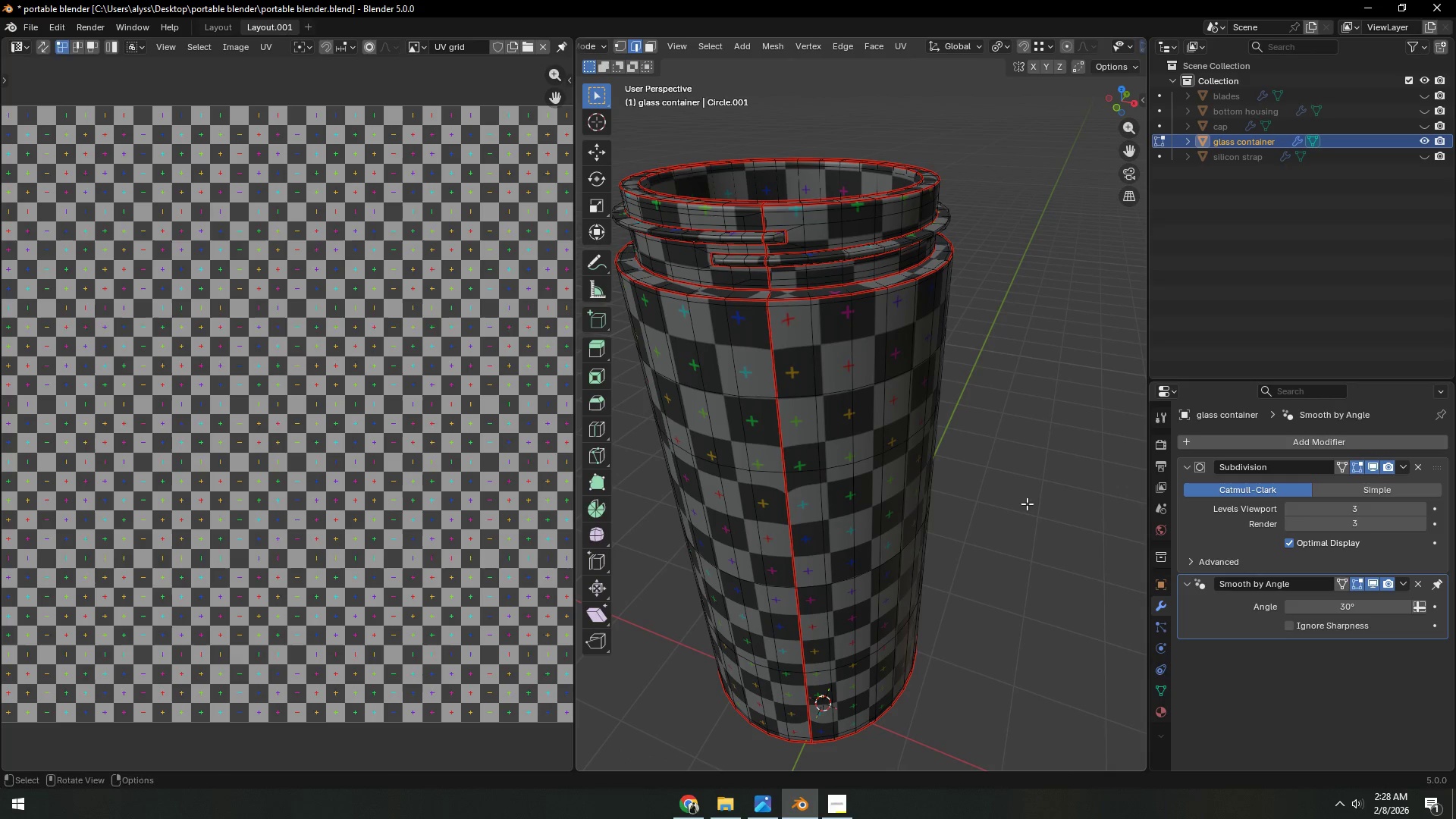 
key(Shift+ShiftLeft)
 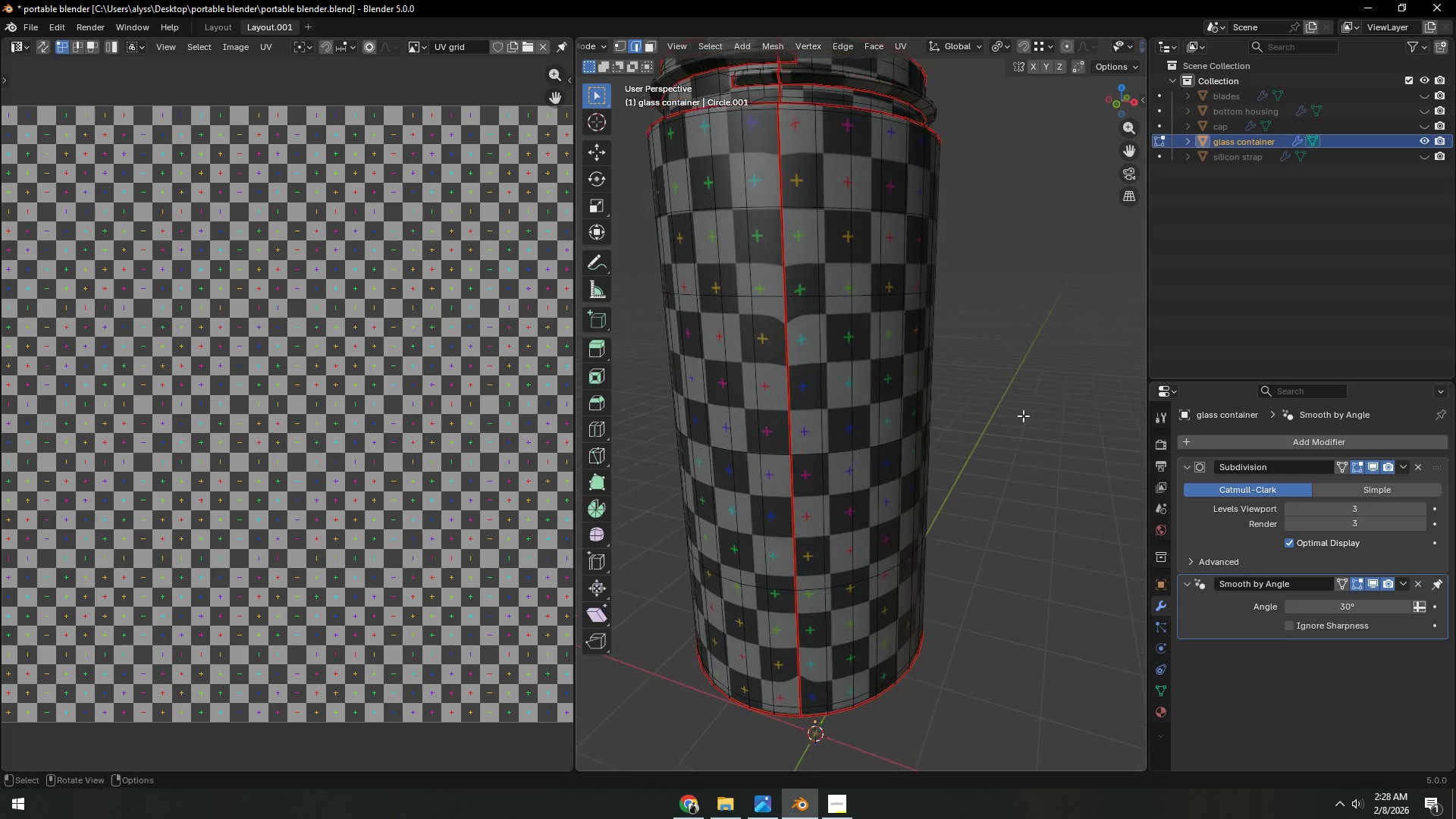 
key(Control+R)
 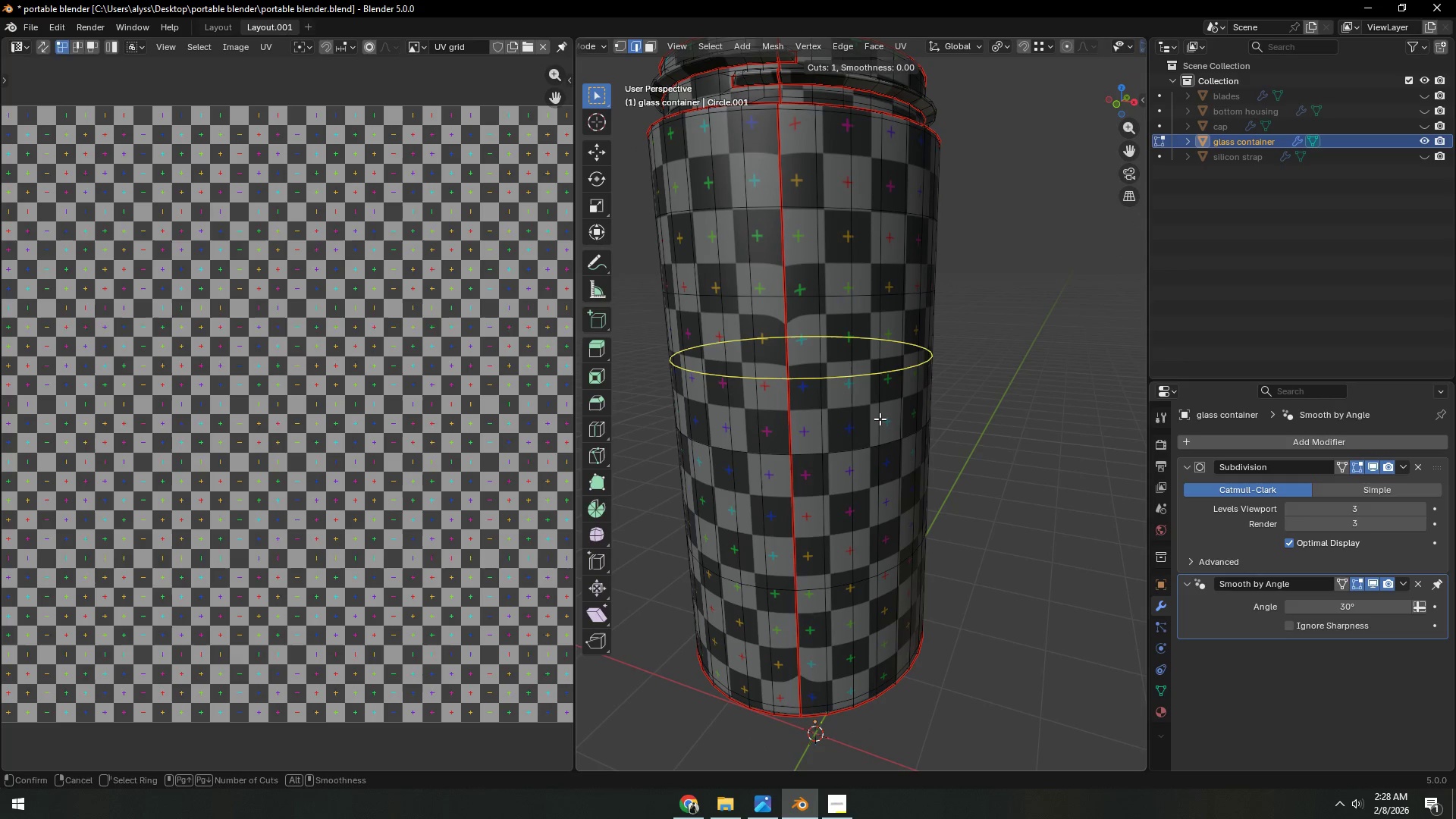 
right_click([879, 419])
 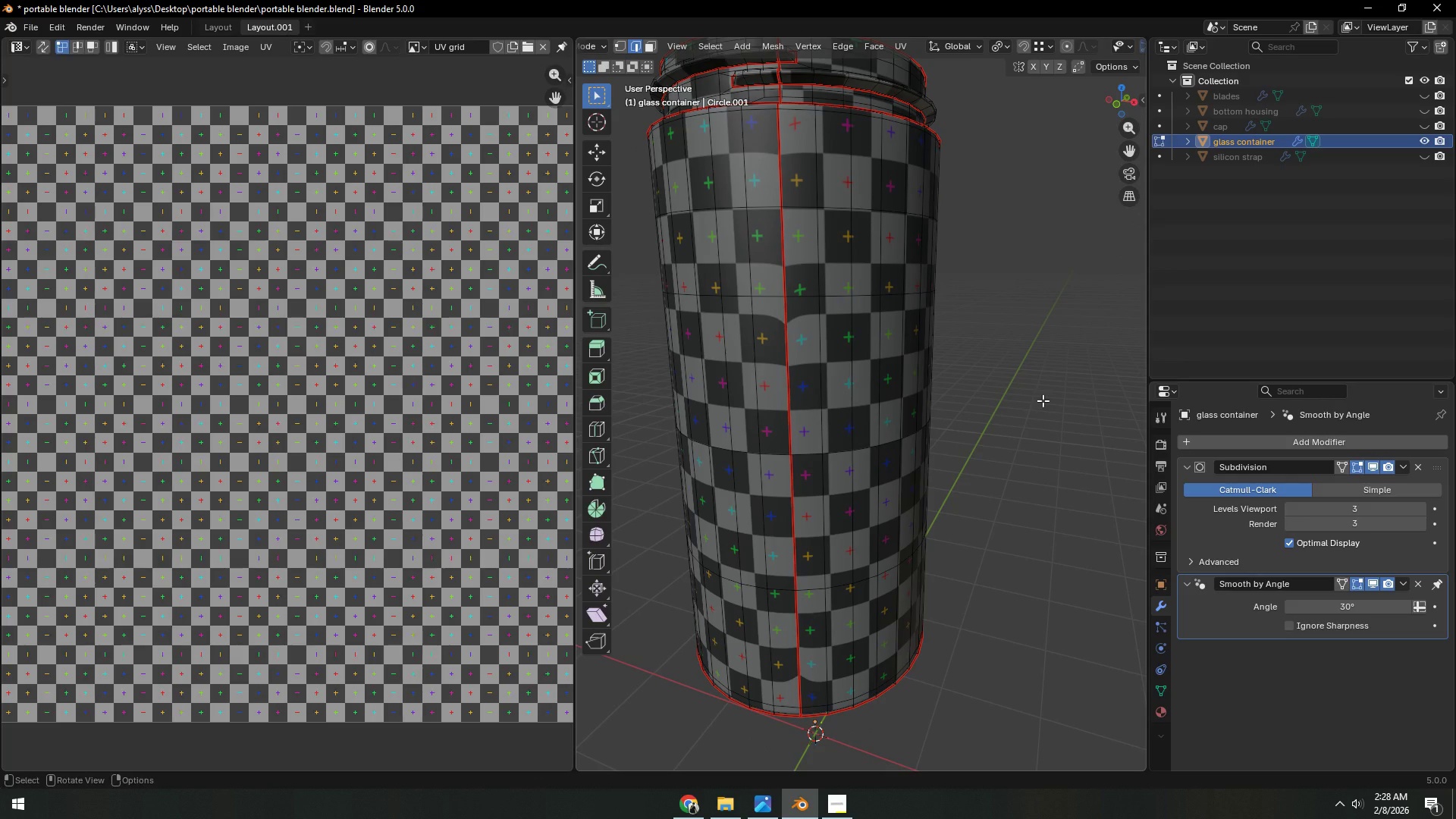 
left_click([1043, 400])
 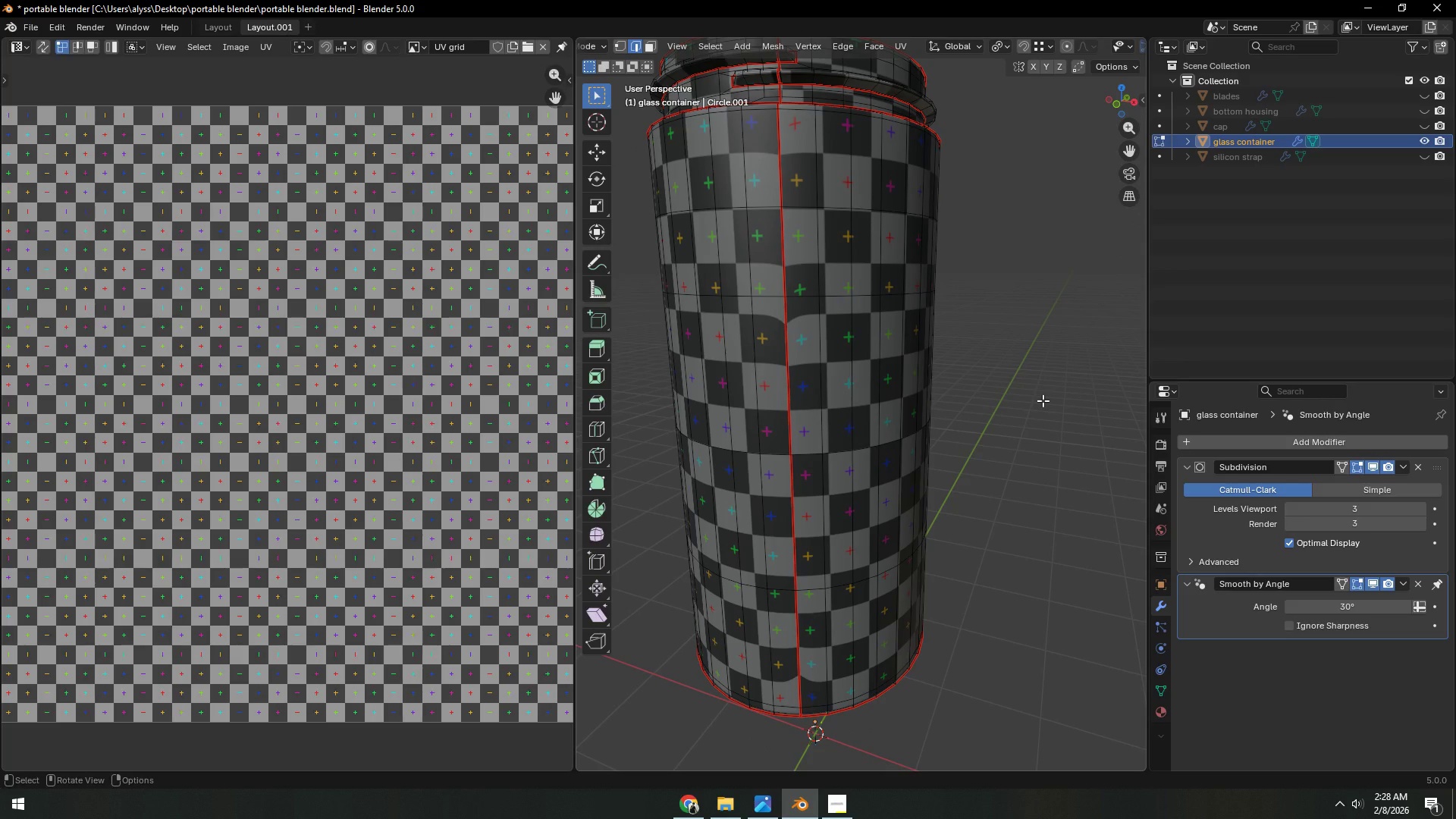 
key(Tab)
 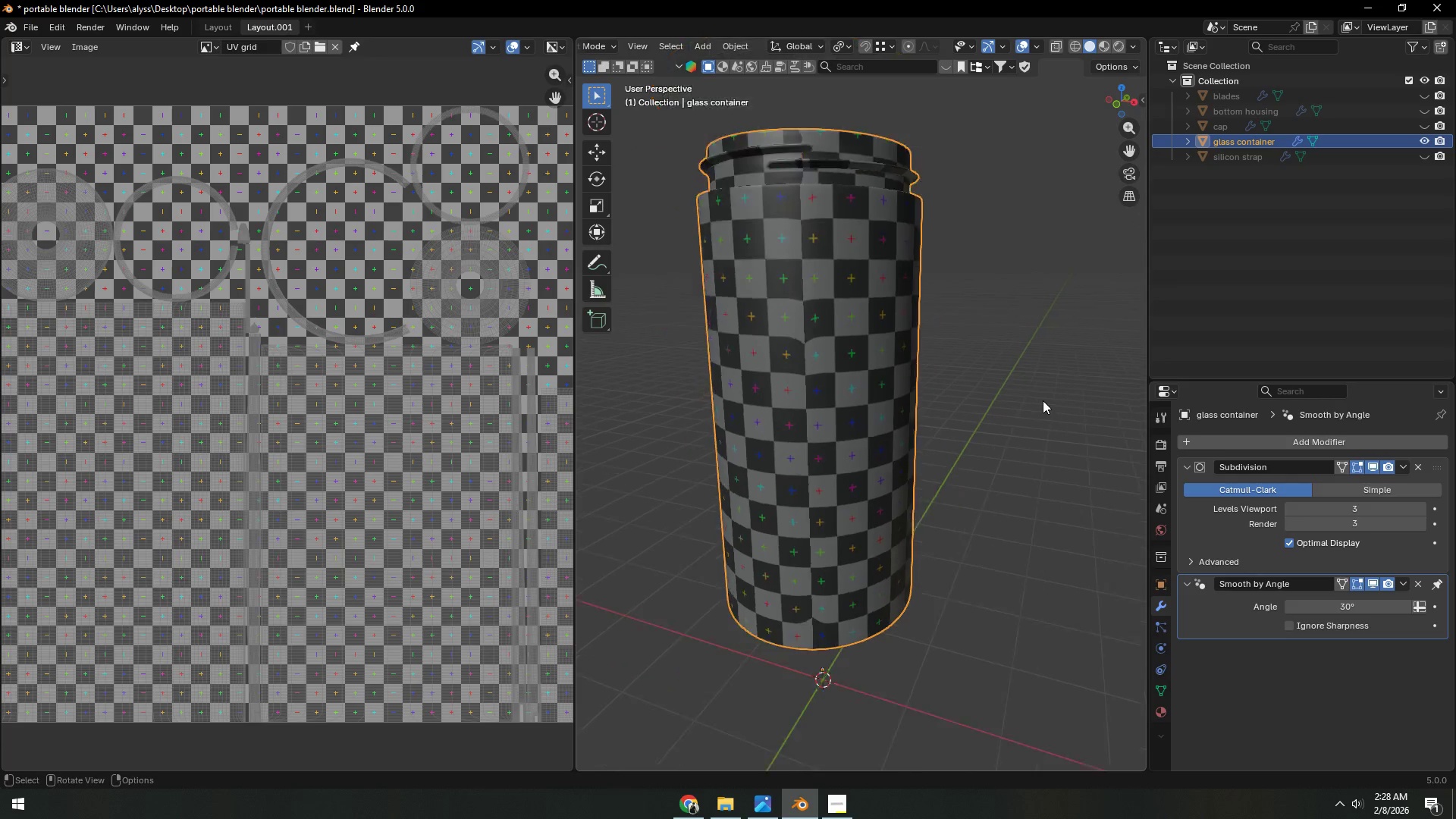 
scroll: coordinate [1043, 400], scroll_direction: down, amount: 3.0
 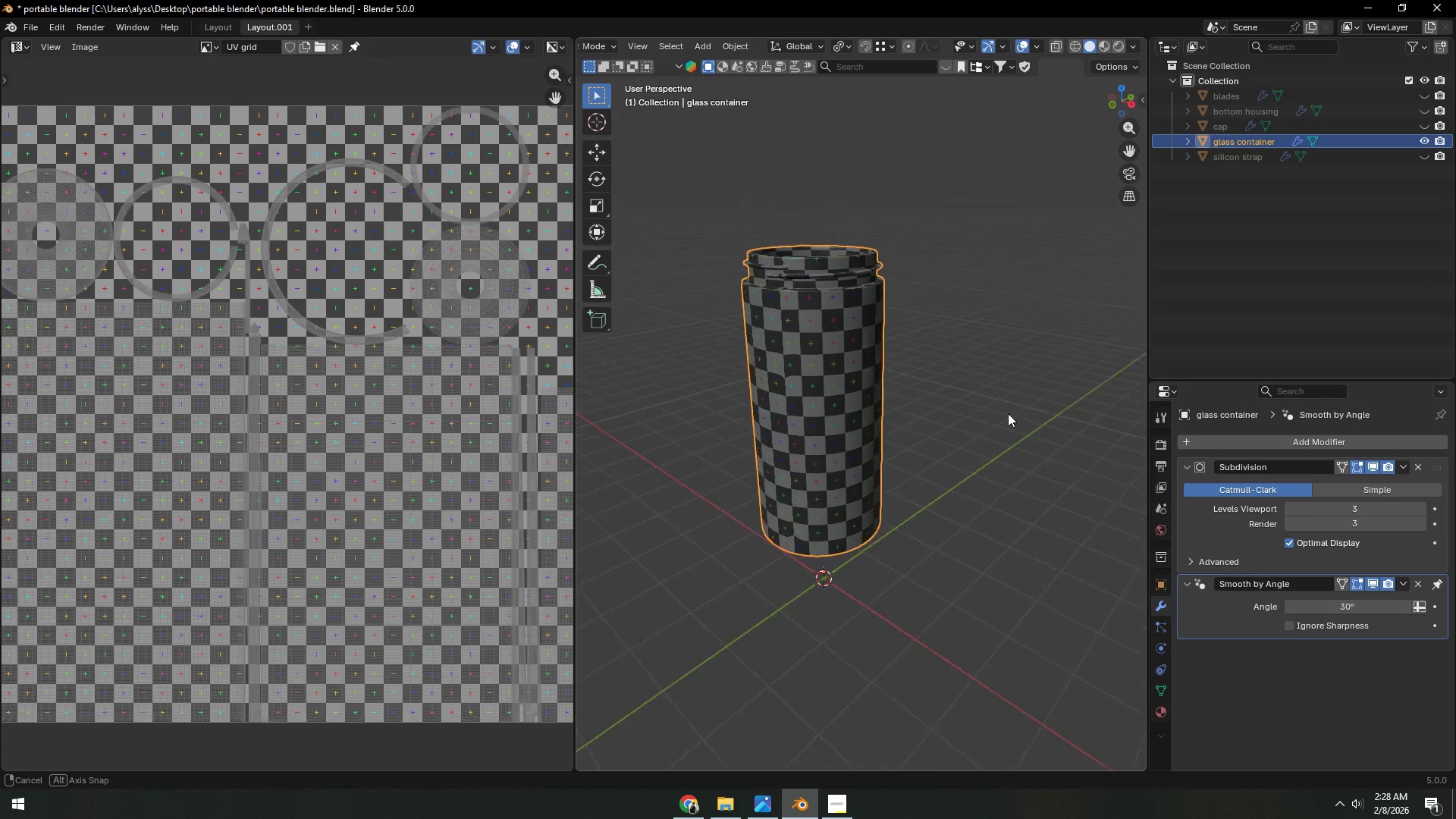 
scroll: coordinate [886, 336], scroll_direction: up, amount: 4.0
 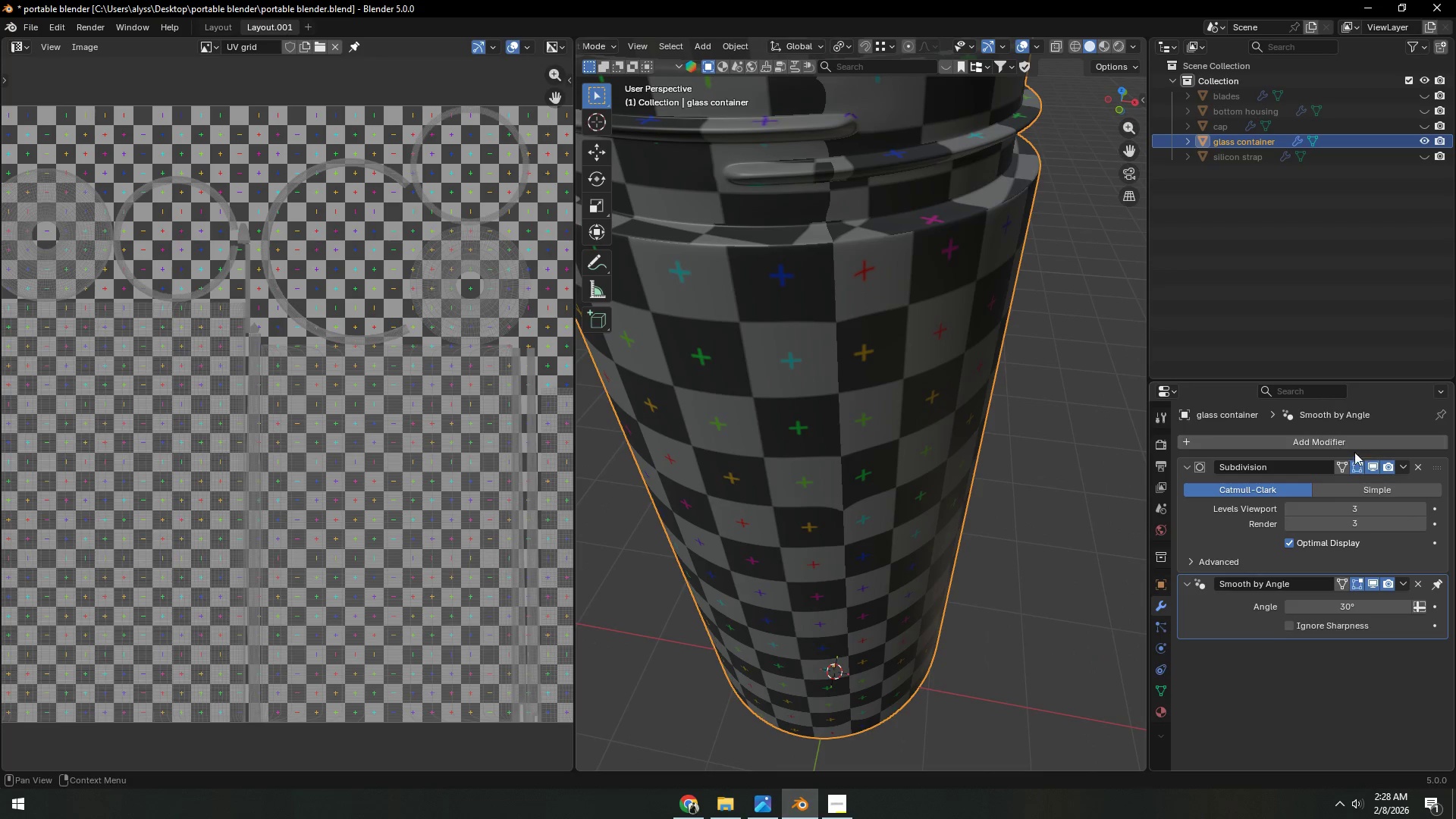 
left_click([1373, 463])
 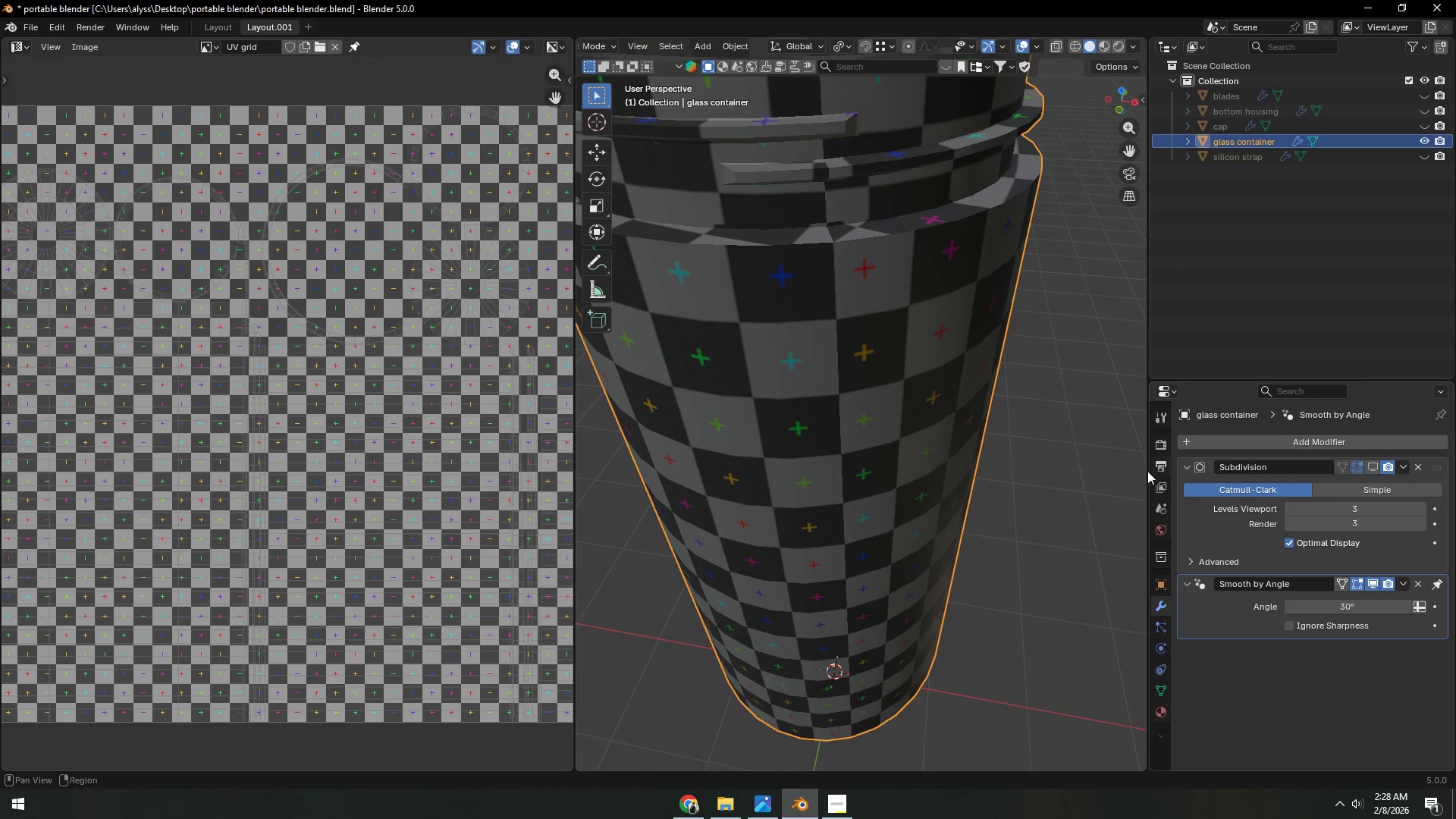 
scroll: coordinate [900, 471], scroll_direction: down, amount: 3.0
 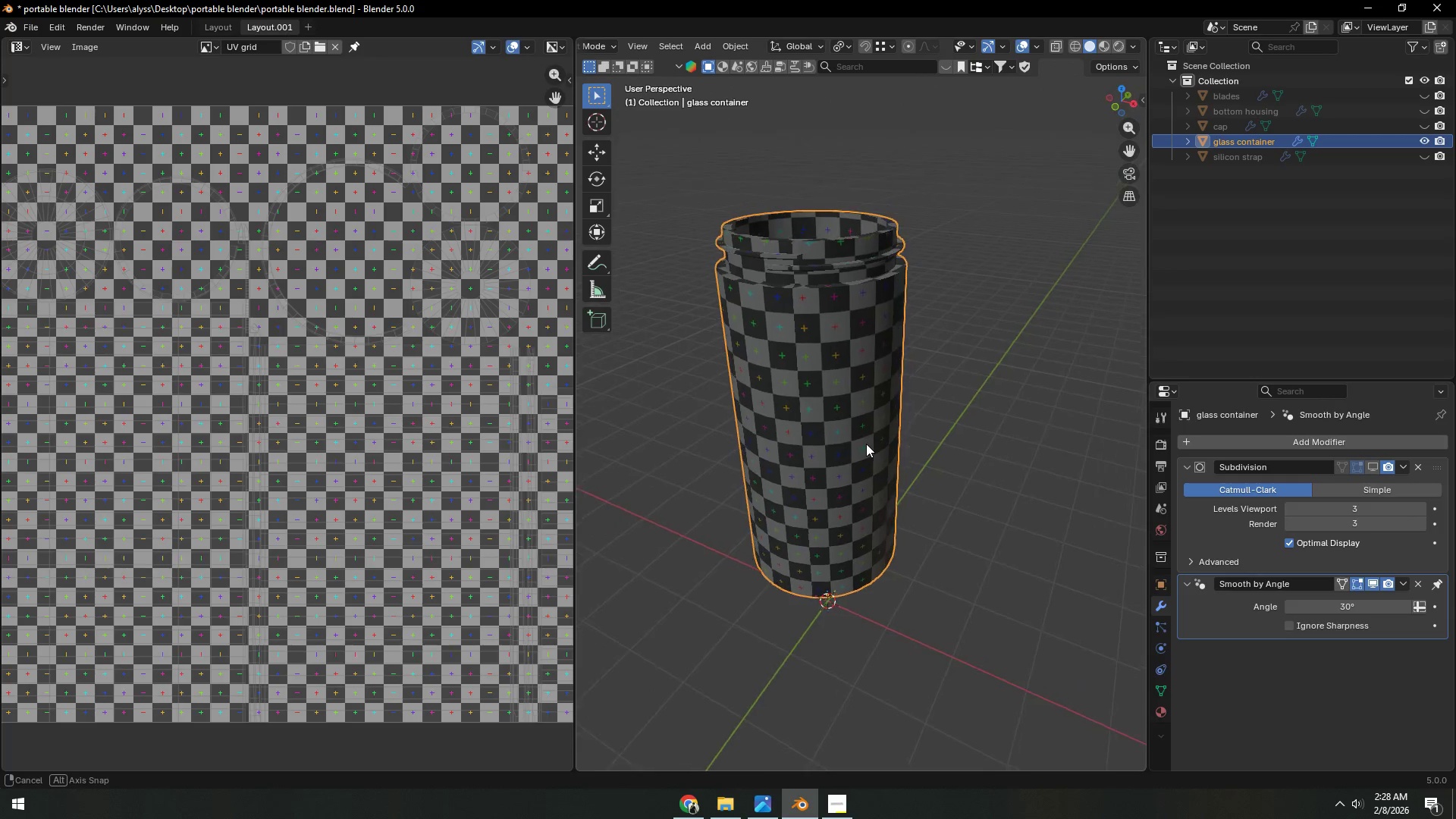 
left_click([983, 411])
 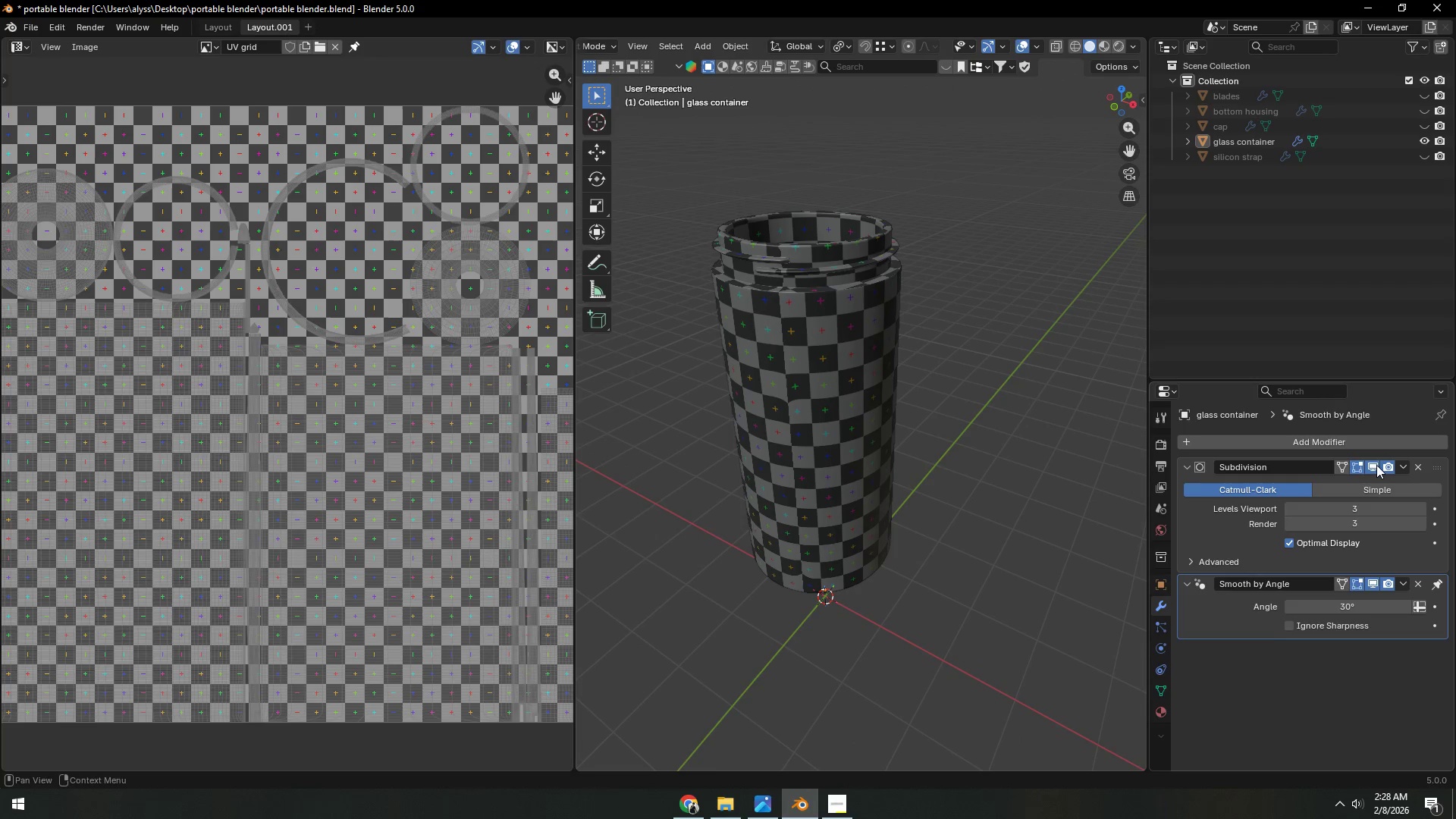 
double_click([981, 479])
 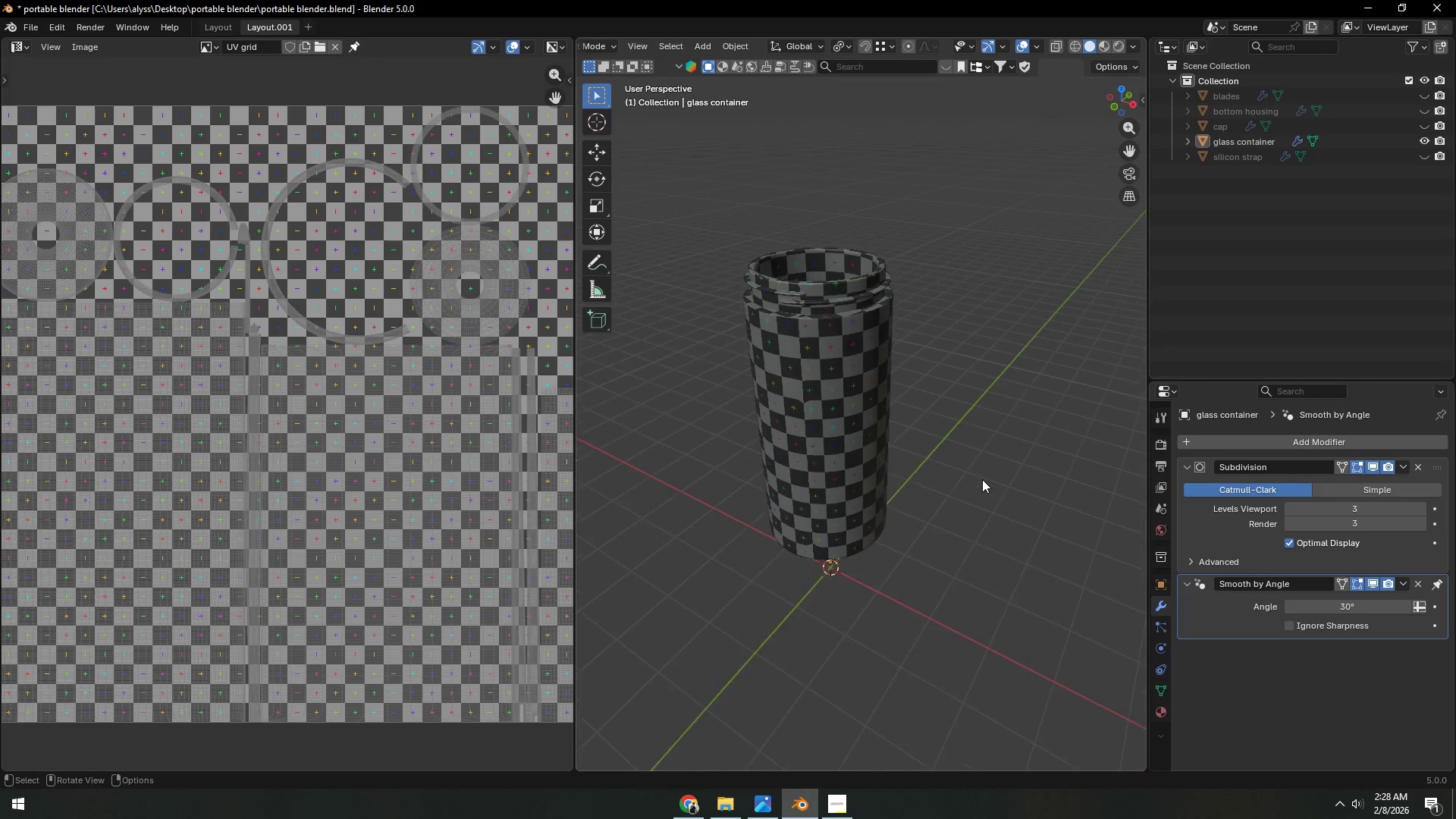 
scroll: coordinate [982, 479], scroll_direction: down, amount: 3.0
 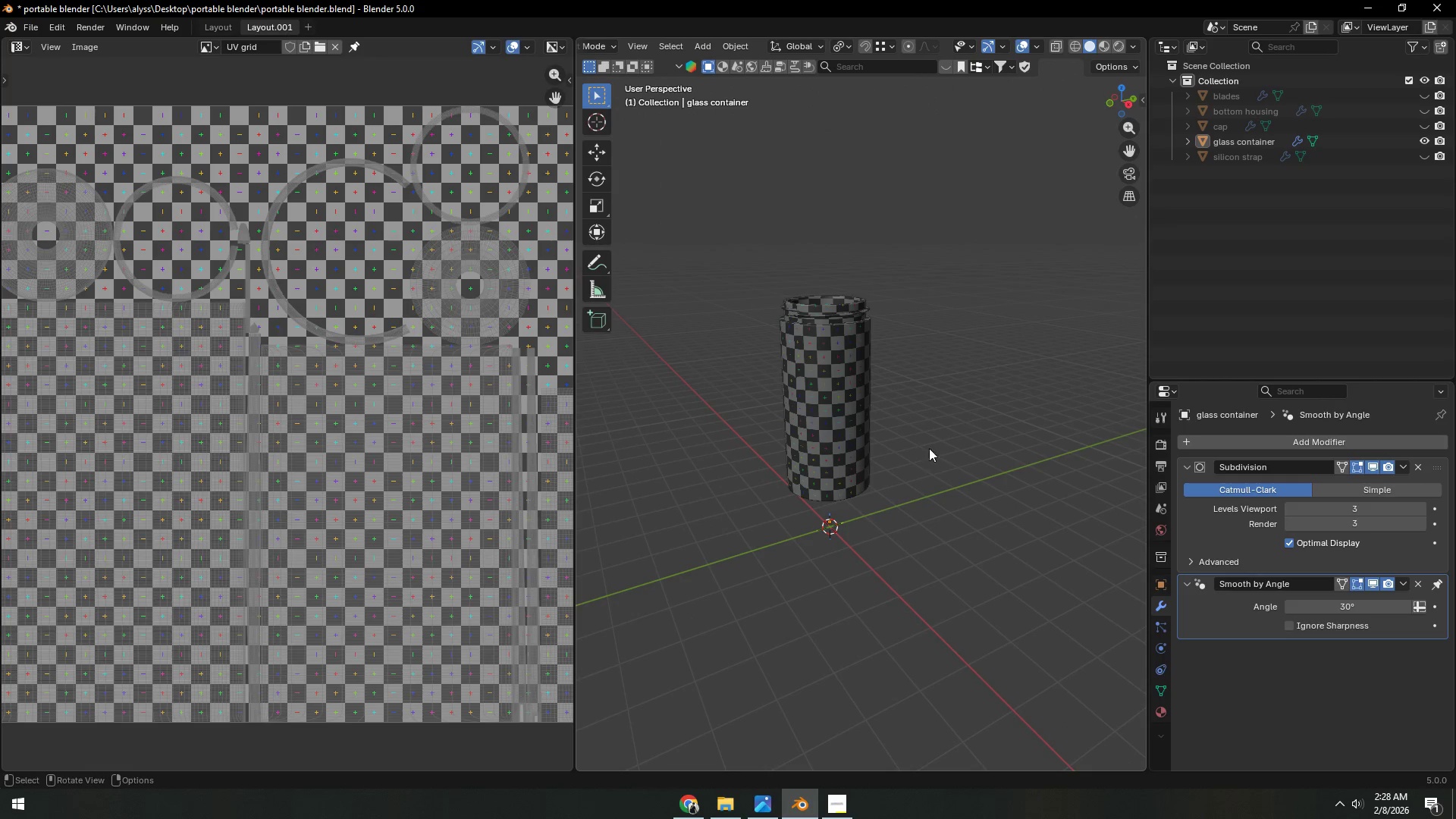 
key(Control+S)
 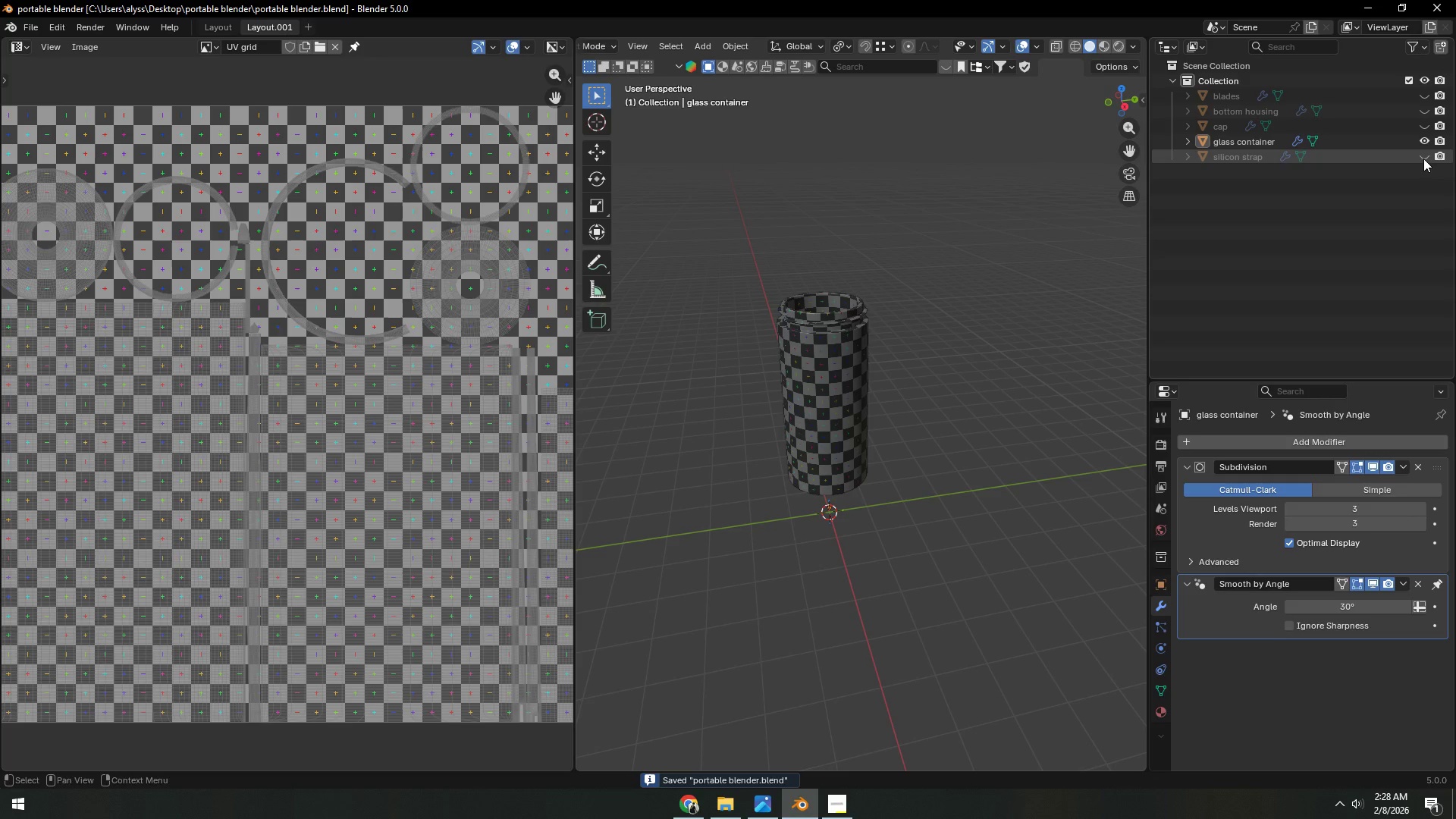 
left_click([1420, 140])
 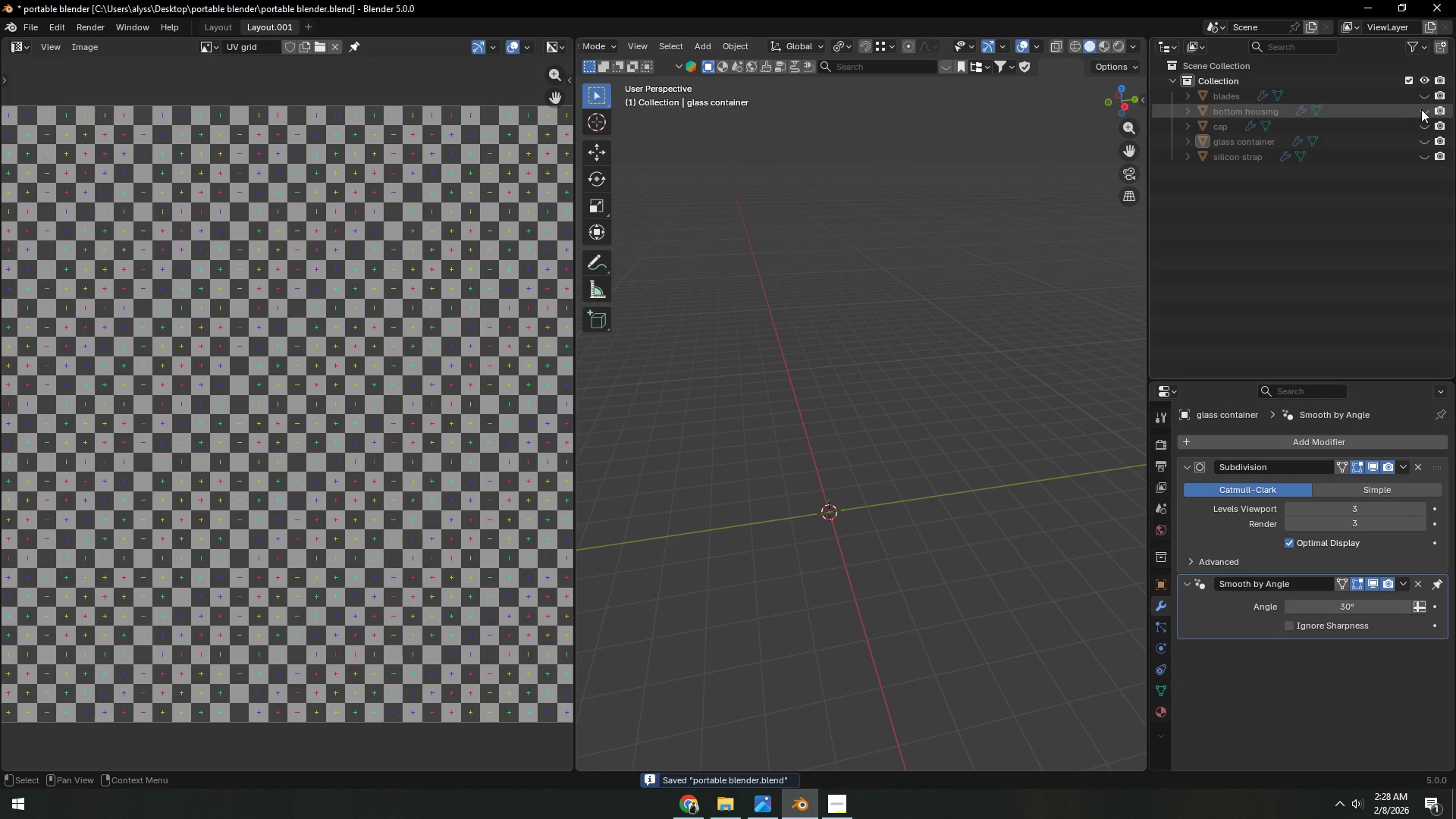 
left_click([1421, 109])
 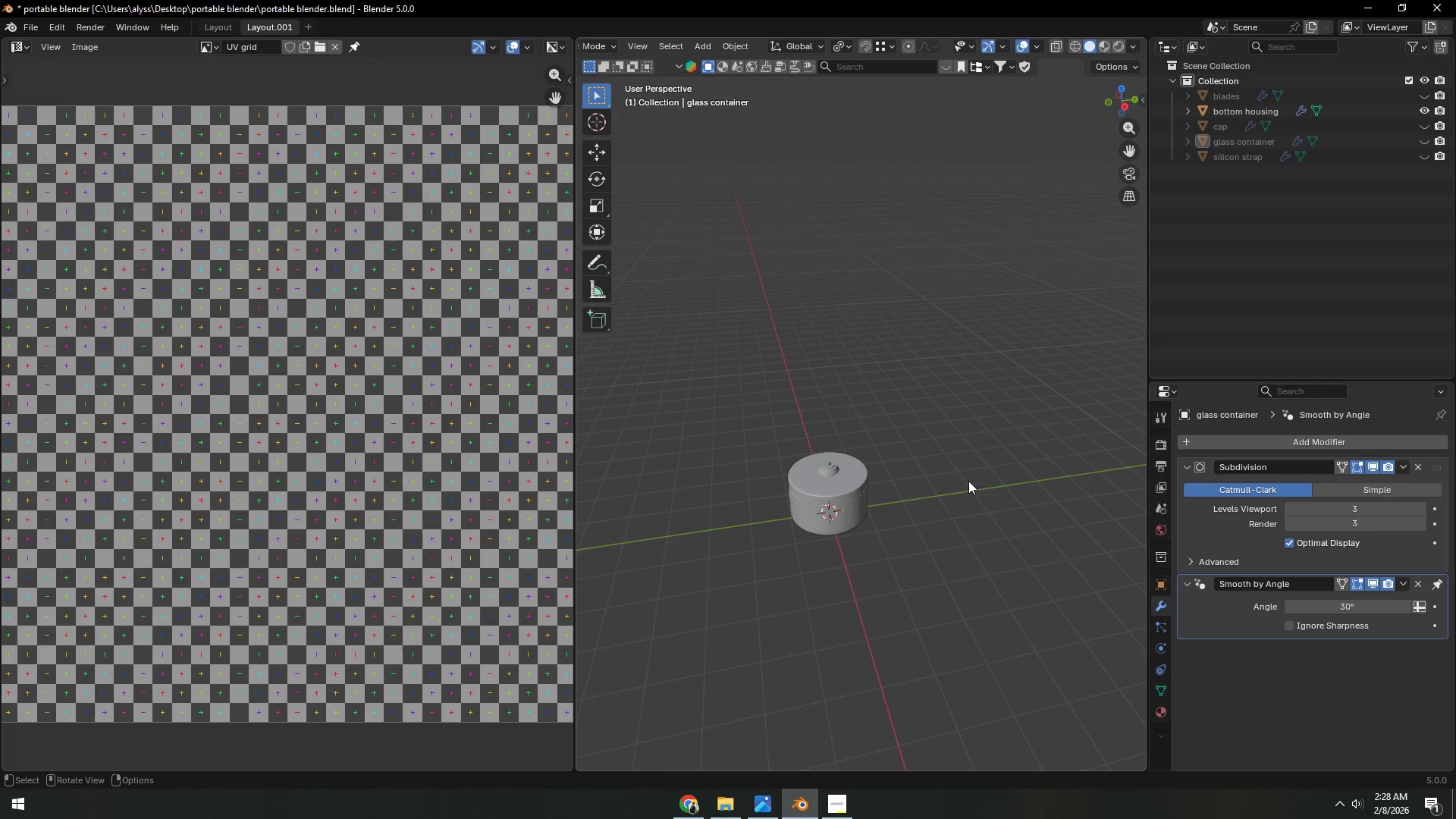 
left_click([833, 499])
 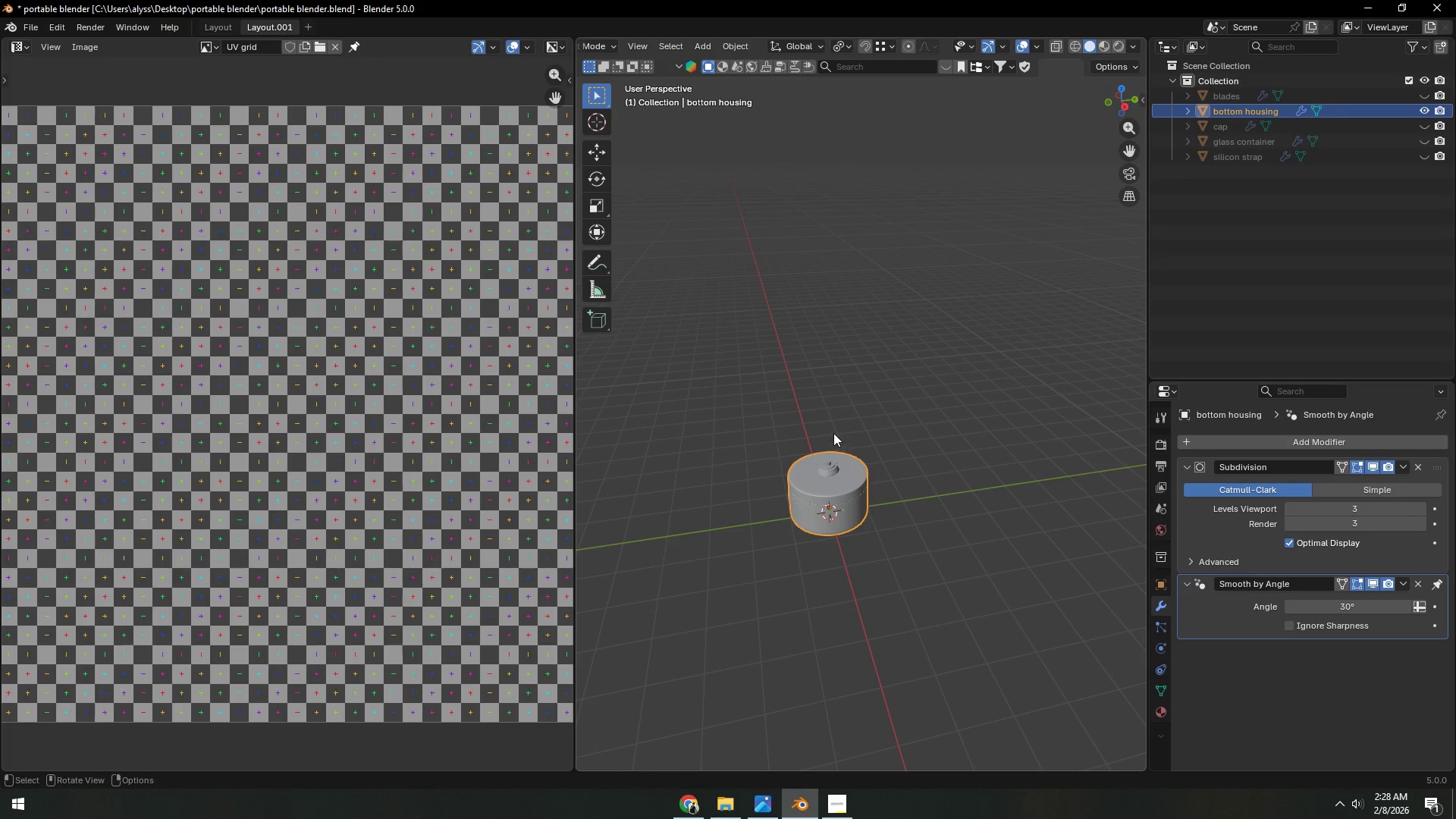 
key(Backquote)
 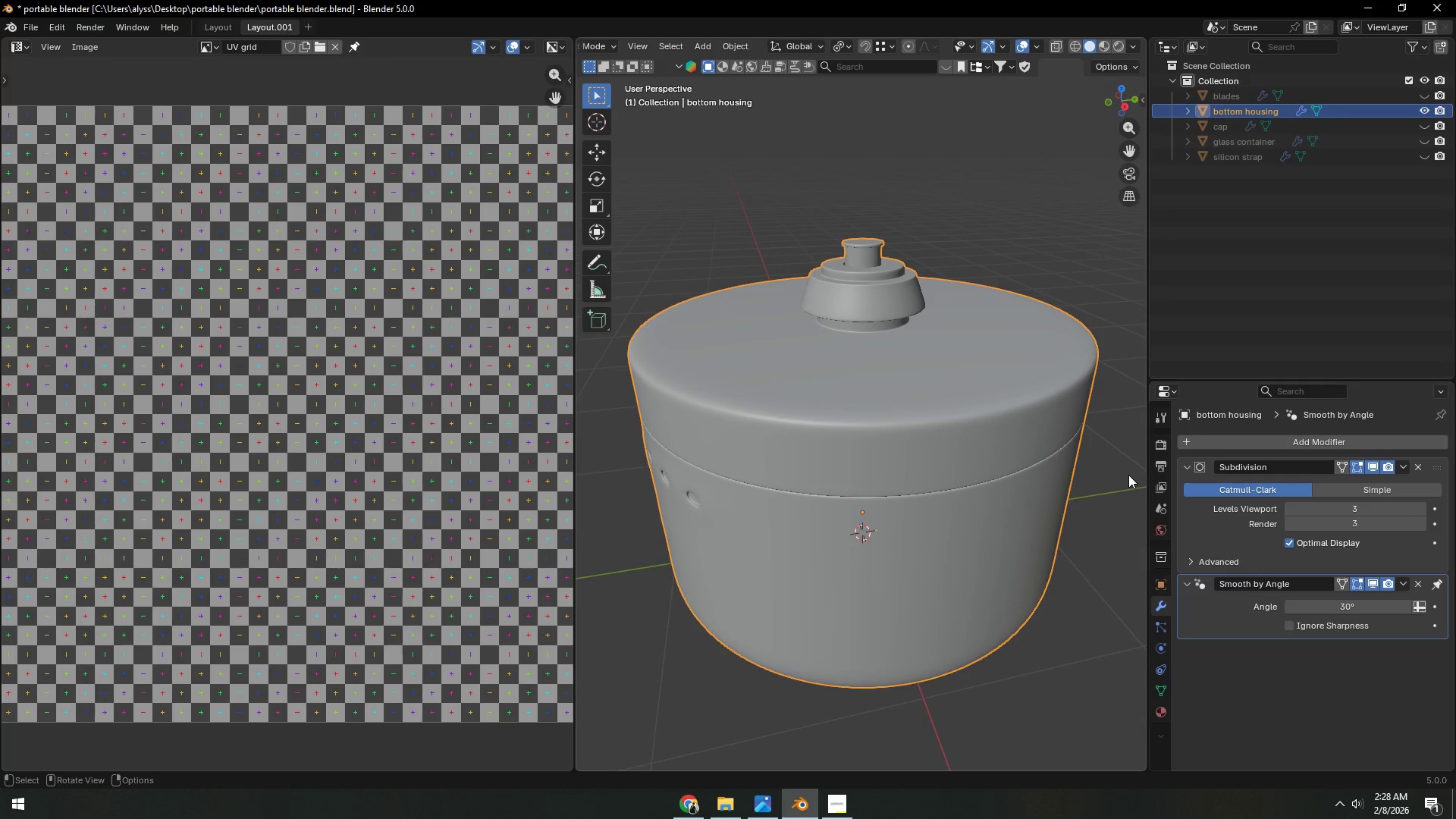 
left_click([1123, 479])
 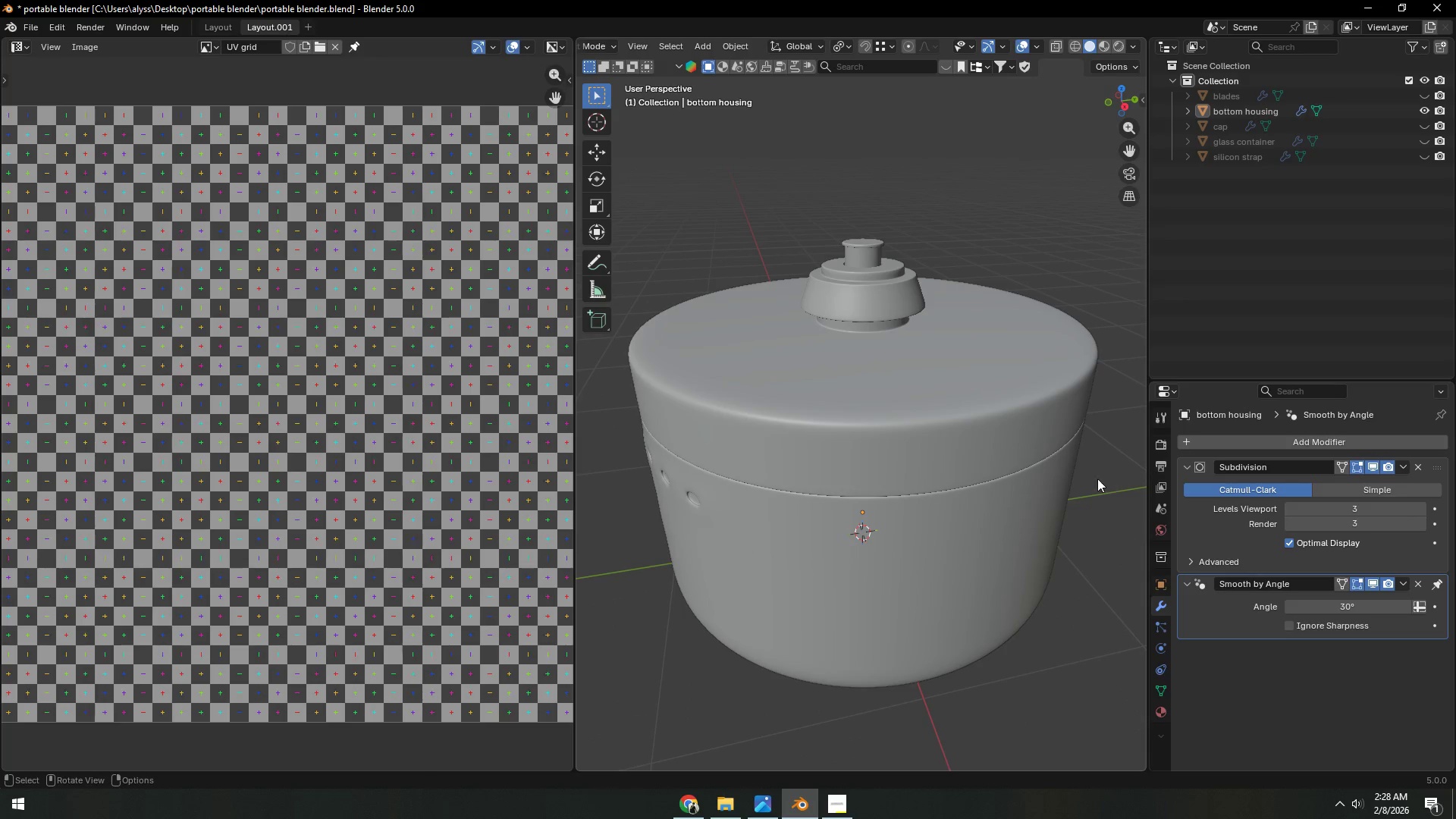 
key(Control+S)
 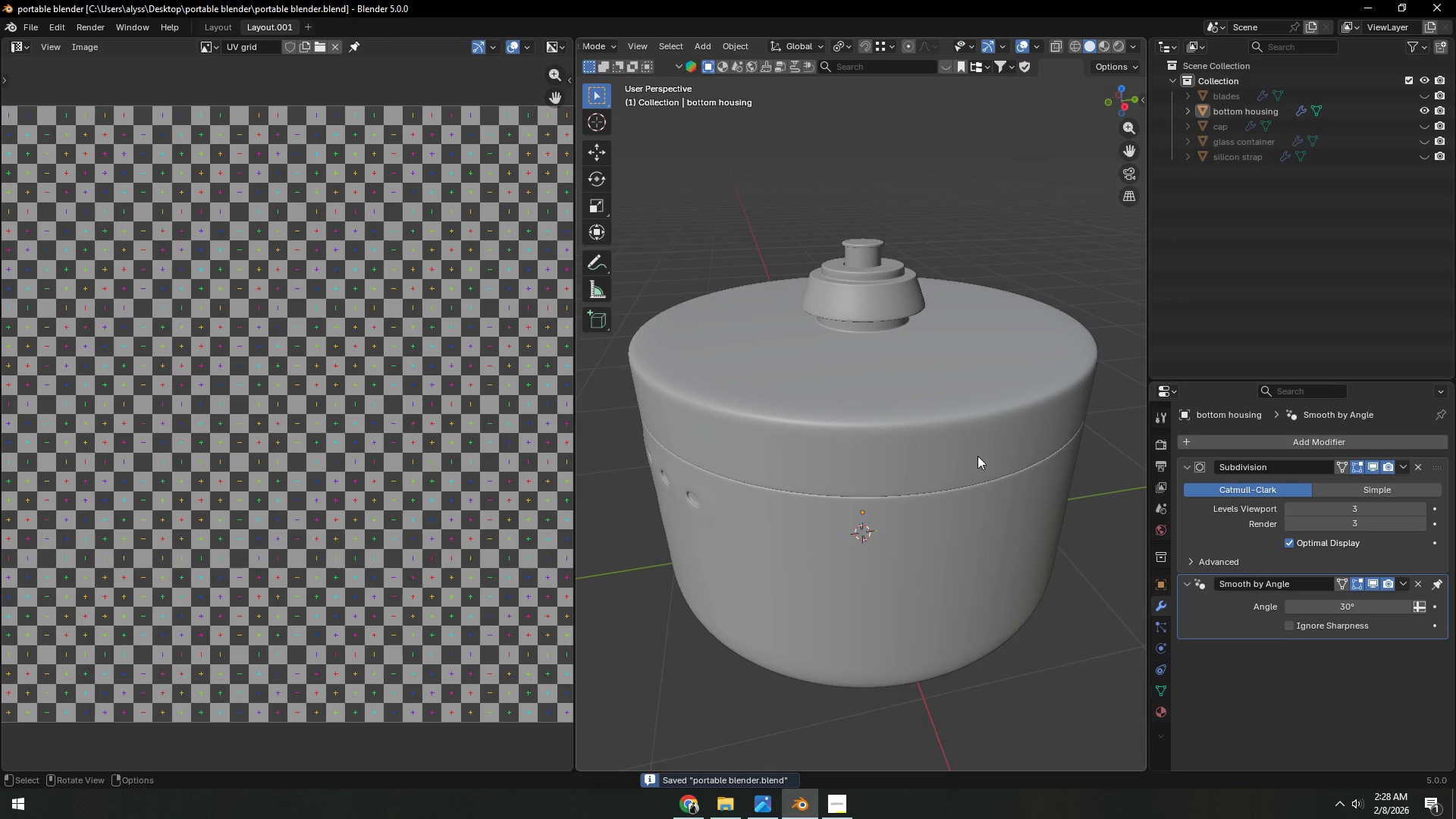 
left_click([946, 444])
 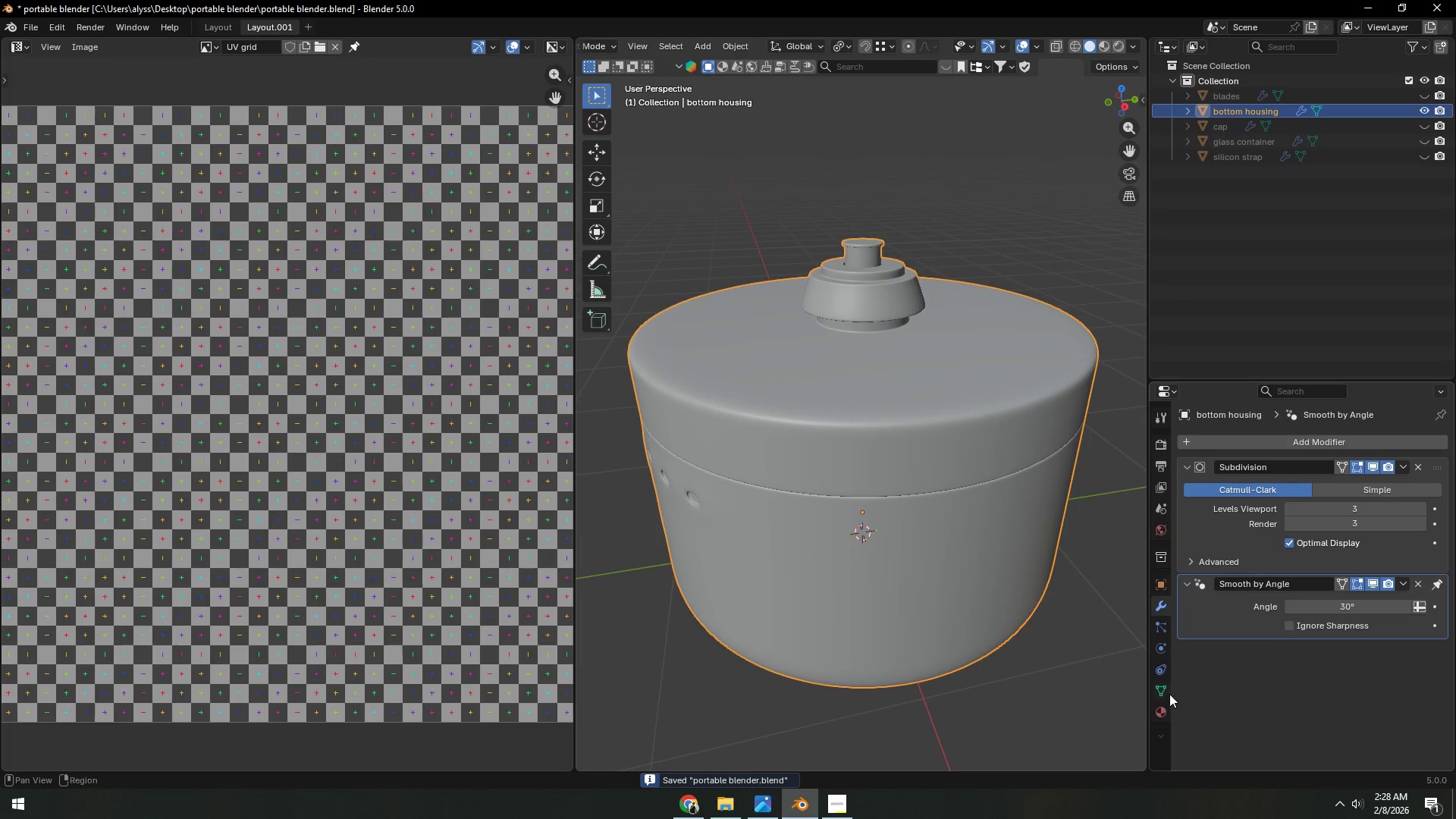 
left_click([1159, 714])
 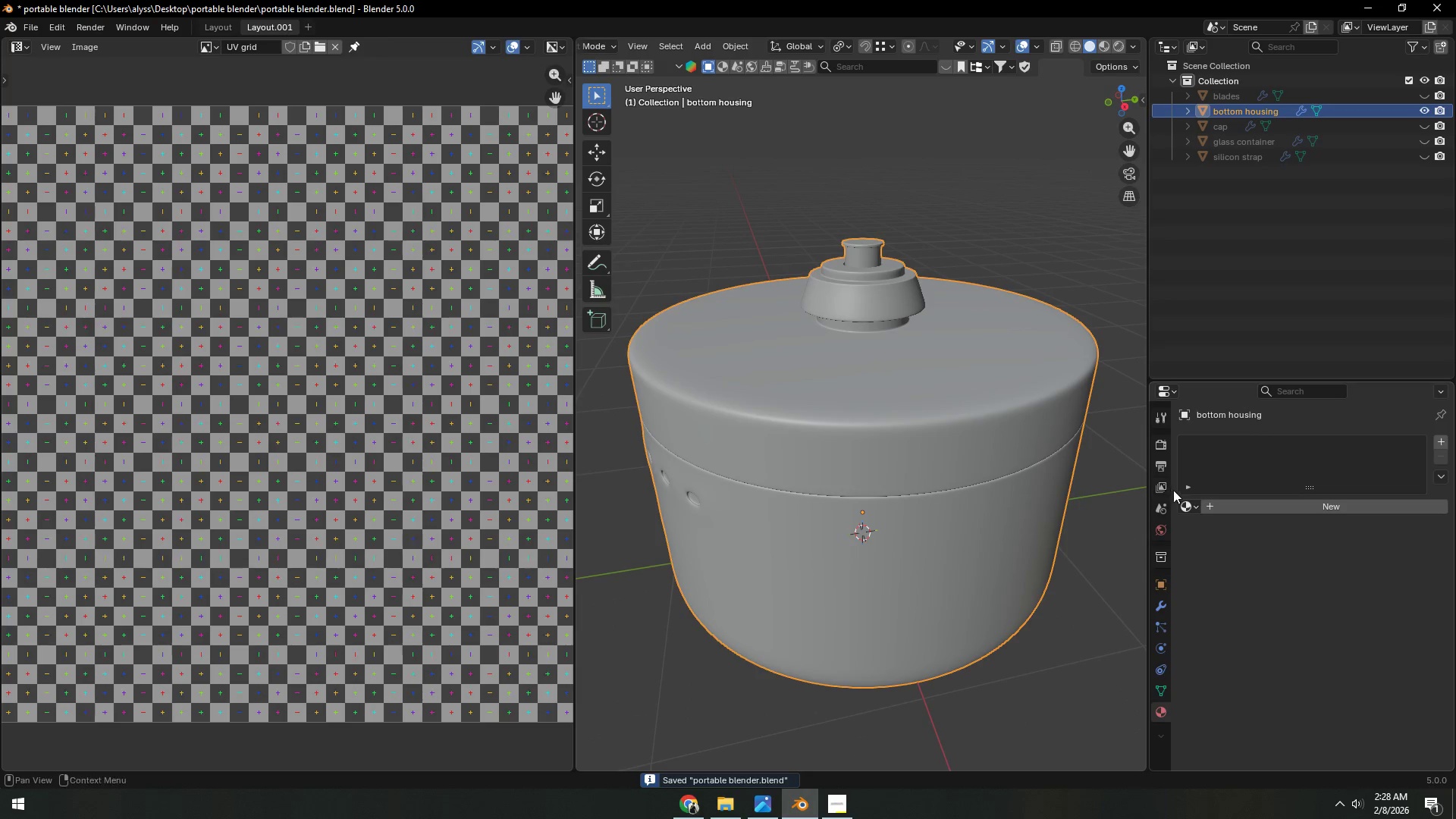 
left_click([1194, 504])
 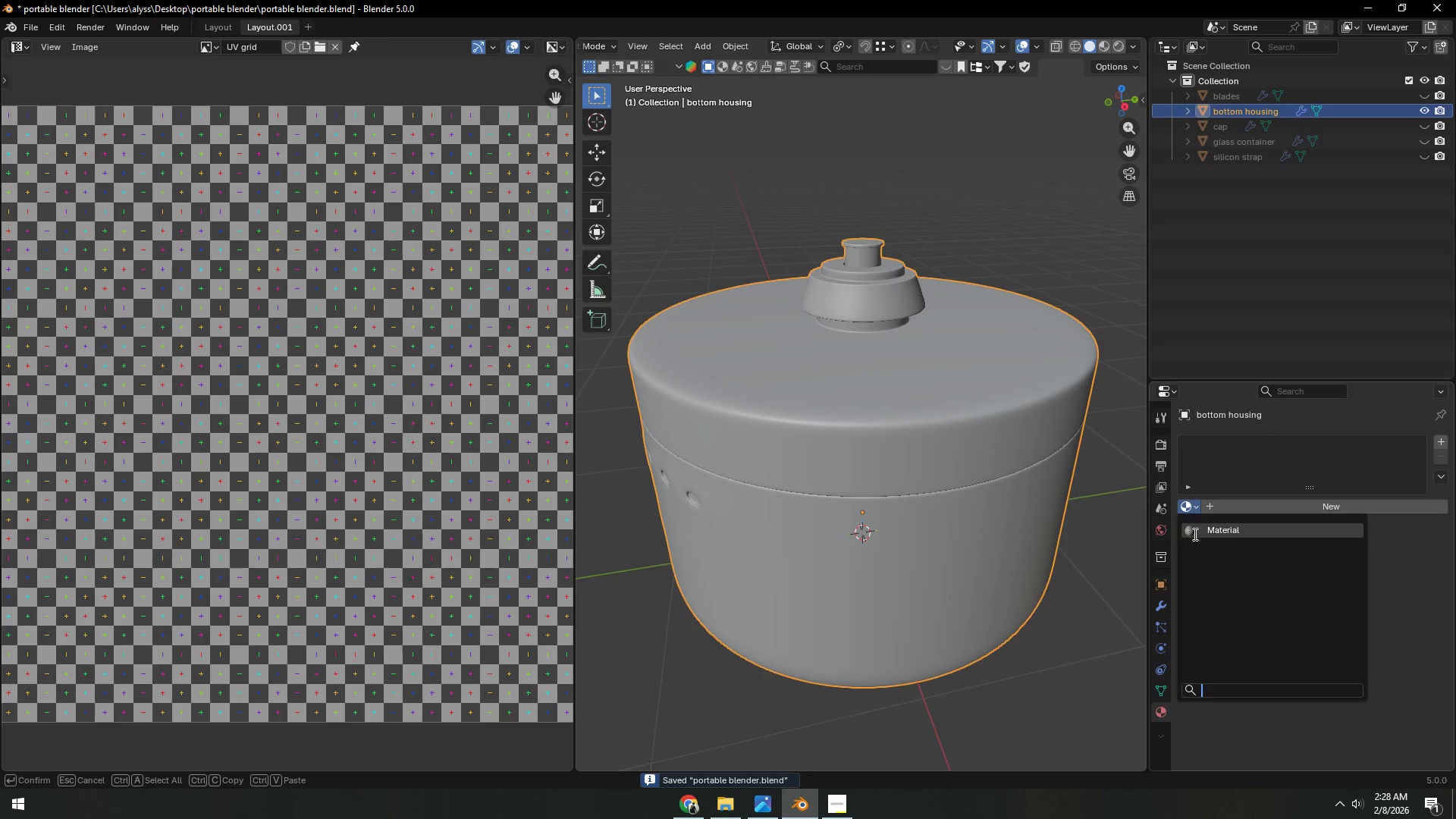 
left_click([1194, 534])
 